 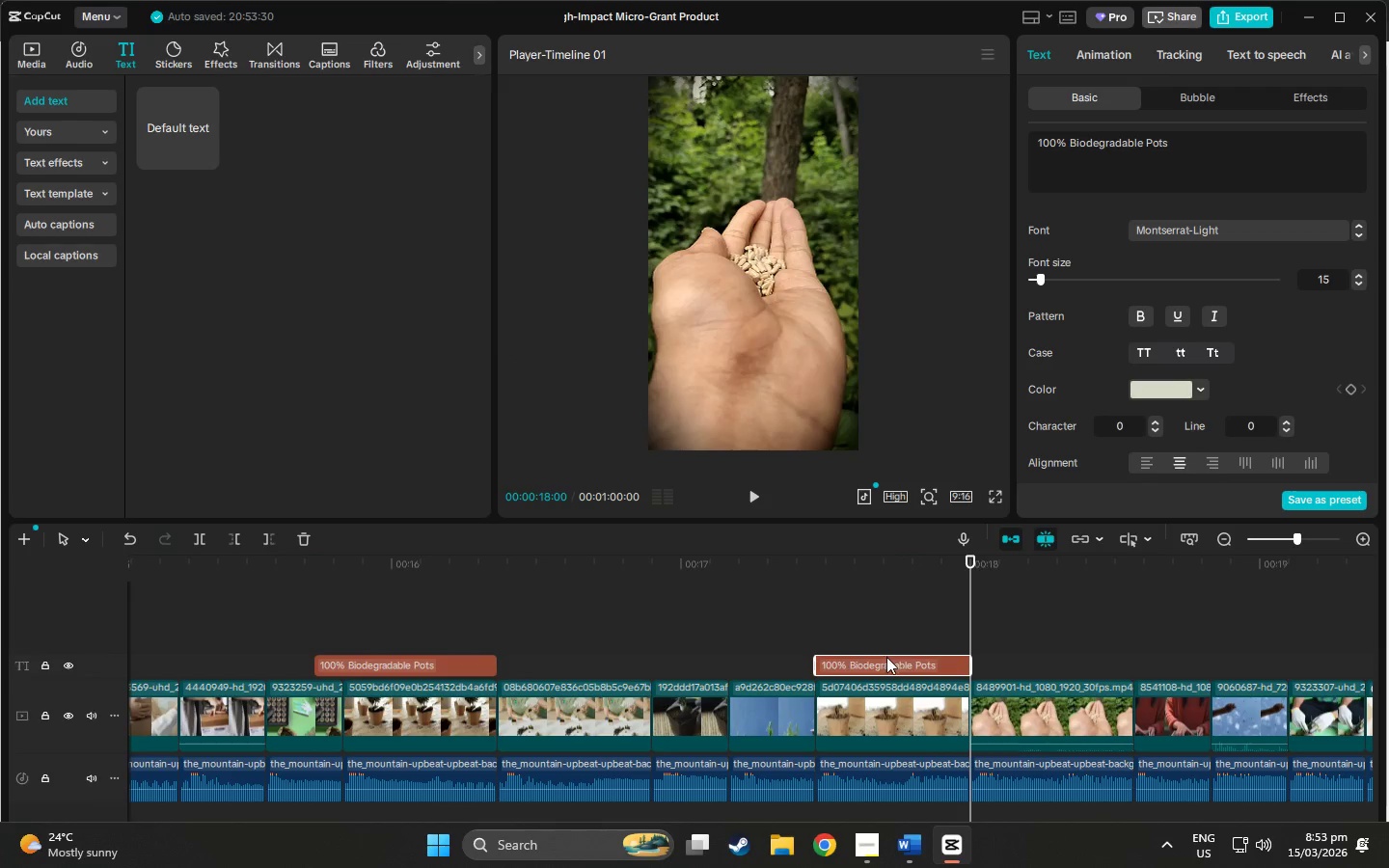 
left_click_drag(start_coordinate=[895, 661], to_coordinate=[958, 662])
 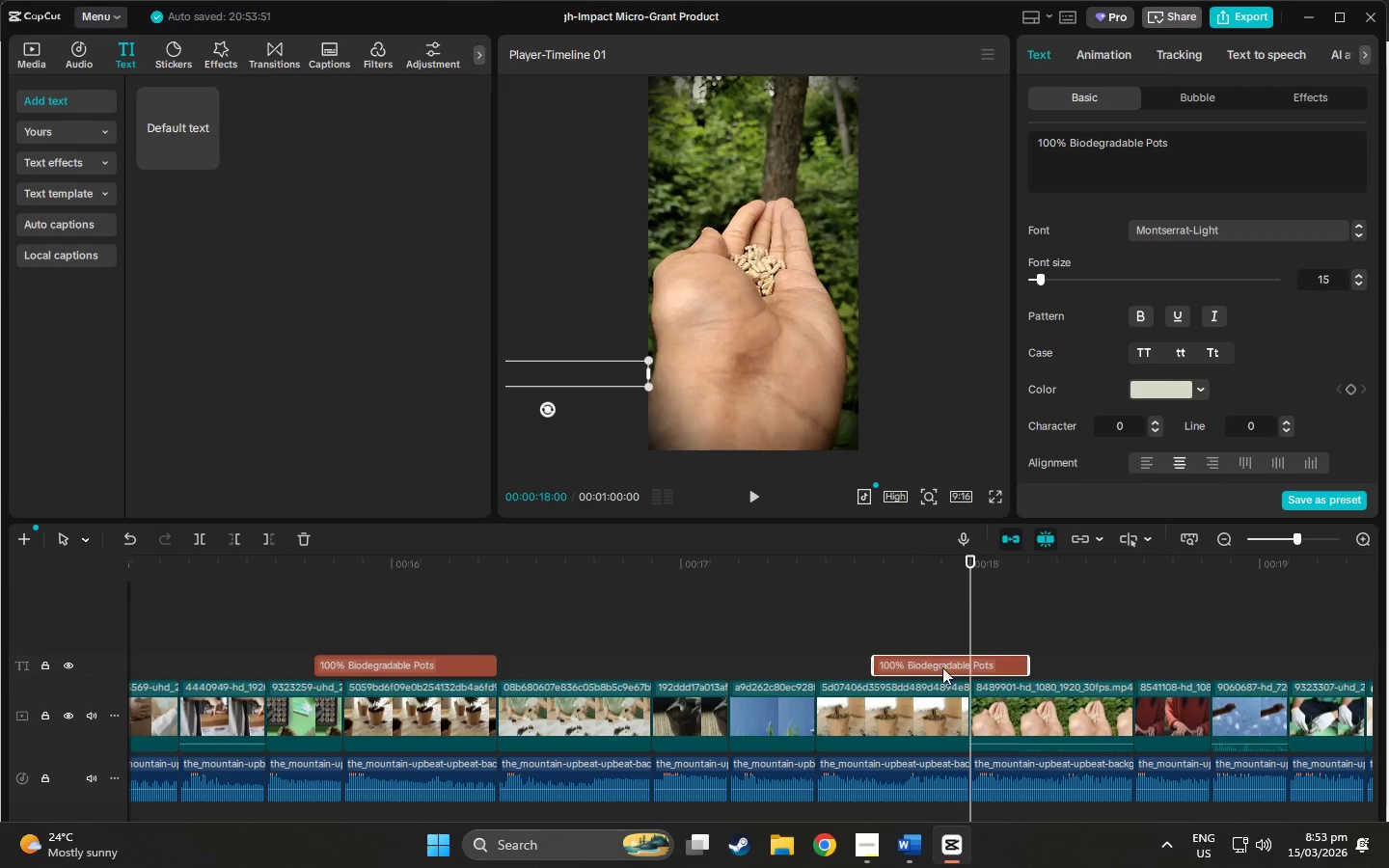 
left_click_drag(start_coordinate=[938, 664], to_coordinate=[967, 668])
 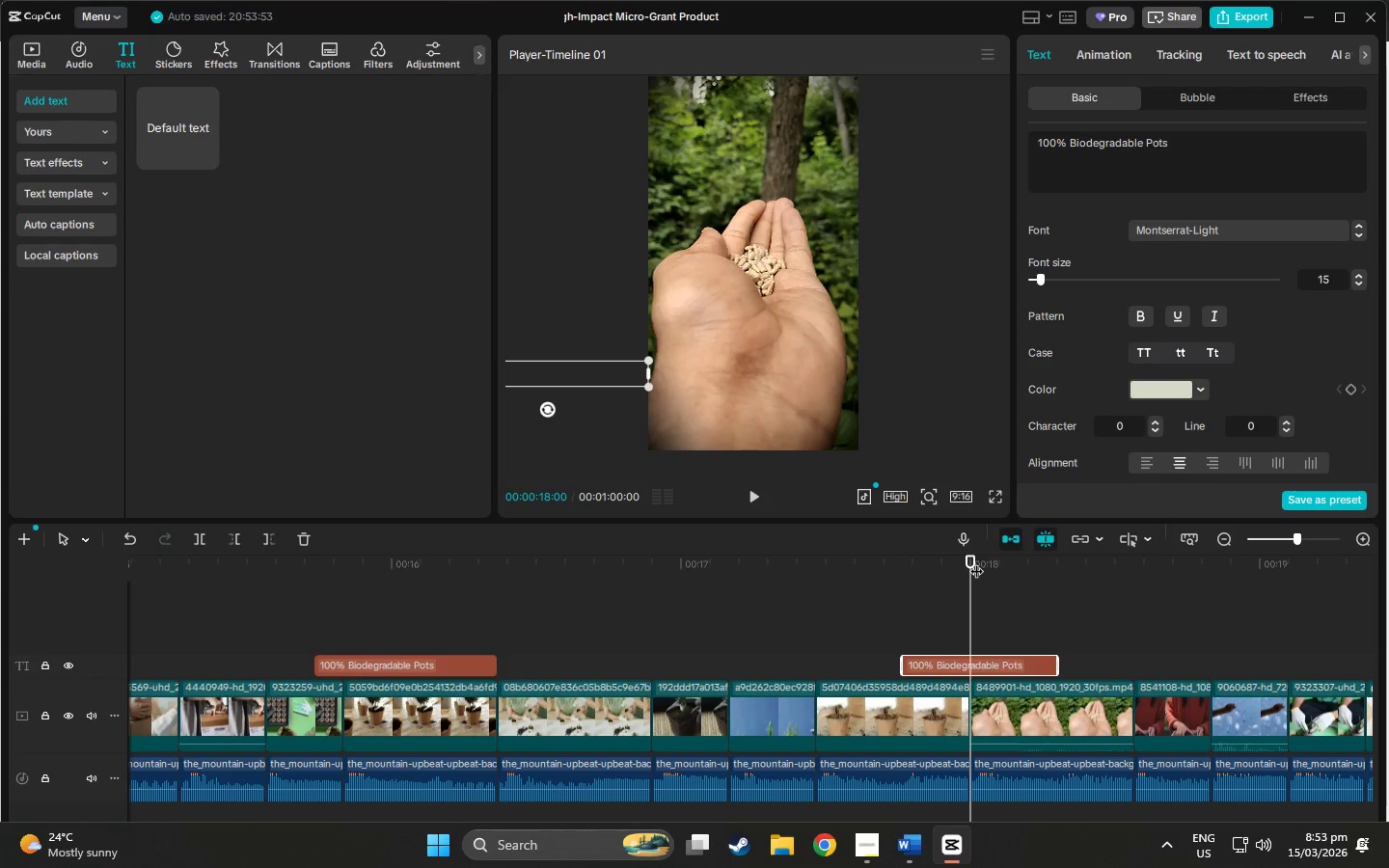 
left_click_drag(start_coordinate=[975, 559], to_coordinate=[904, 558])
 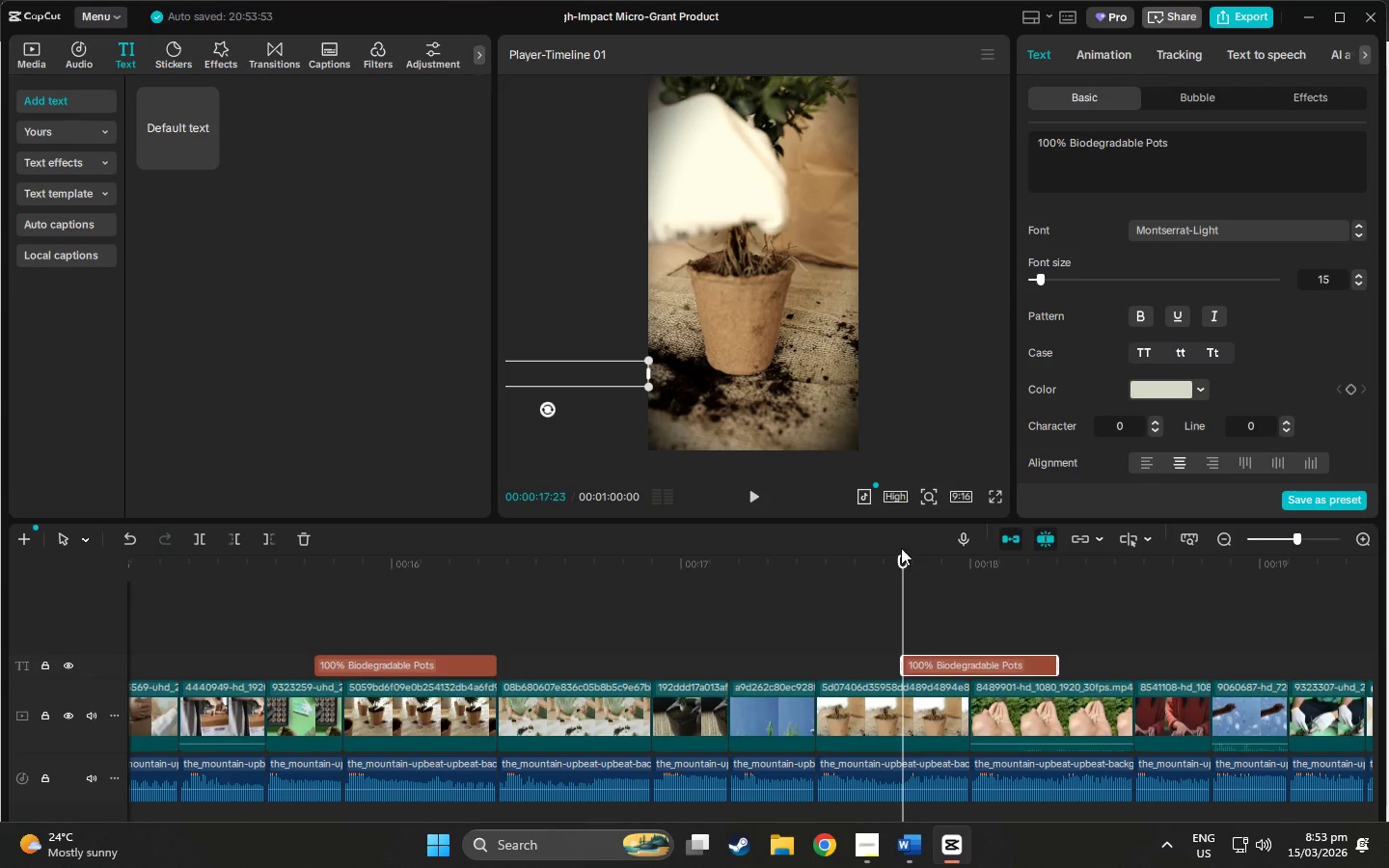 
left_click_drag(start_coordinate=[905, 561], to_coordinate=[975, 566])
 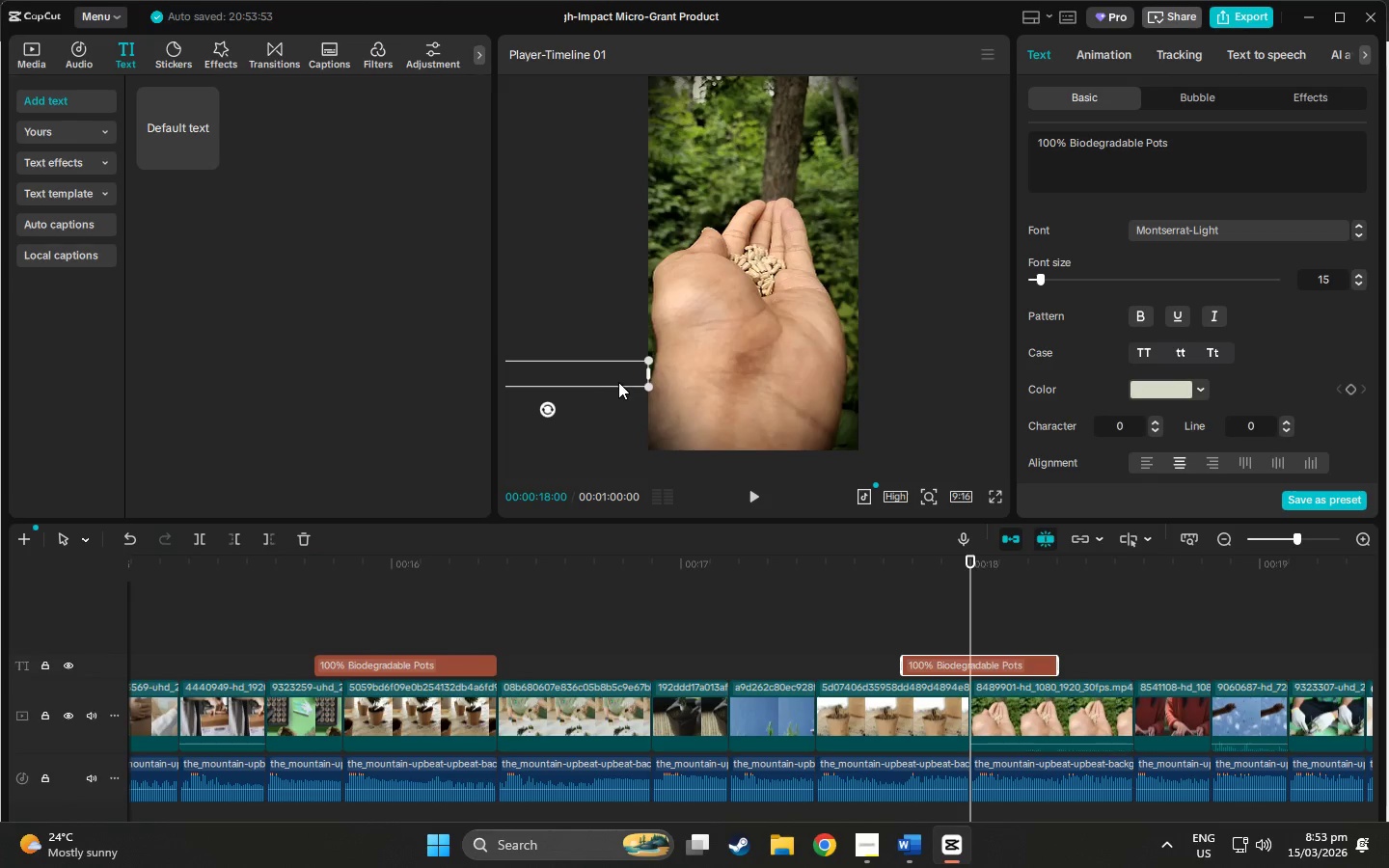 
left_click_drag(start_coordinate=[621, 382], to_coordinate=[828, 376])
 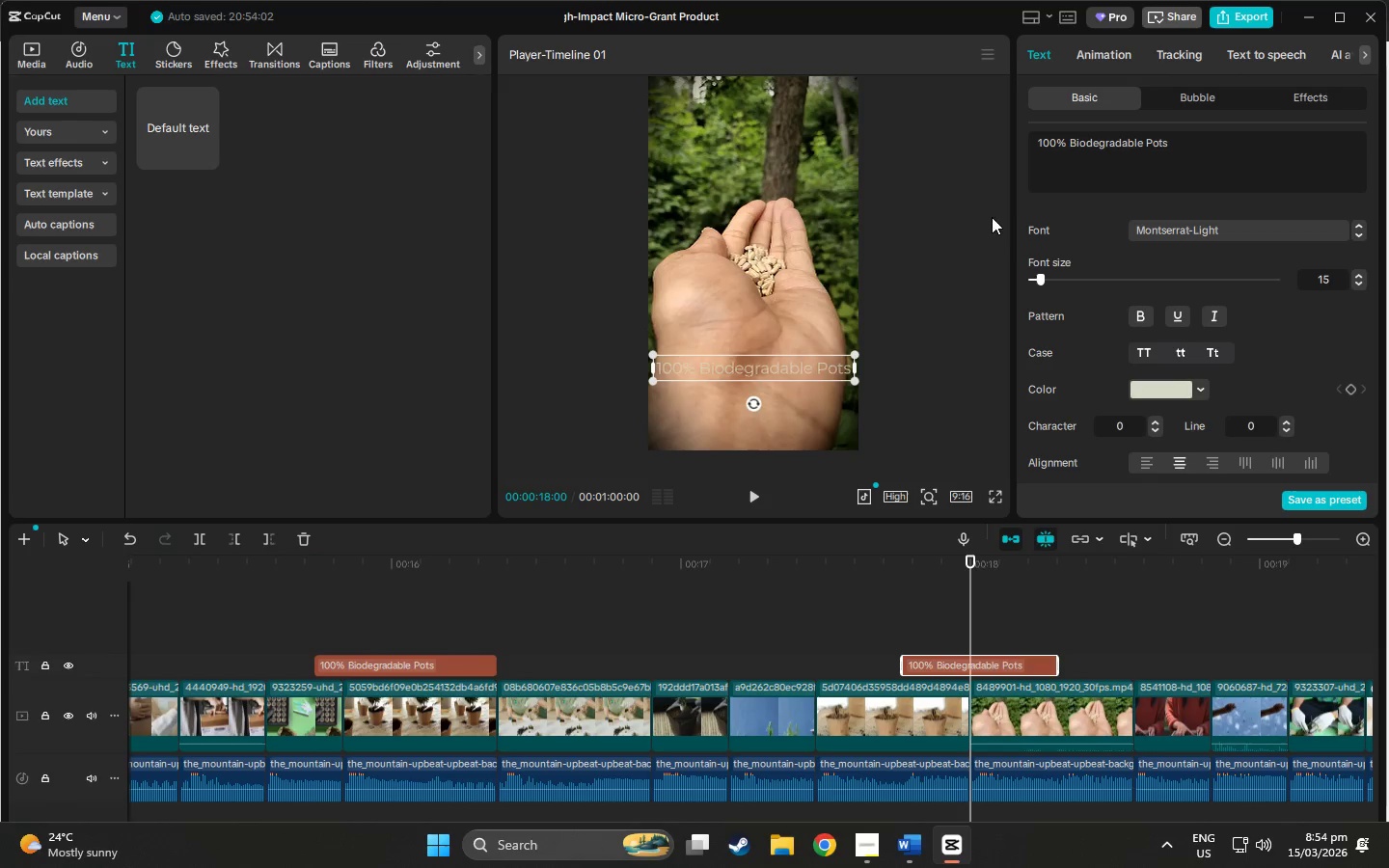 
left_click_drag(start_coordinate=[1187, 150], to_coordinate=[942, 119])
 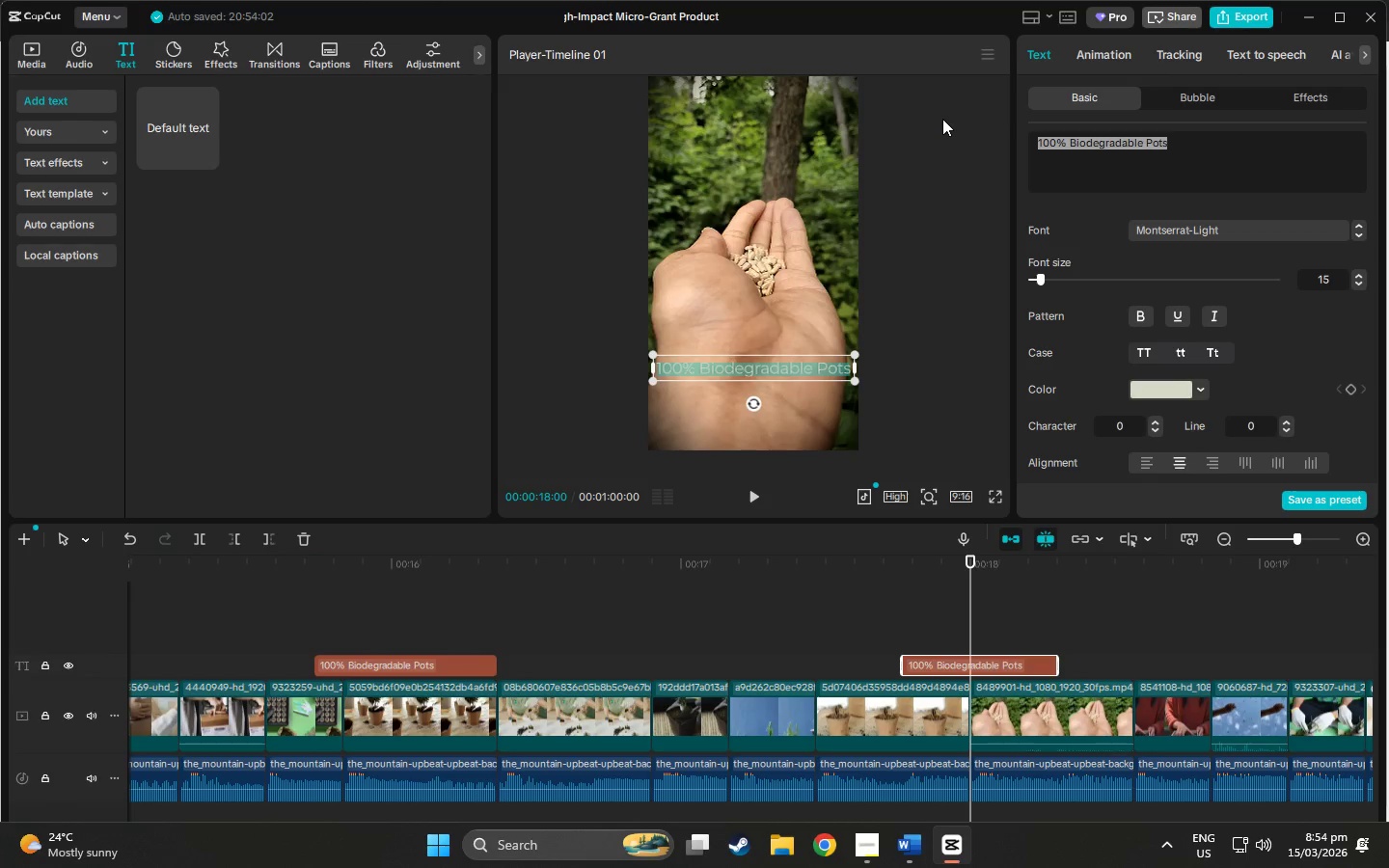 
type(NATive )
key(Backspace)
key(Backspace)
key(Backspace)
key(Backspace)
type(I)
key(Backspace)
key(Backspace)
key(Backspace)
type(ative Spices)
key(Backspace)
key(Backspace)
key(Backspace)
key(Backspace)
type(ecies Seeds)
 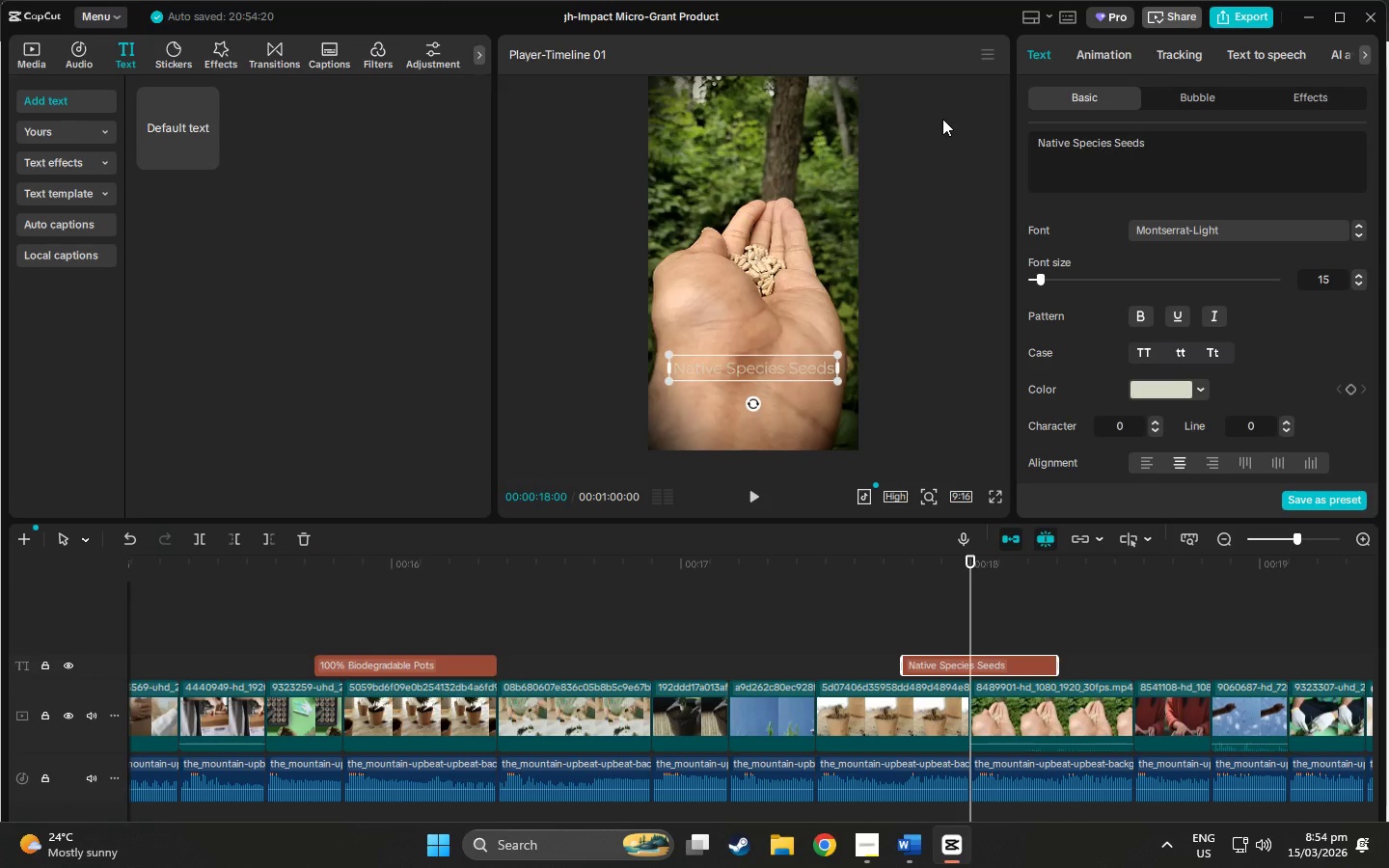 
wait(5.56)
 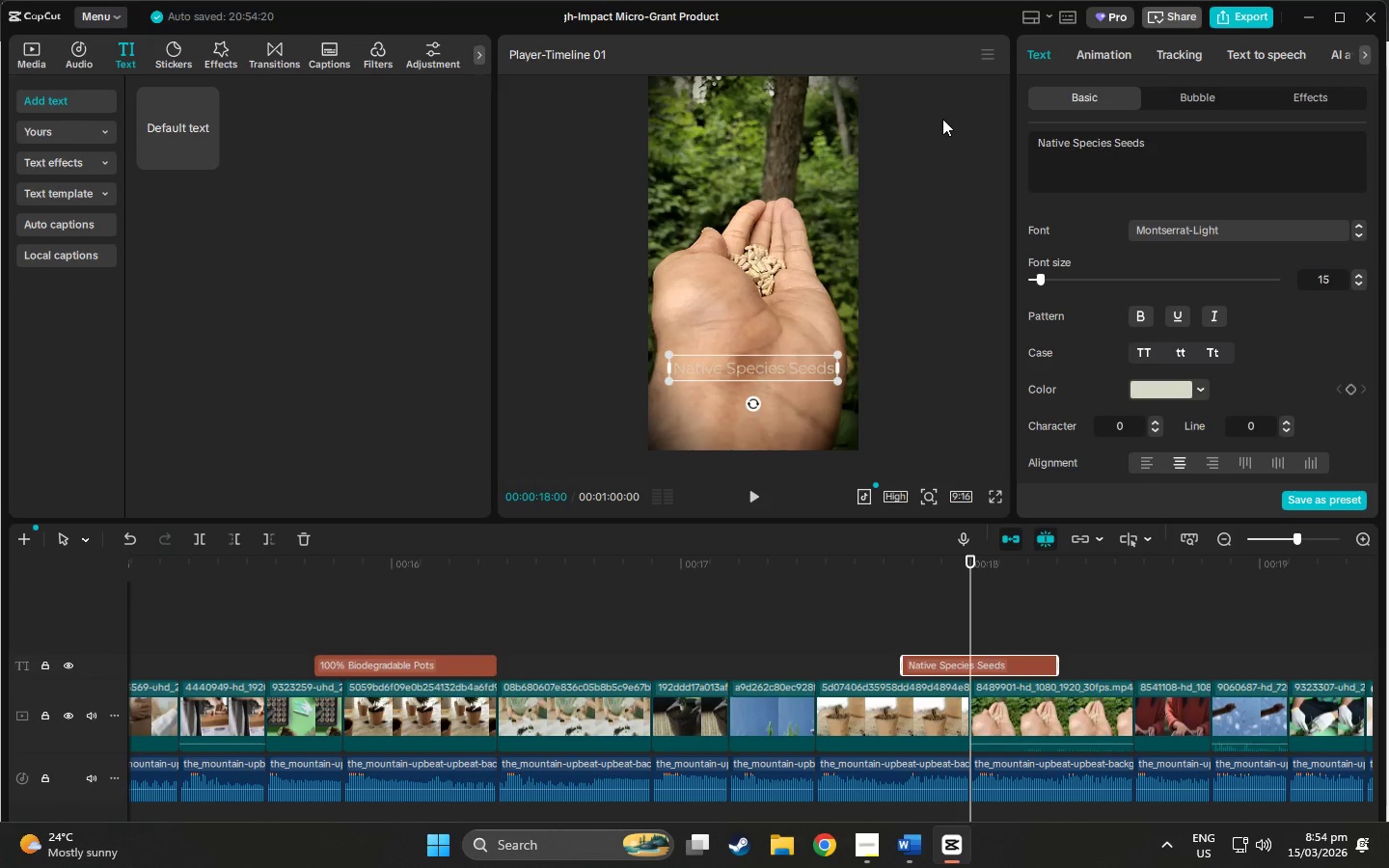 
left_click_drag(start_coordinate=[971, 565], to_coordinate=[905, 562])
 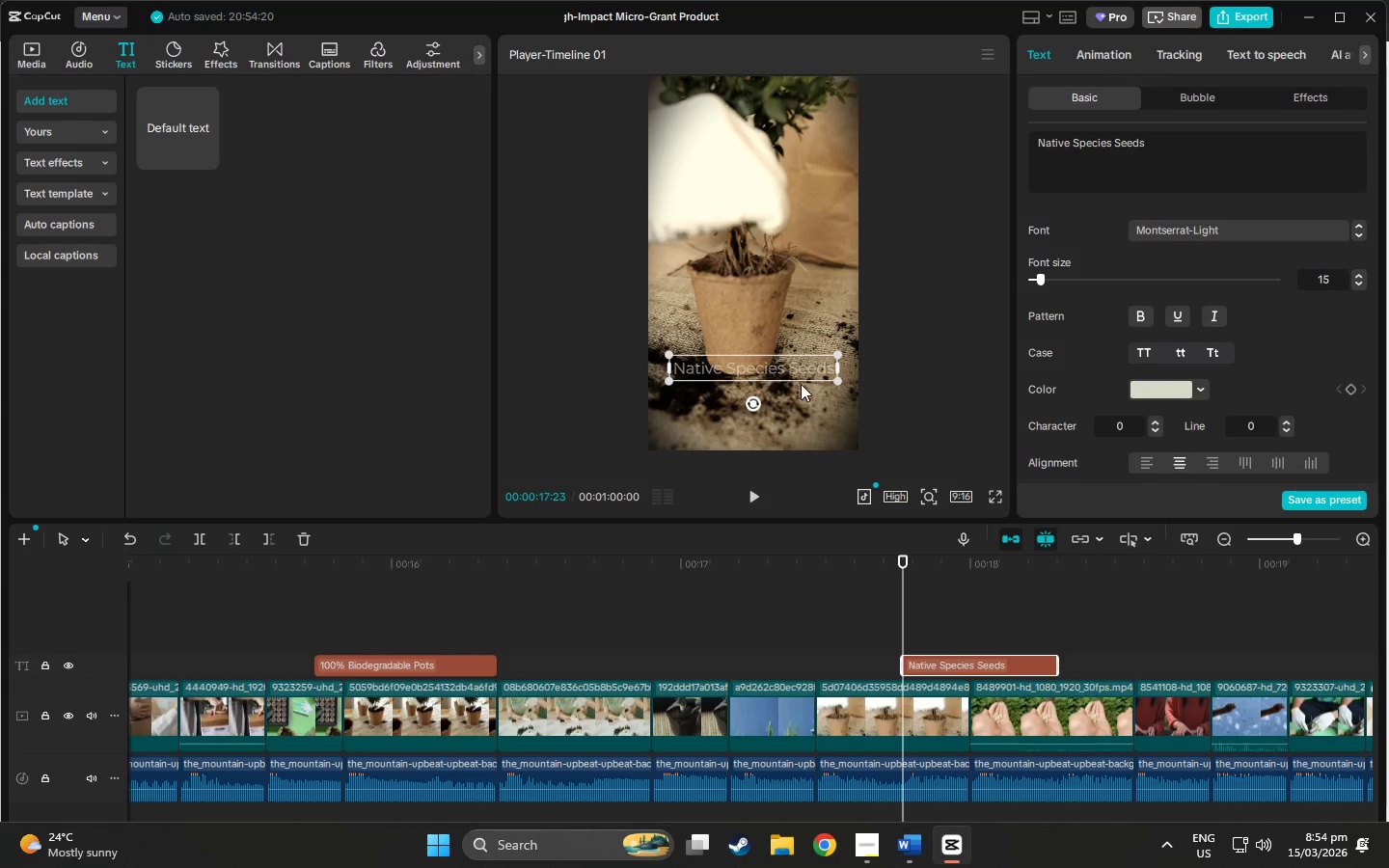 
left_click_drag(start_coordinate=[786, 373], to_coordinate=[596, 376])
 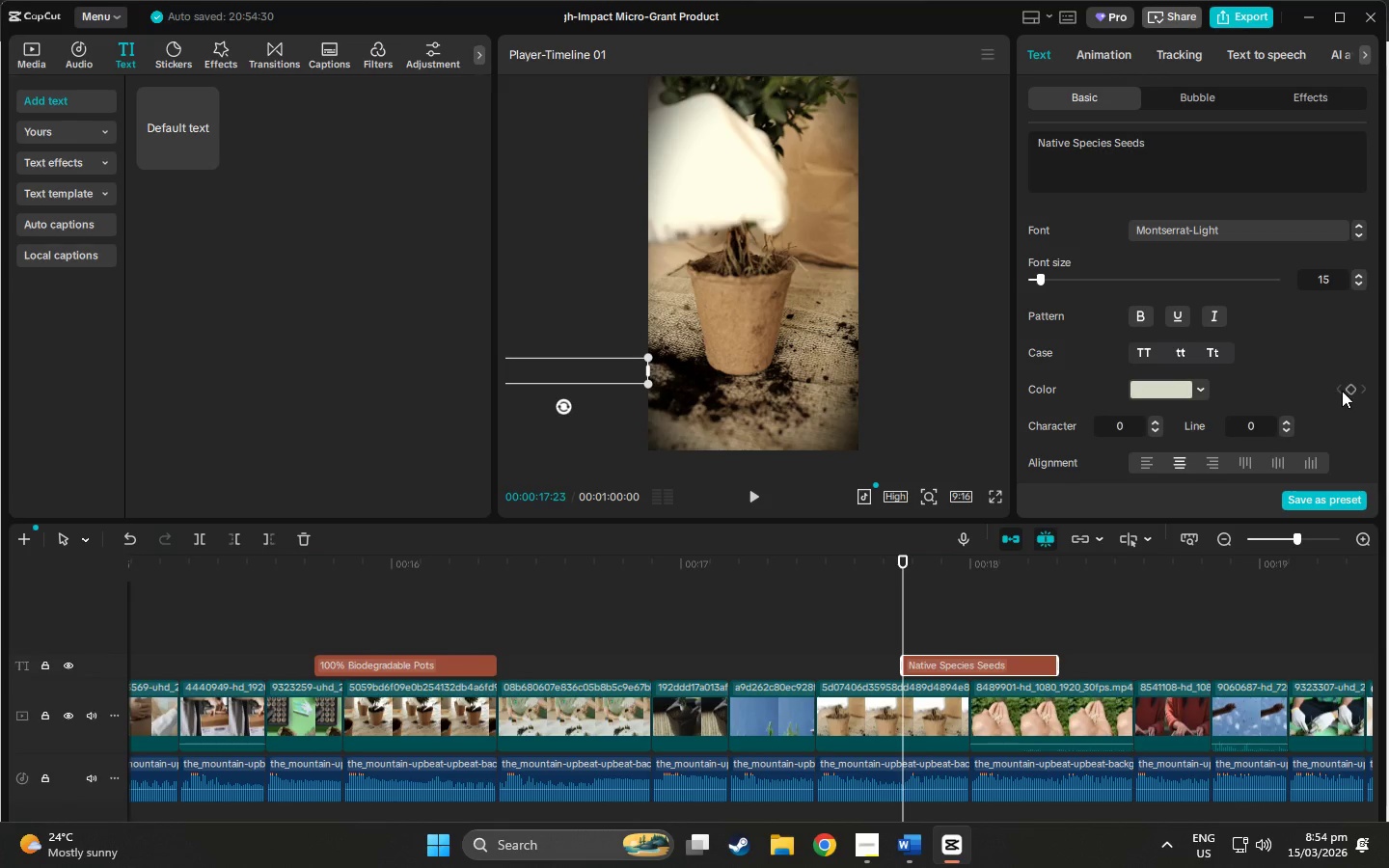 
scroll: coordinate [1305, 436], scroll_direction: down, amount: 21.0
 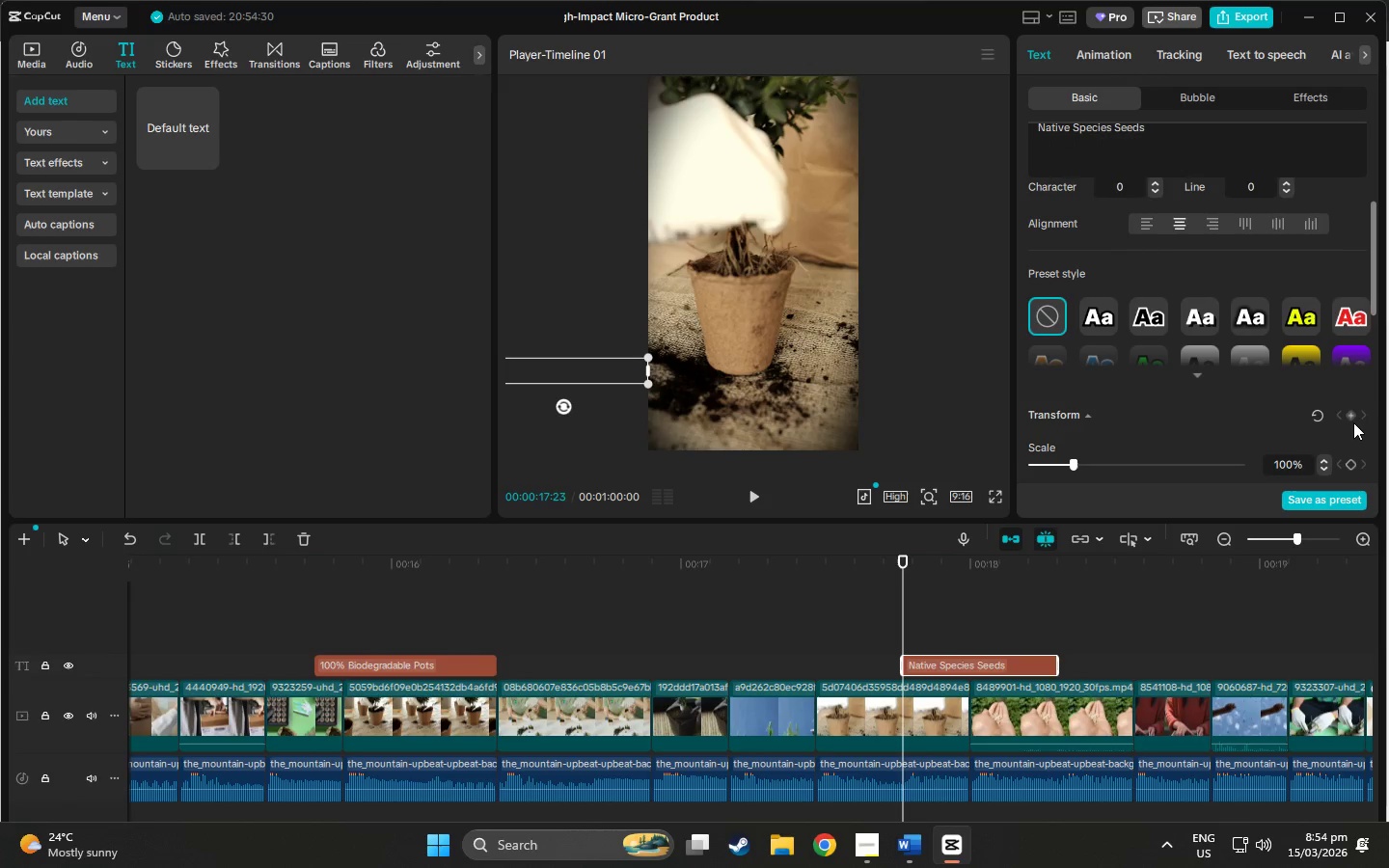 
left_click([1352, 417])
 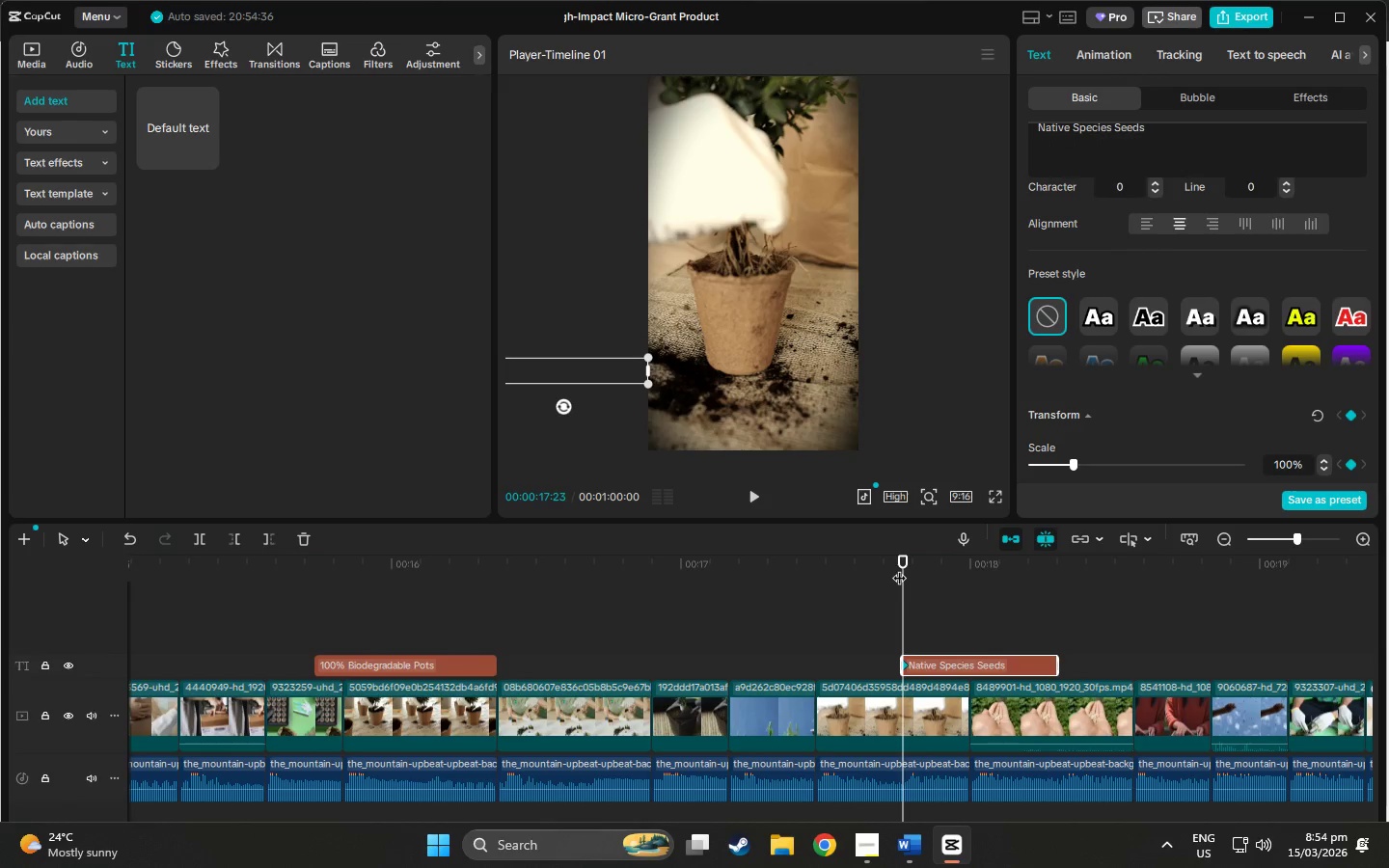 
left_click_drag(start_coordinate=[903, 559], to_coordinate=[969, 566])
 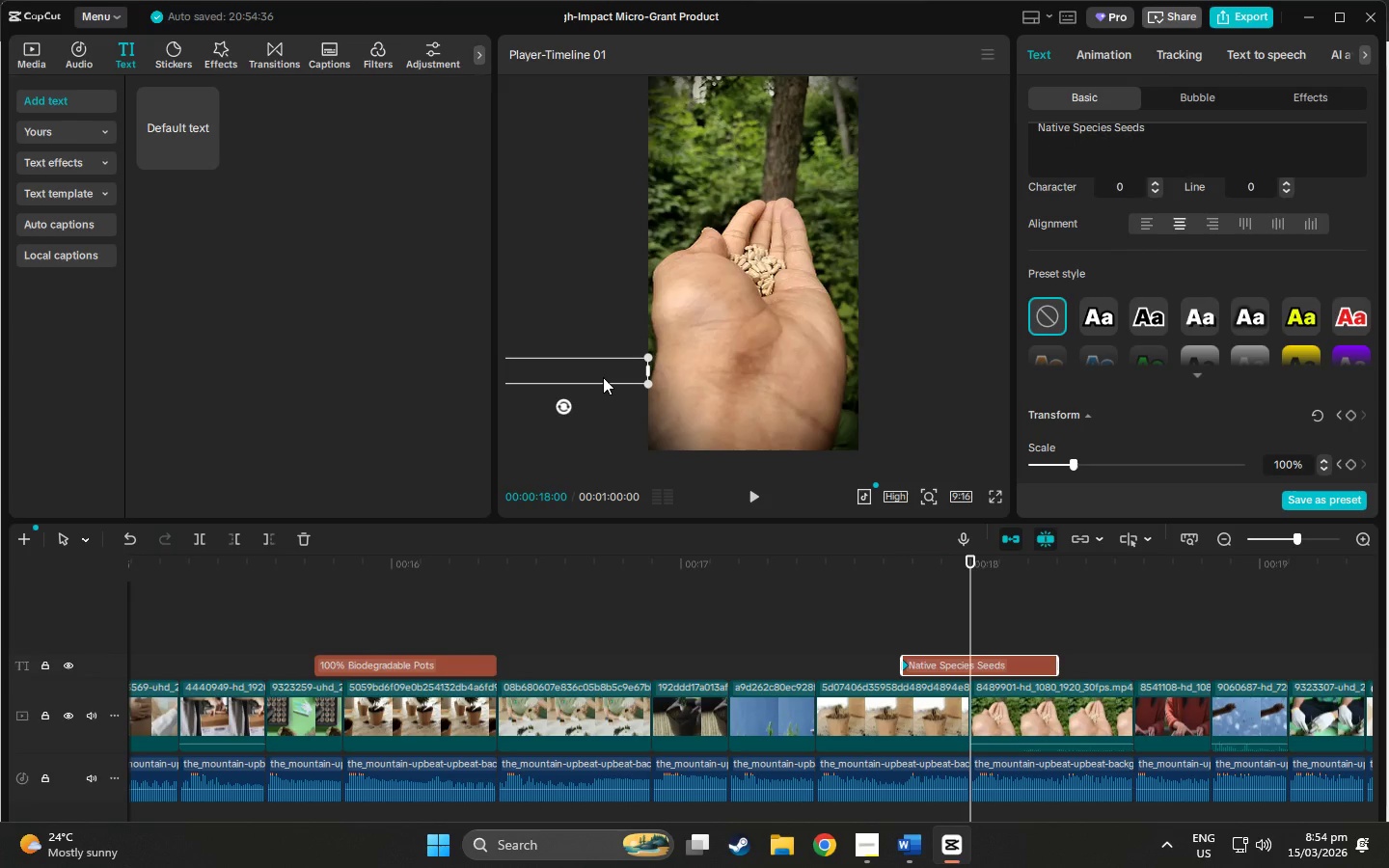 
left_click_drag(start_coordinate=[603, 377], to_coordinate=[791, 374])
 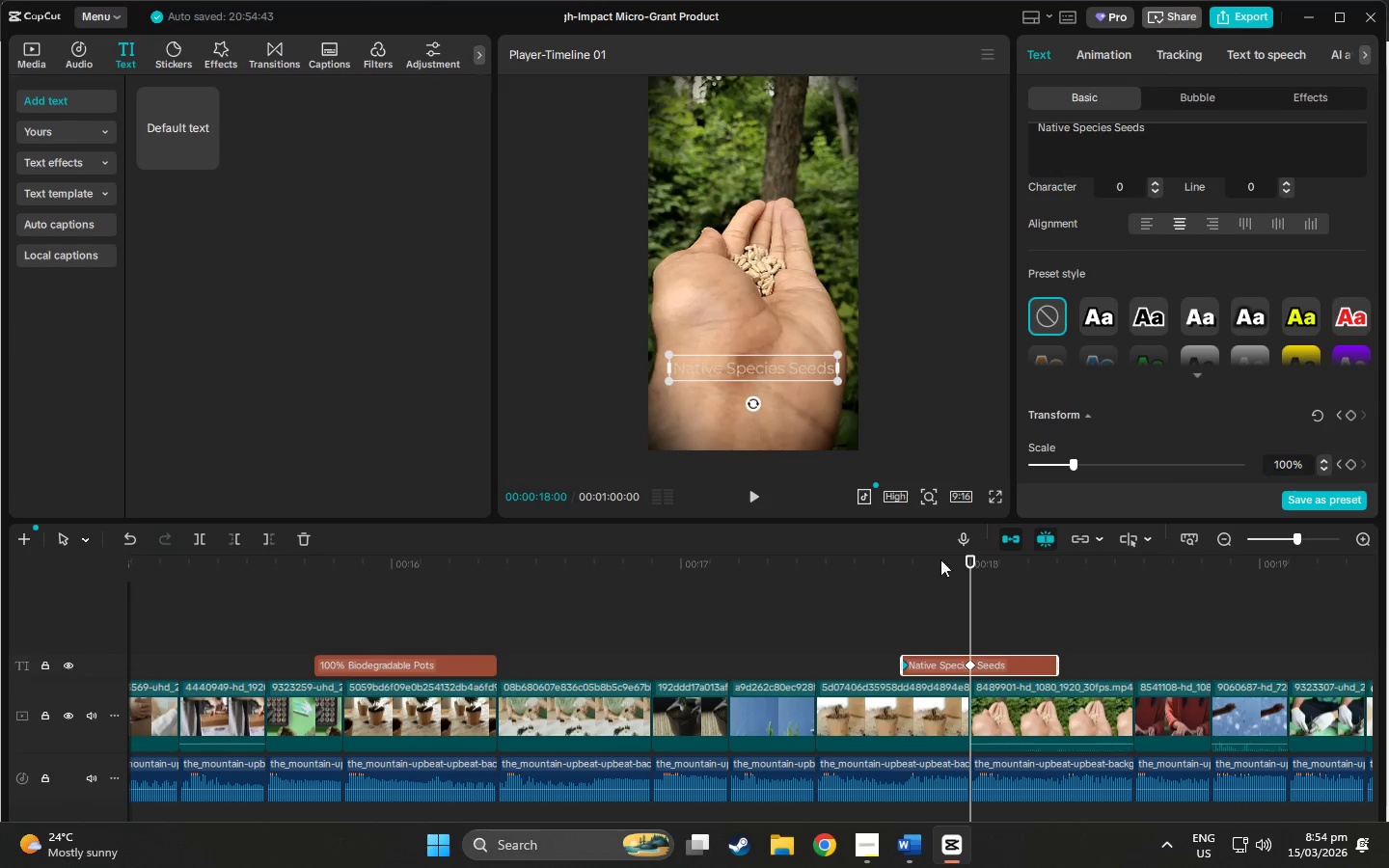 
left_click_drag(start_coordinate=[974, 560], to_coordinate=[893, 573])
 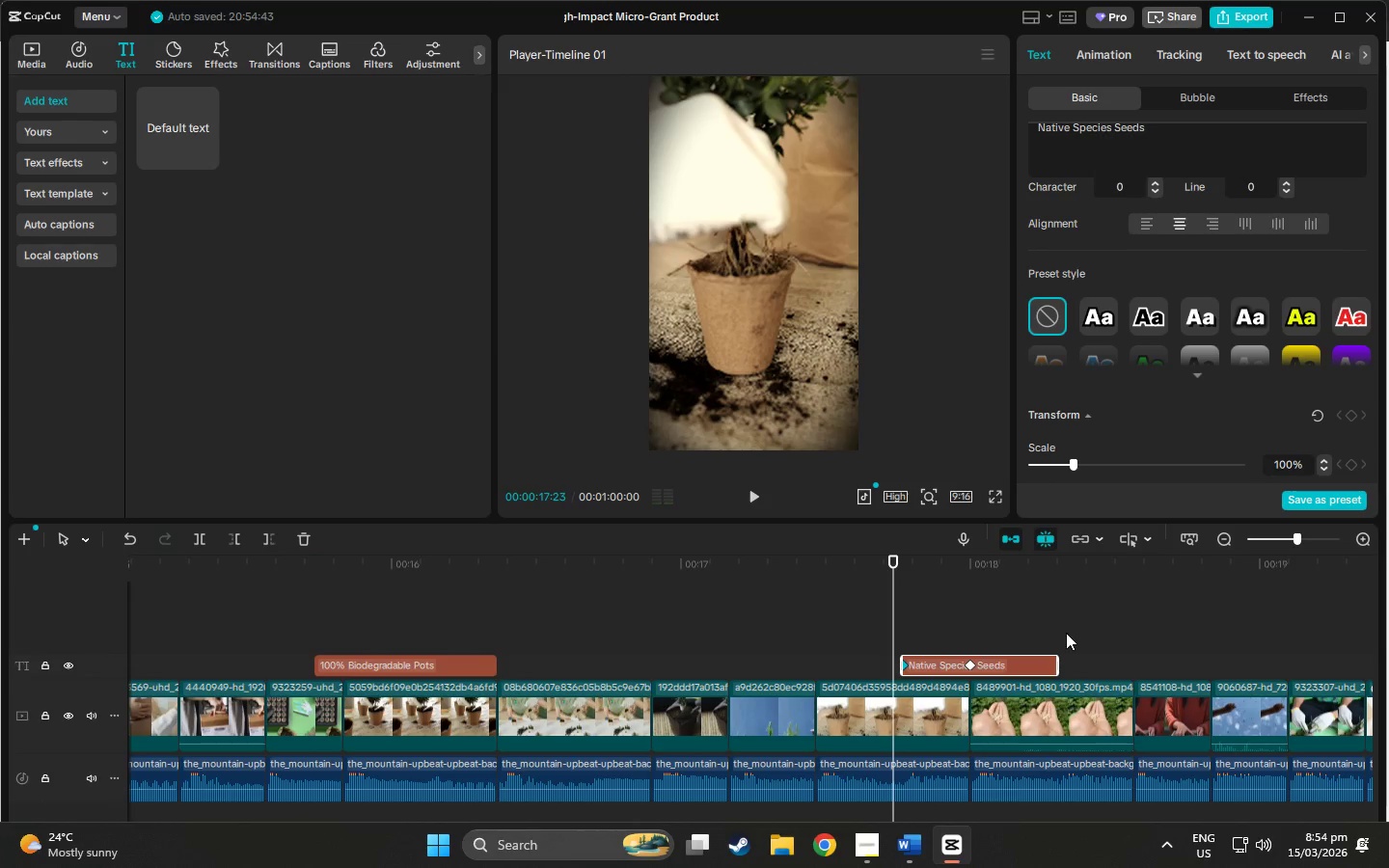 
key(Space)
 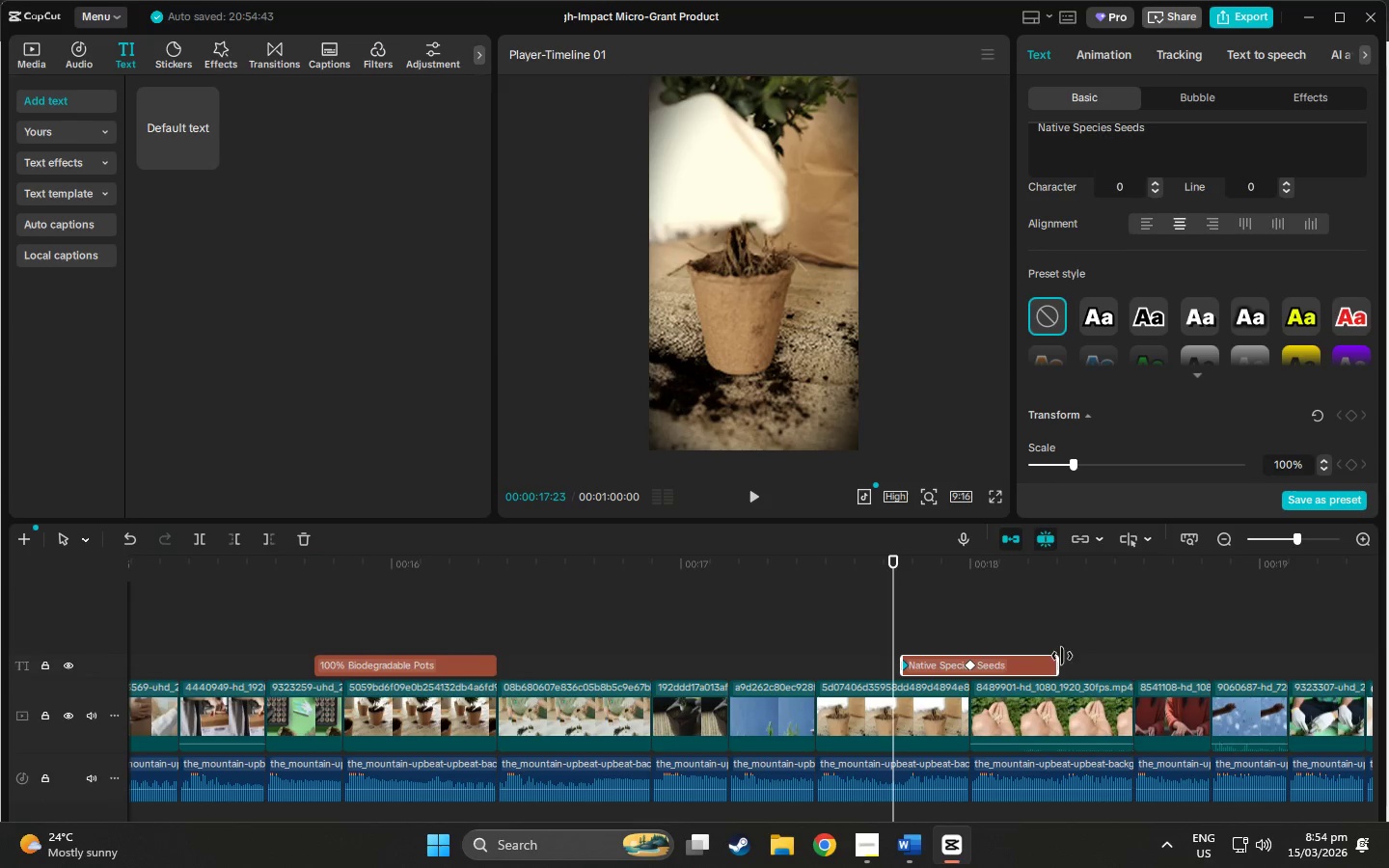 
left_click_drag(start_coordinate=[1060, 657], to_coordinate=[1132, 658])
 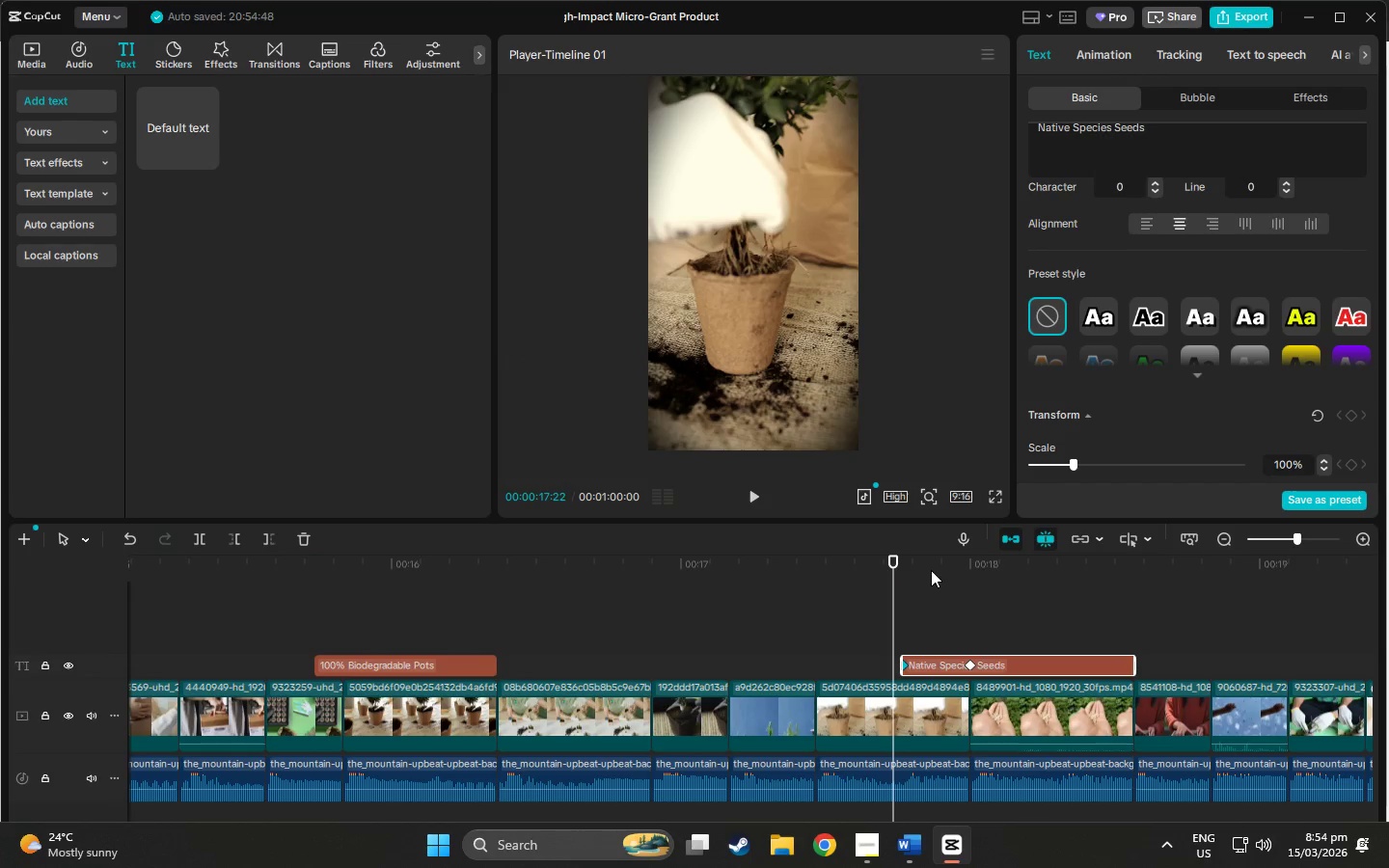 
key(Space)
 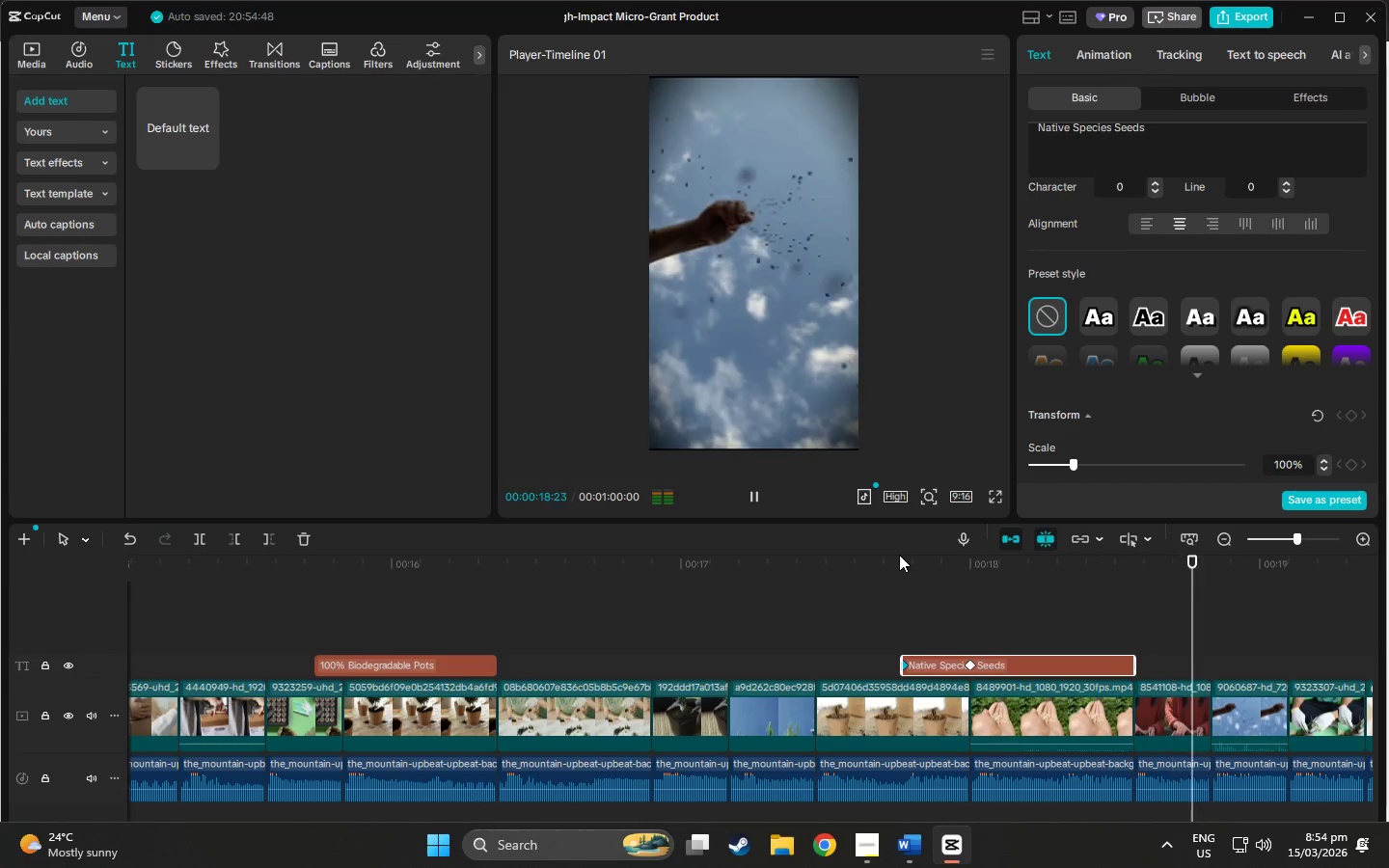 
key(Space)
 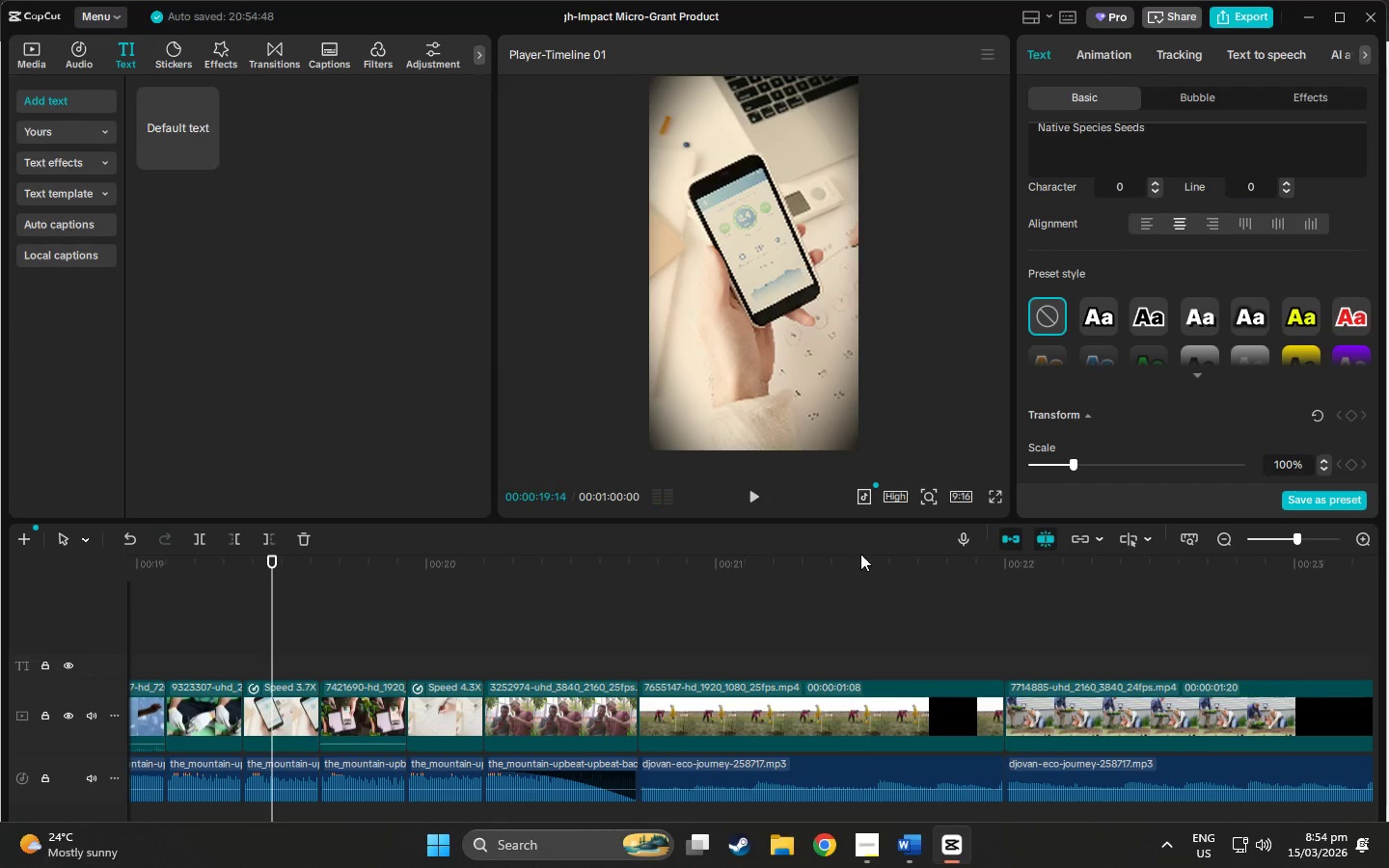 
key(Space)
 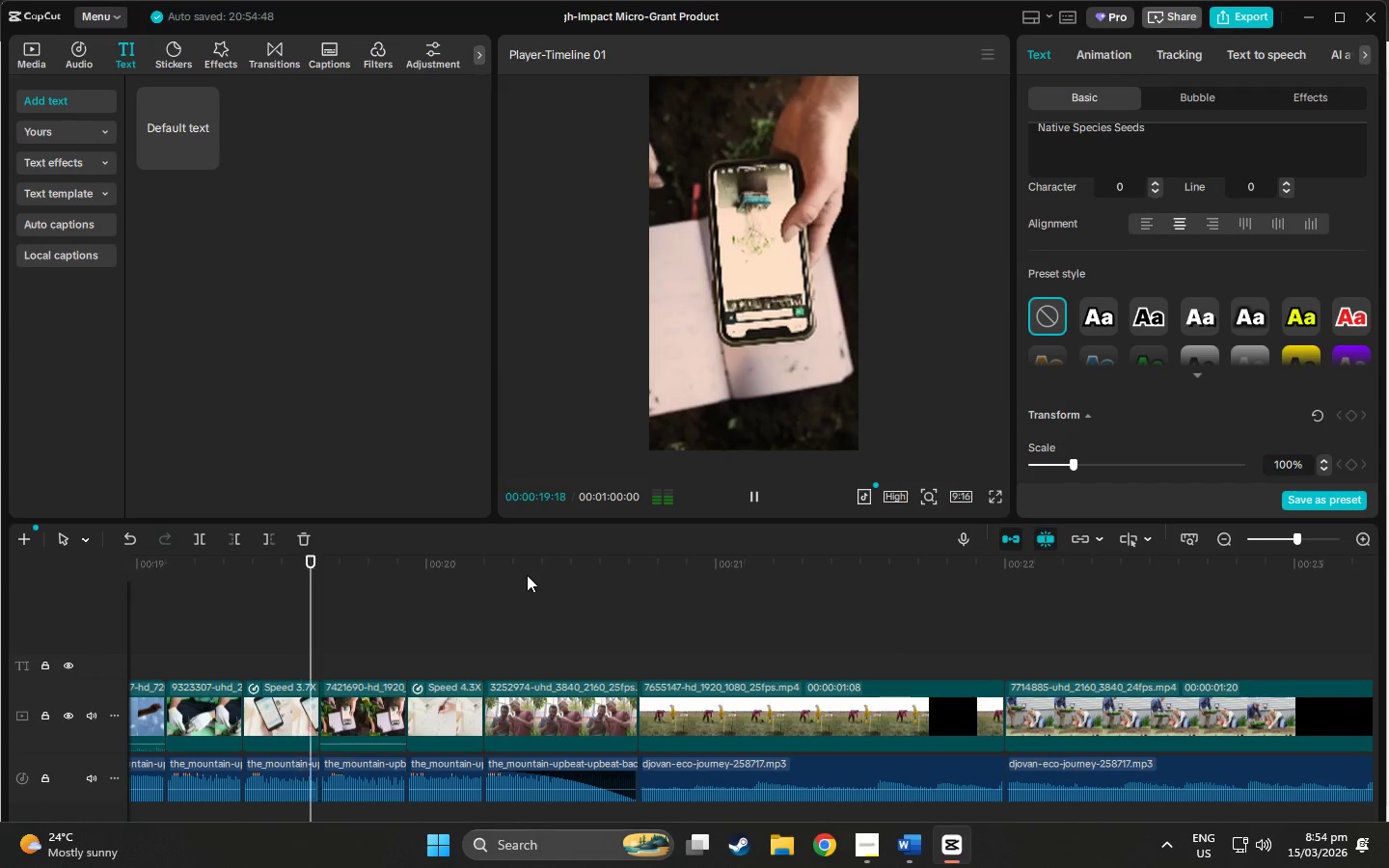 
key(Space)
 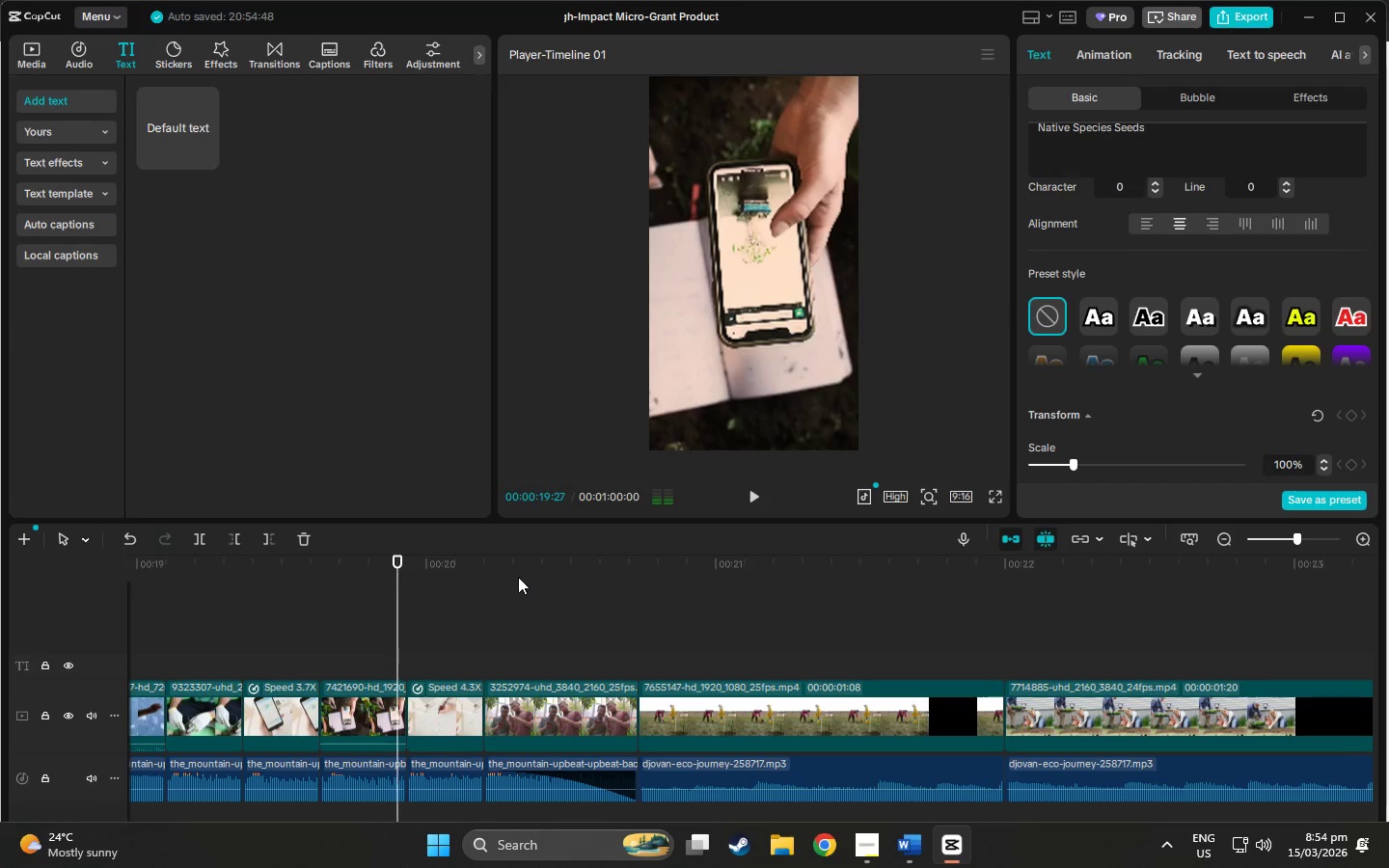 
key(Space)
 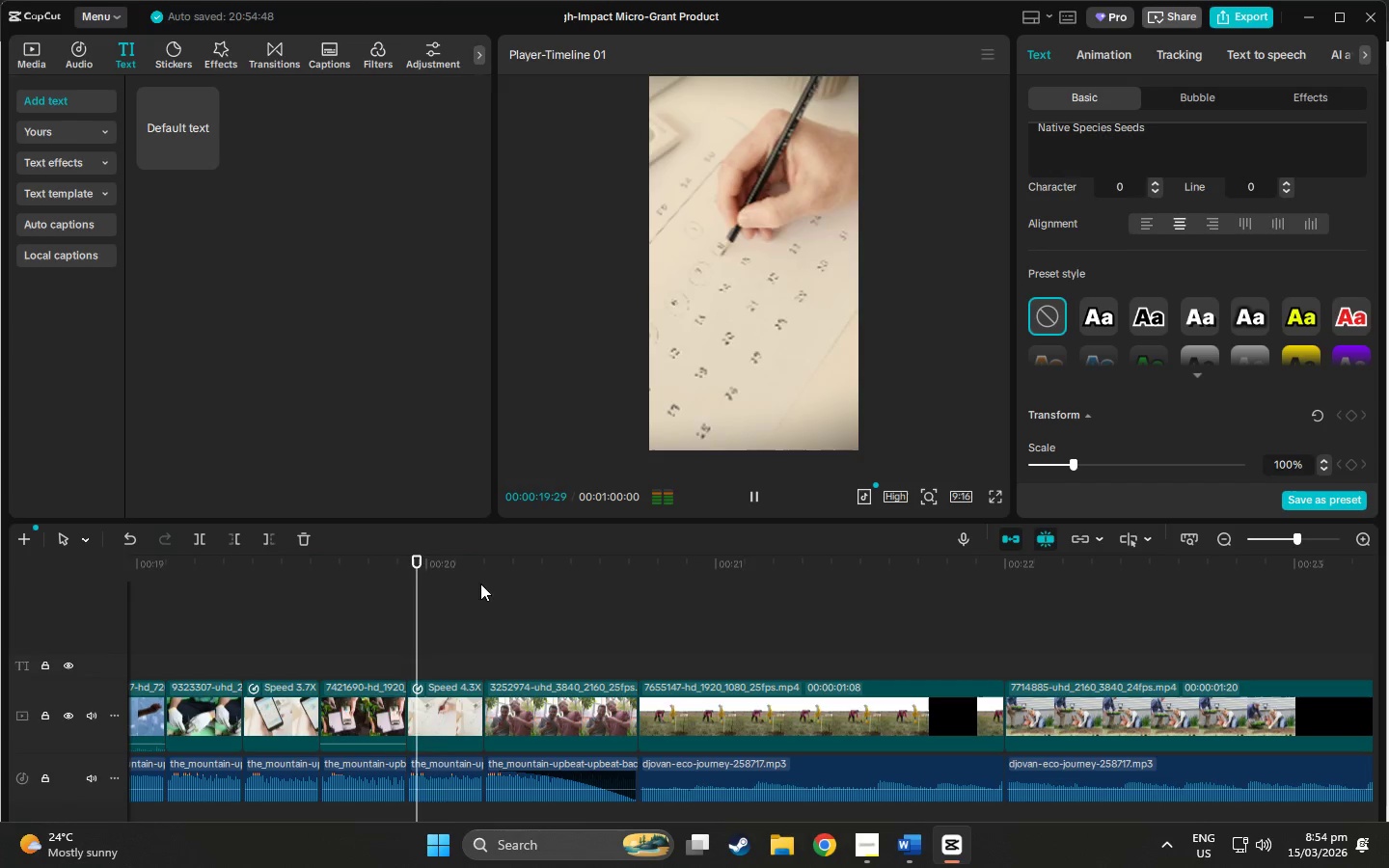 
key(Space)
 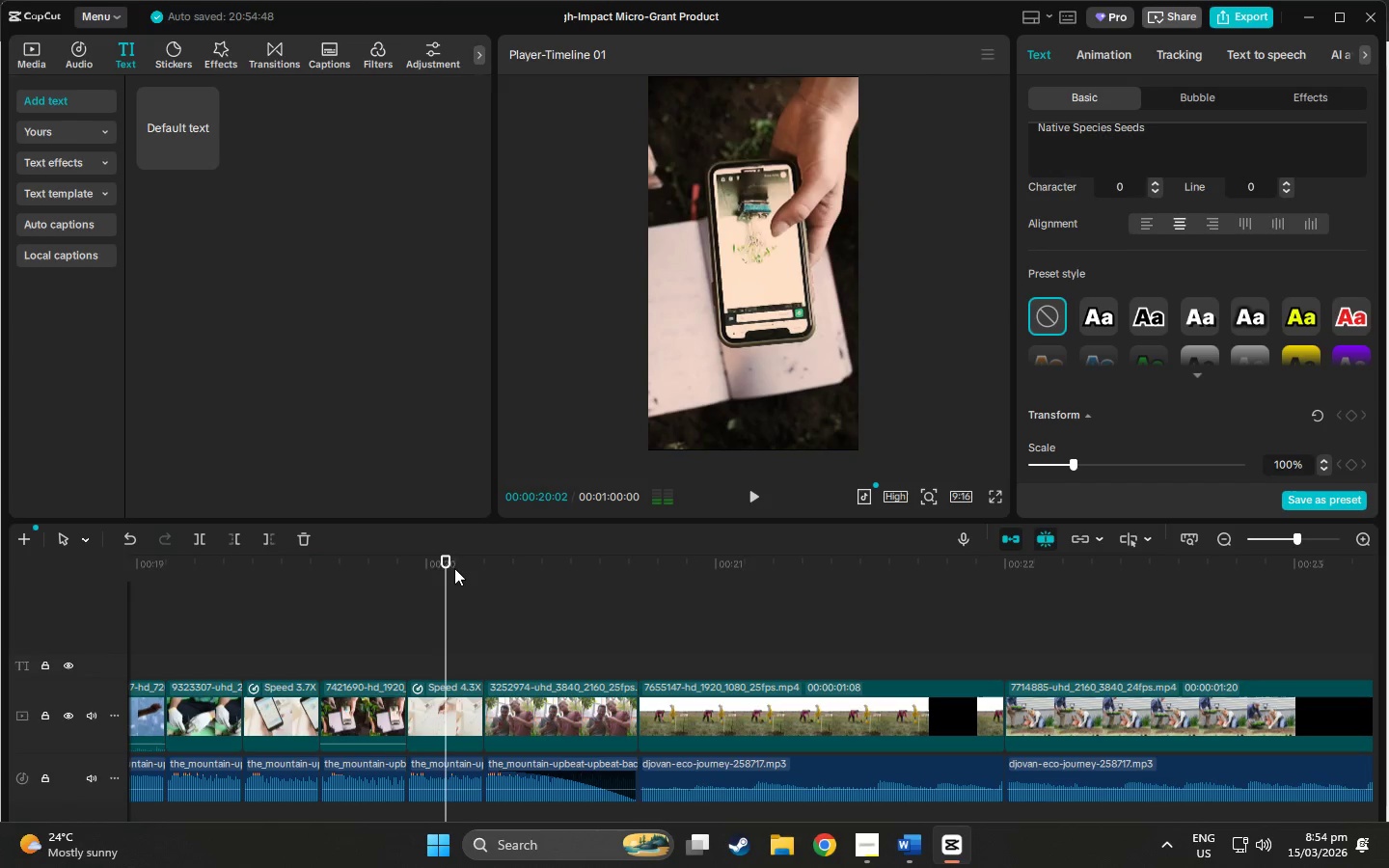 
left_click_drag(start_coordinate=[454, 568], to_coordinate=[167, 580])
 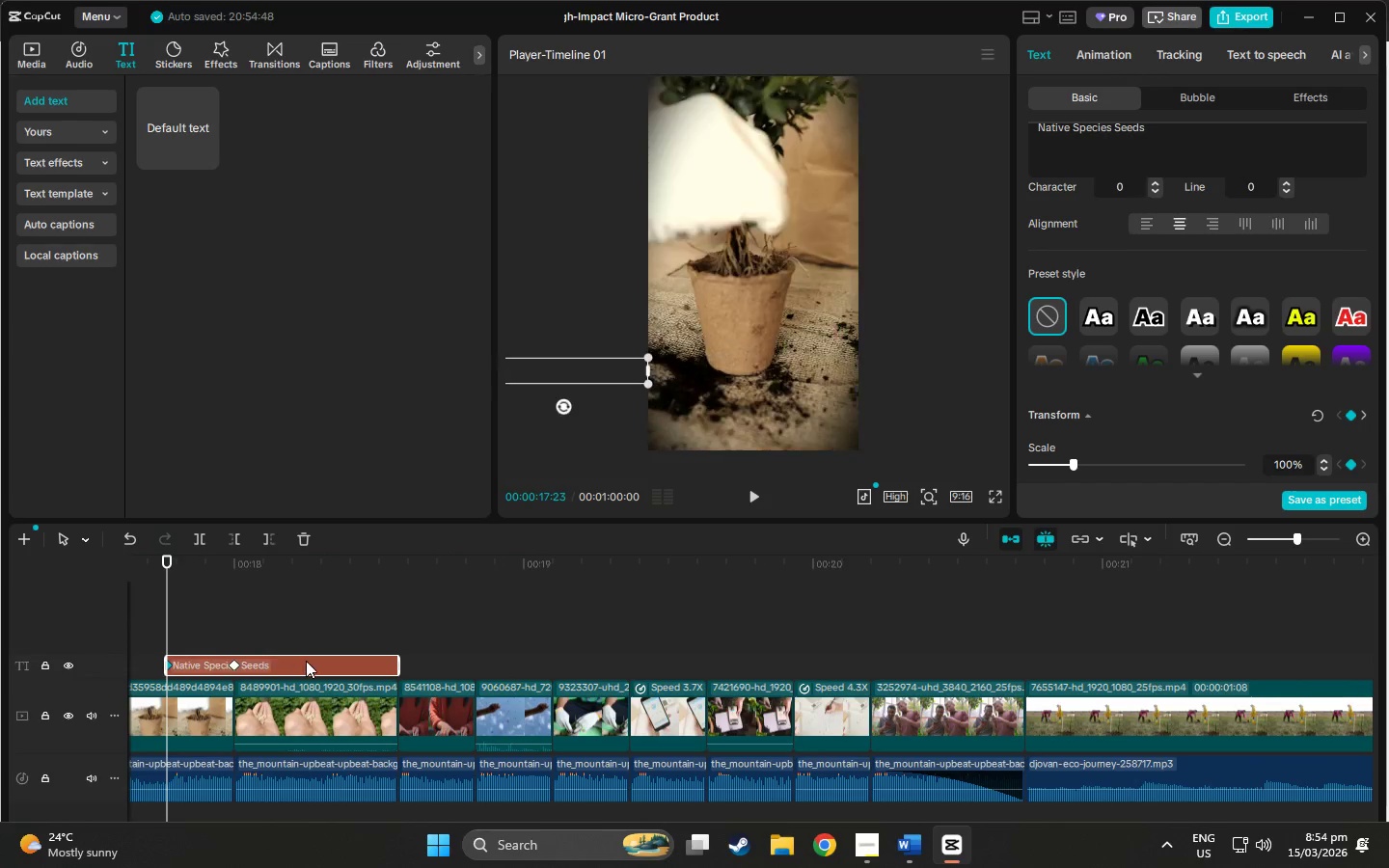 
left_click([306, 661])
 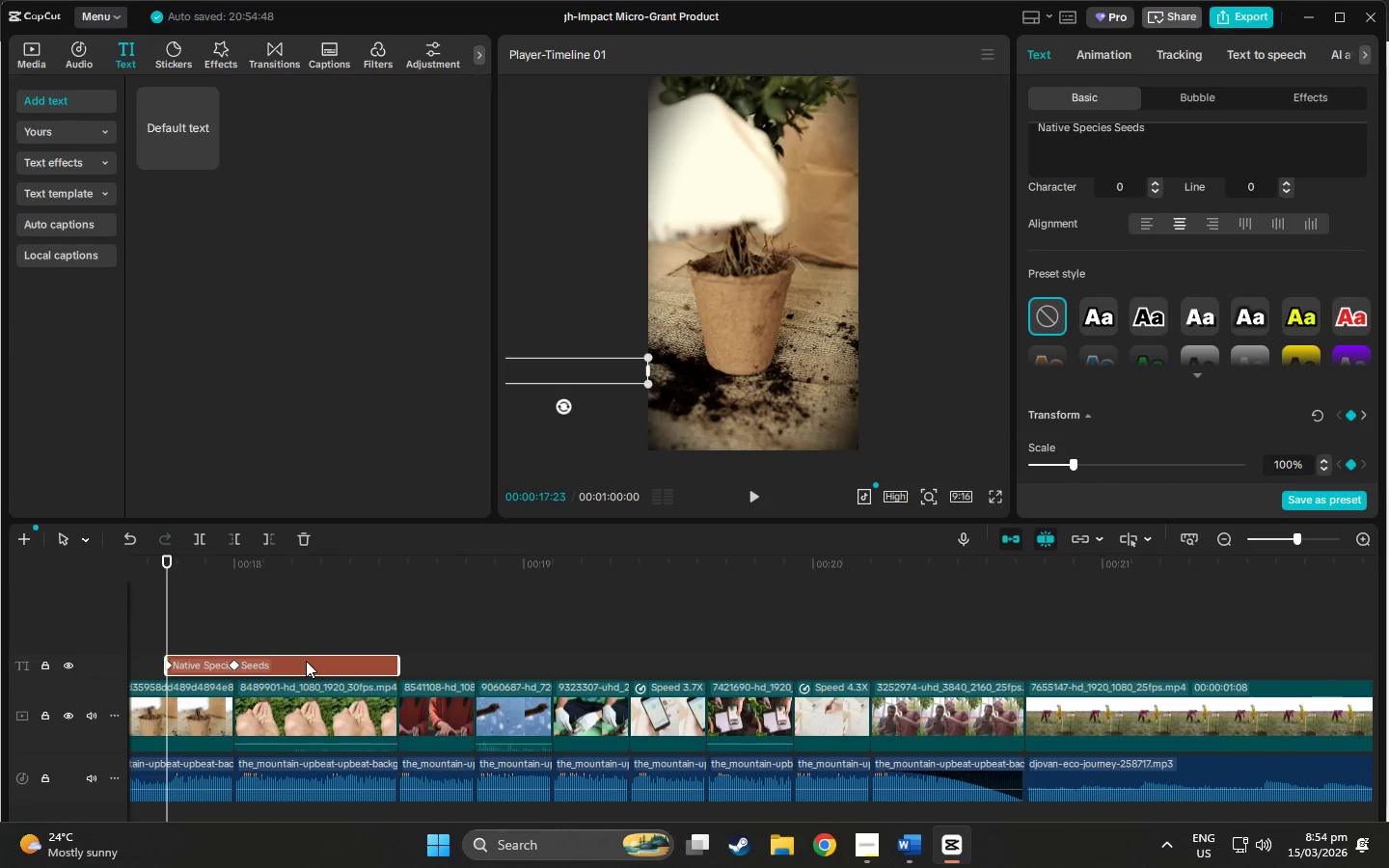 
key(Control+C)
 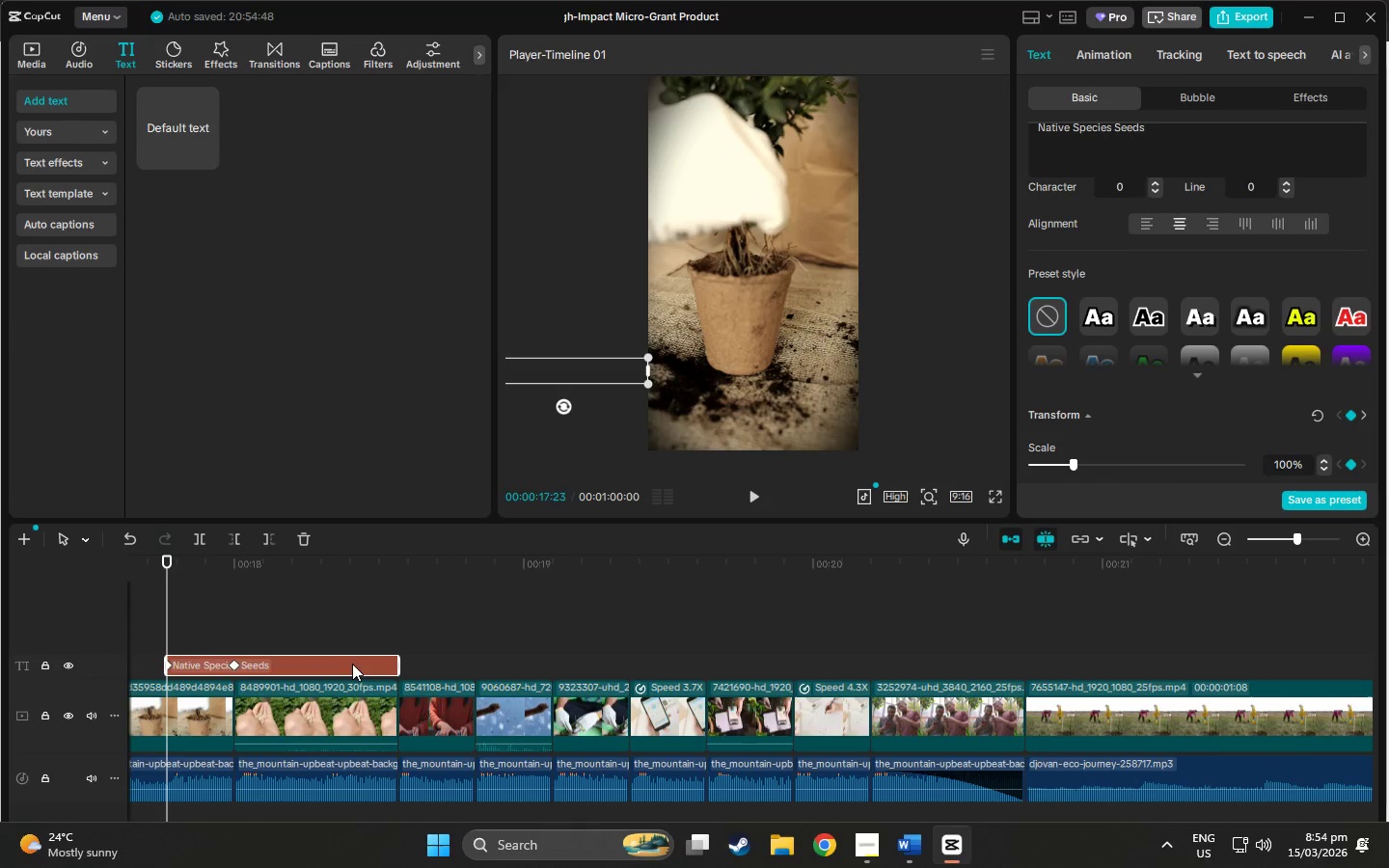 
key(Control+V)
 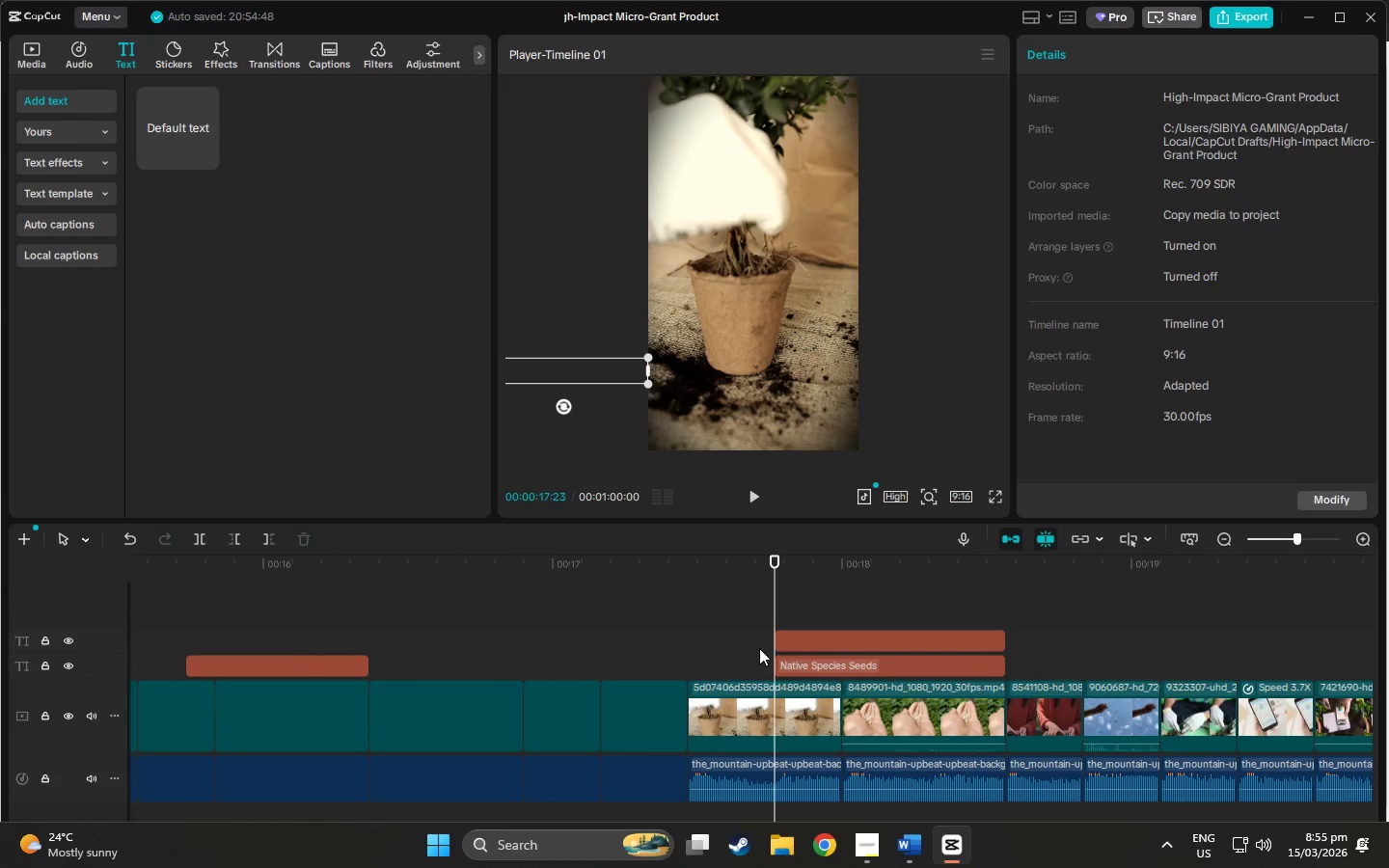 
left_click_drag(start_coordinate=[793, 638], to_coordinate=[1254, 655])
 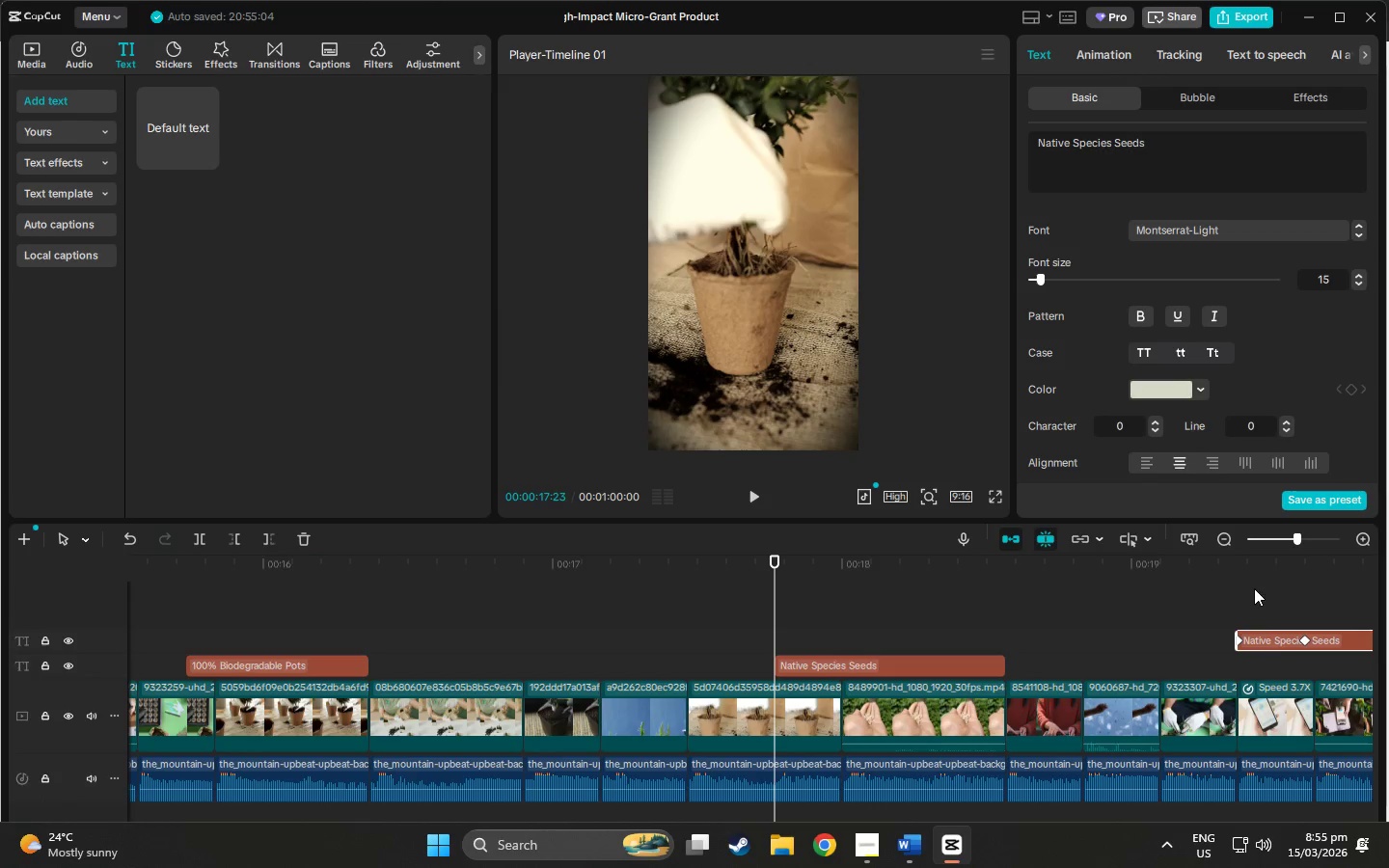 
left_click_drag(start_coordinate=[1272, 631], to_coordinate=[1200, 646])
 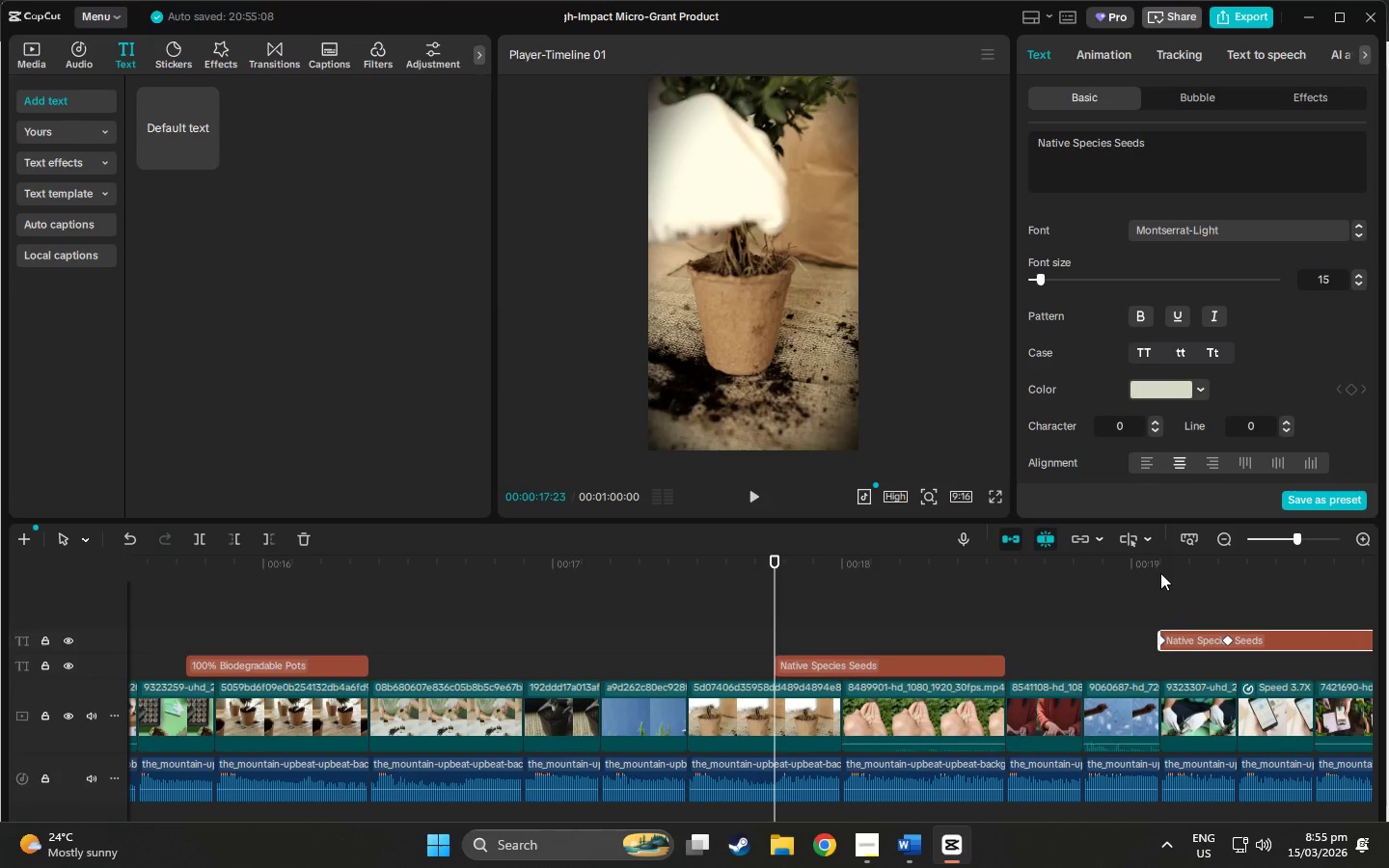 
left_click_drag(start_coordinate=[1160, 572], to_coordinate=[1118, 585])
 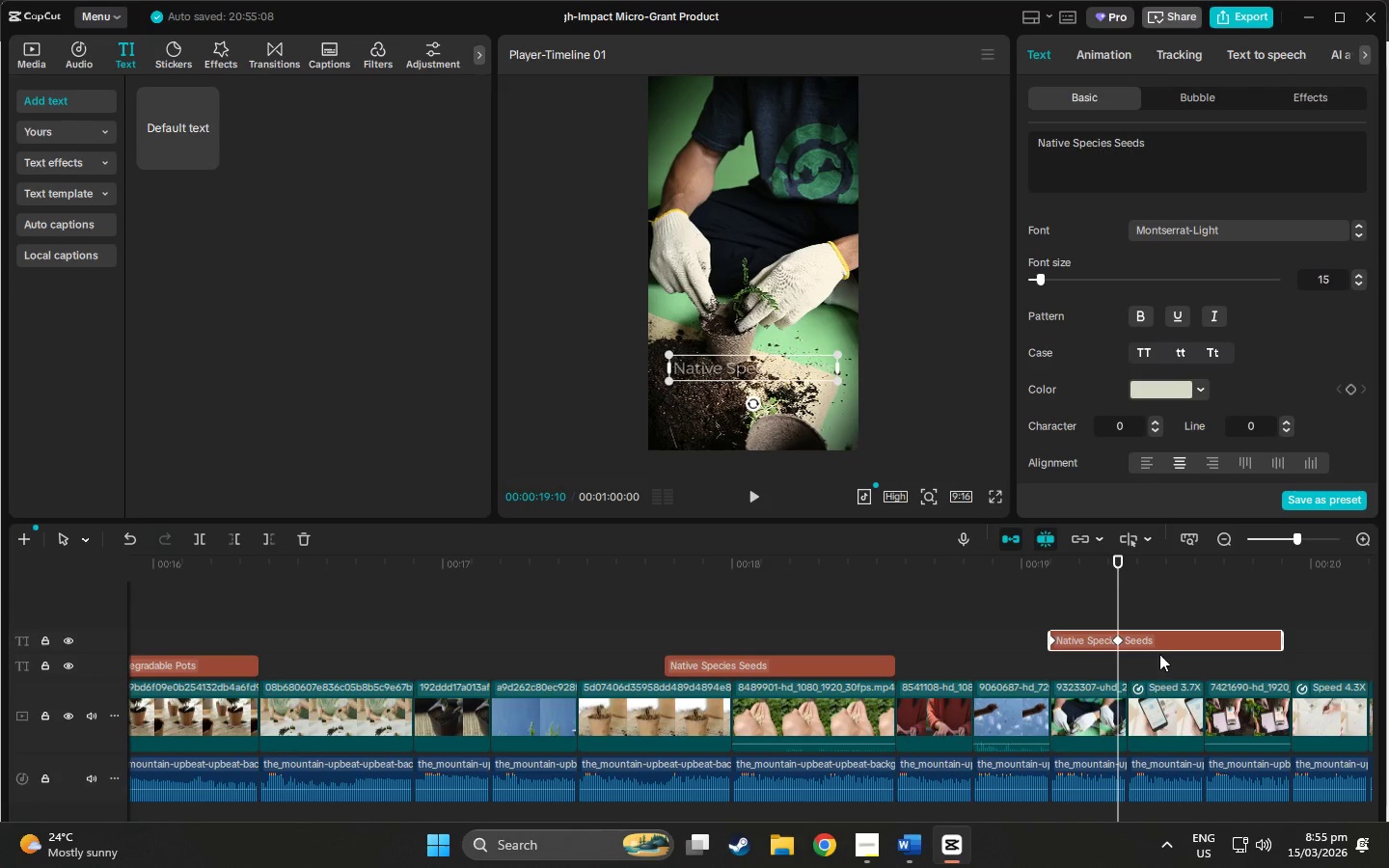 
left_click([1118, 585])
 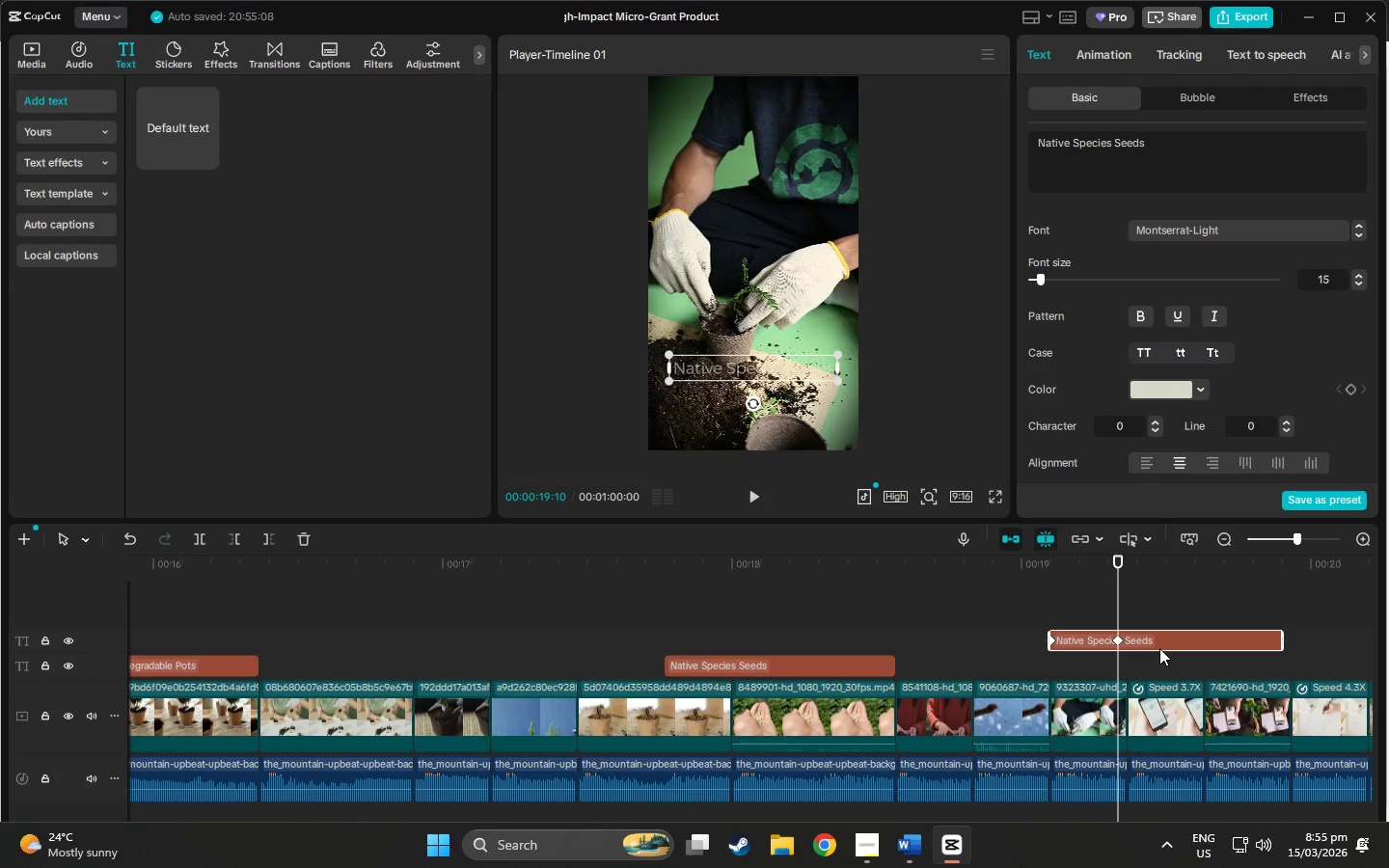 
left_click_drag(start_coordinate=[1158, 641], to_coordinate=[1181, 641])
 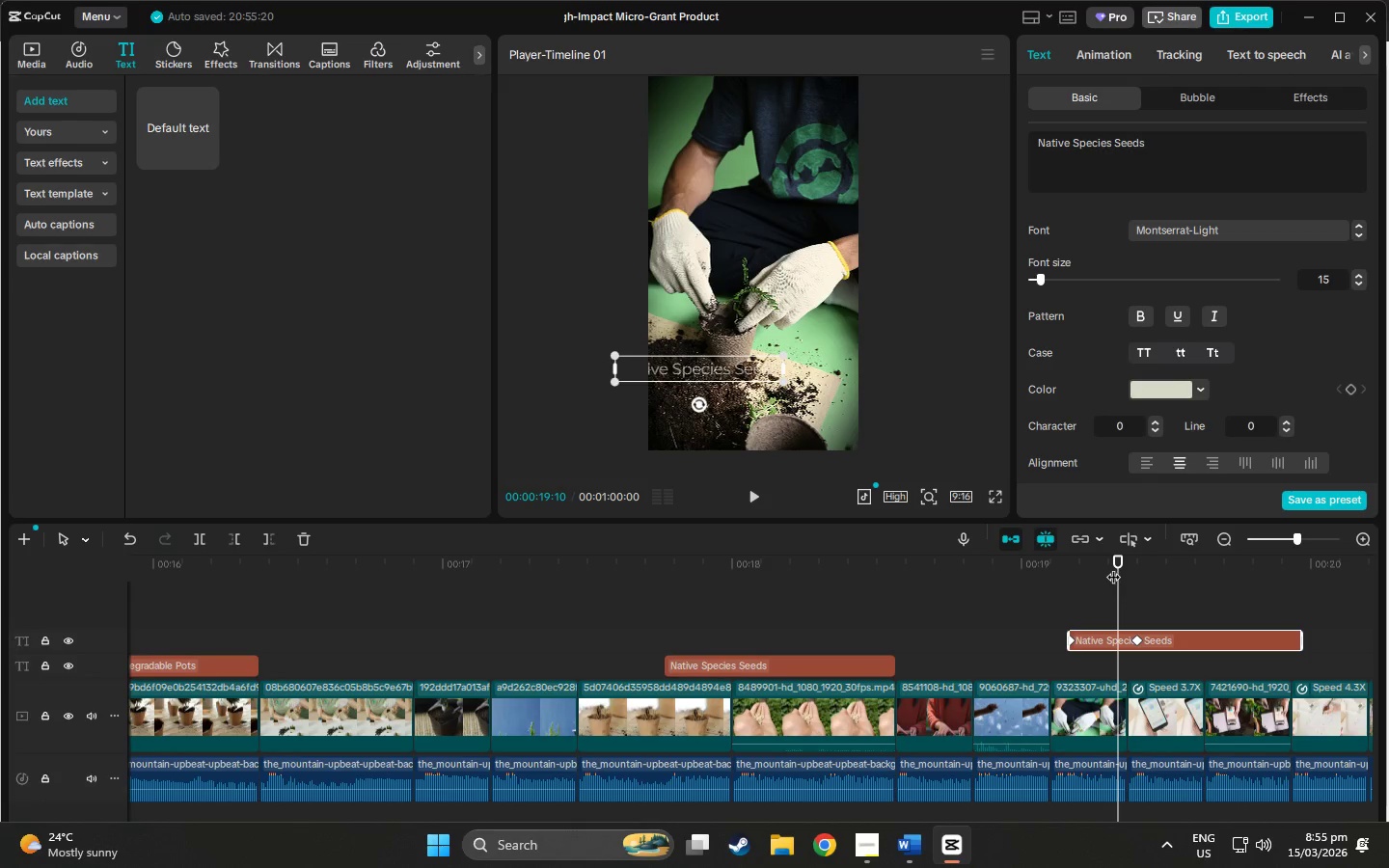 
left_click_drag(start_coordinate=[1123, 563], to_coordinate=[1090, 565])
 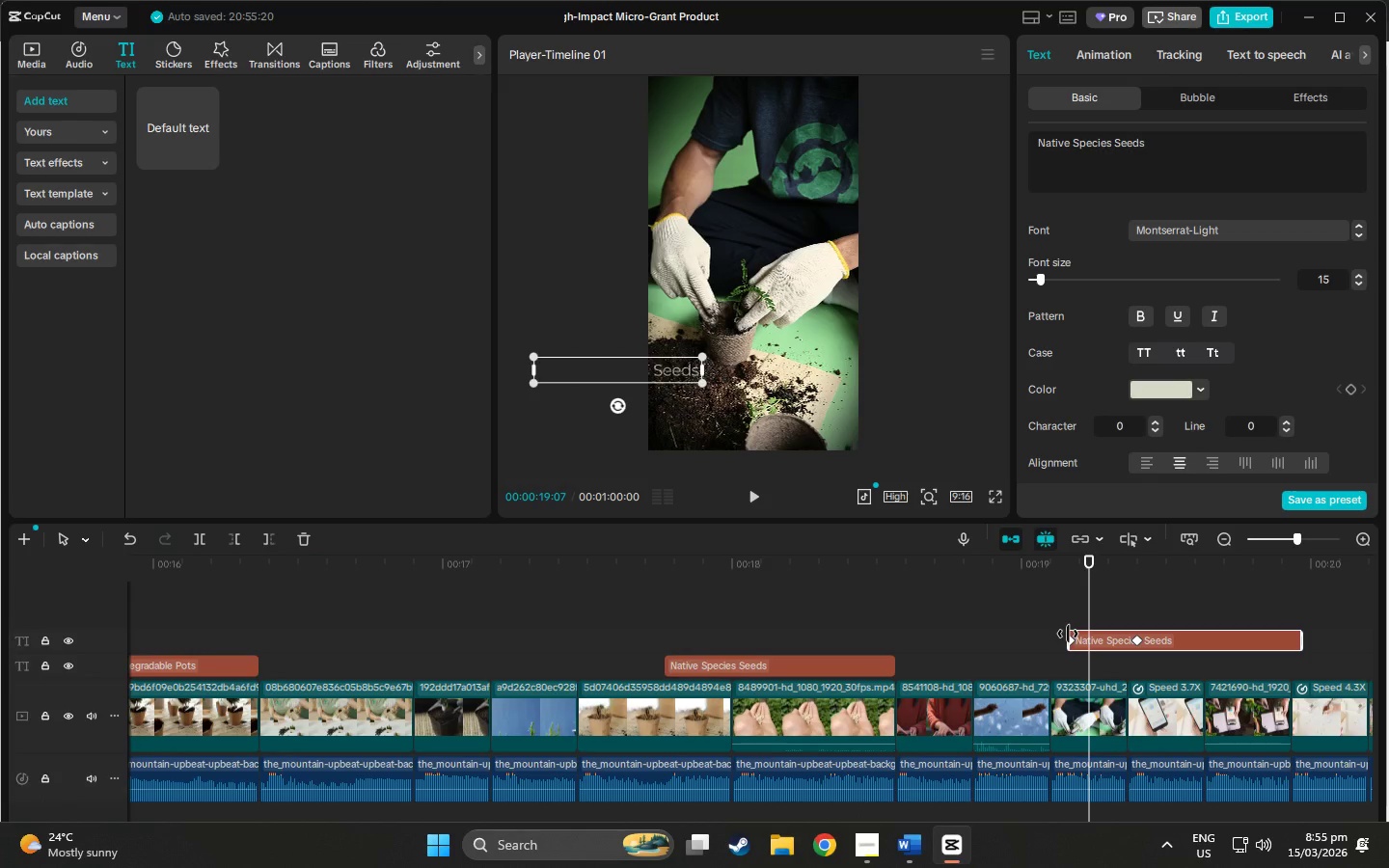 
left_click_drag(start_coordinate=[1068, 634], to_coordinate=[1105, 639])
 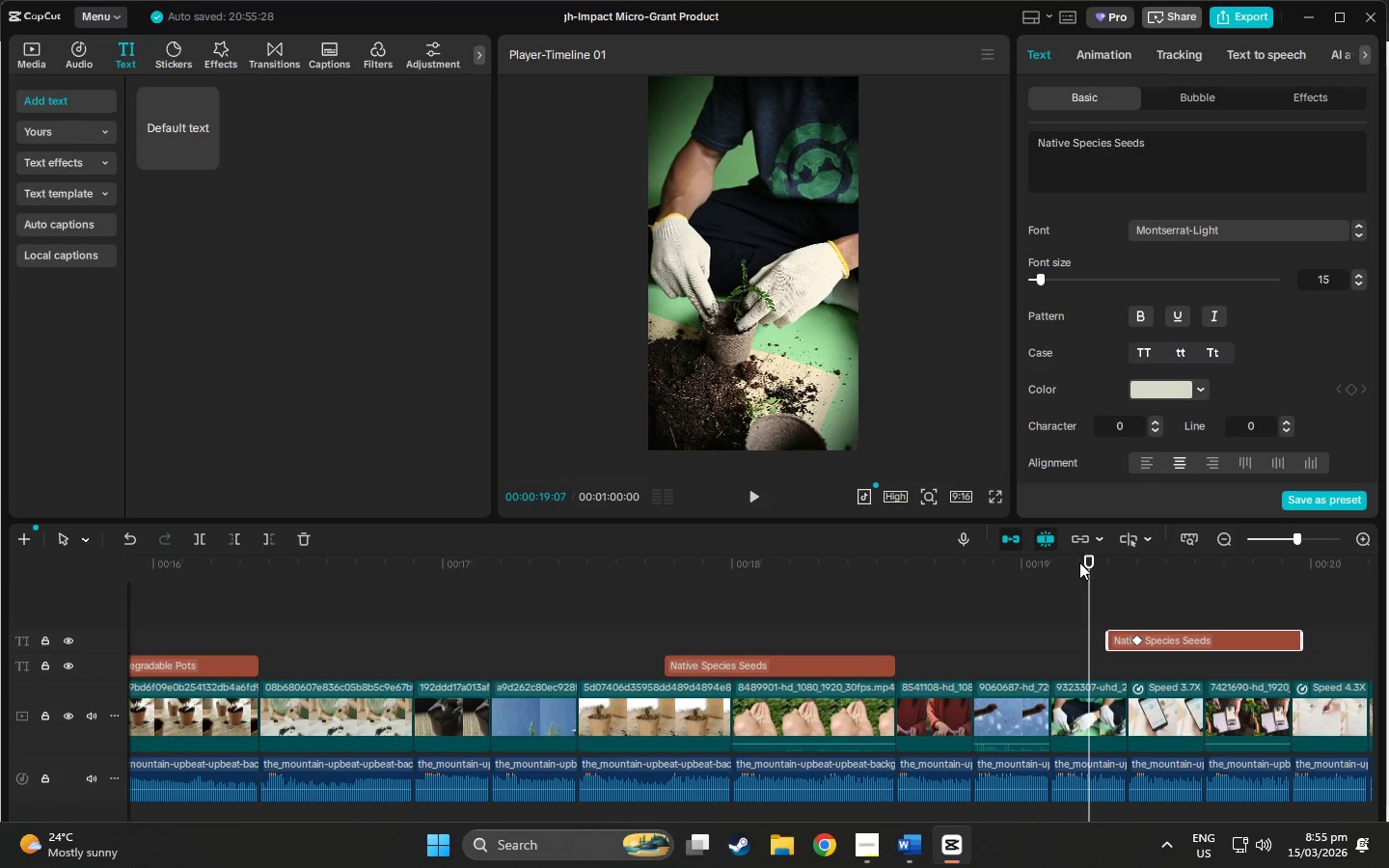 
left_click_drag(start_coordinate=[1086, 562], to_coordinate=[1108, 568])
 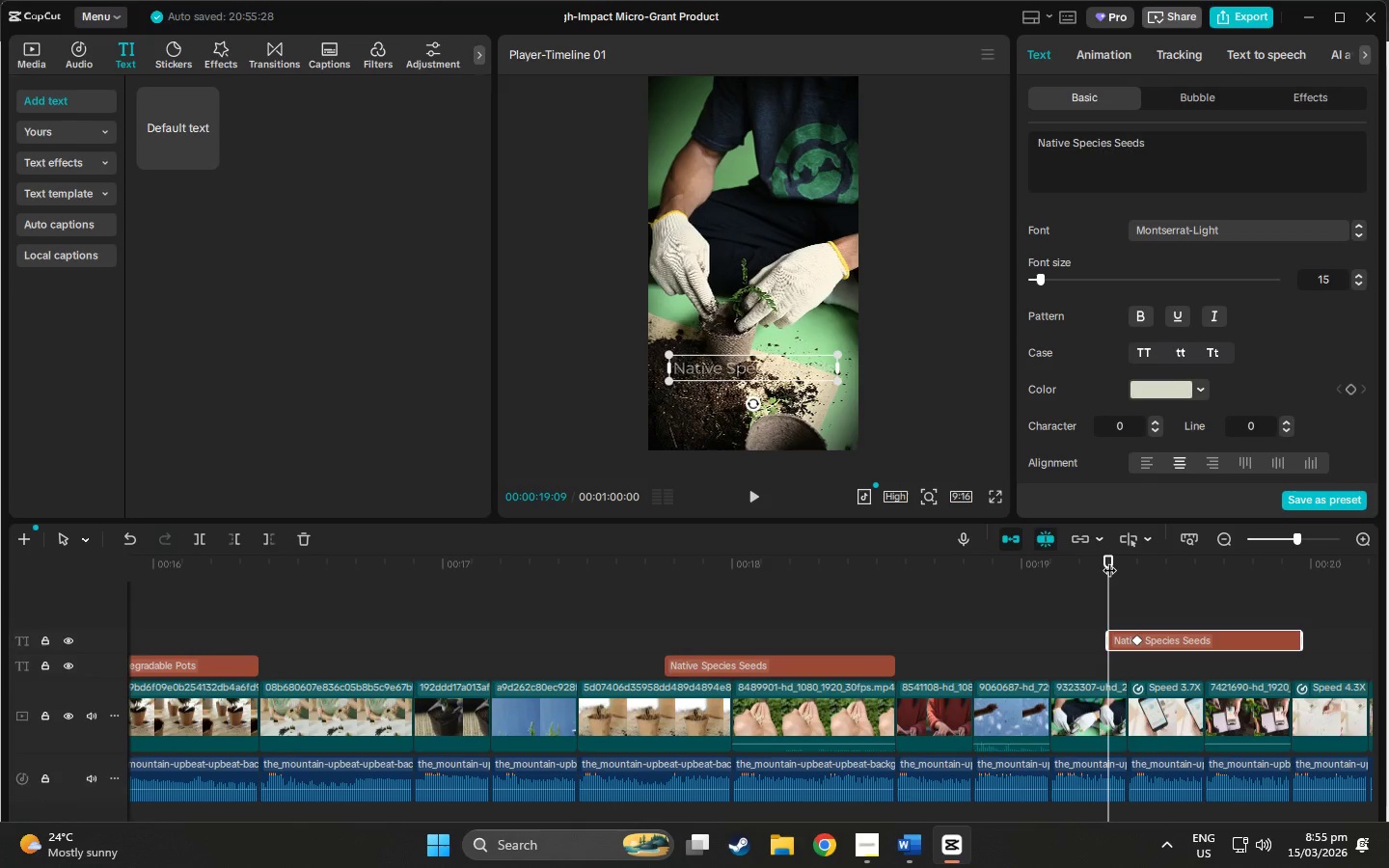 
left_click_drag(start_coordinate=[749, 373], to_coordinate=[557, 377])
 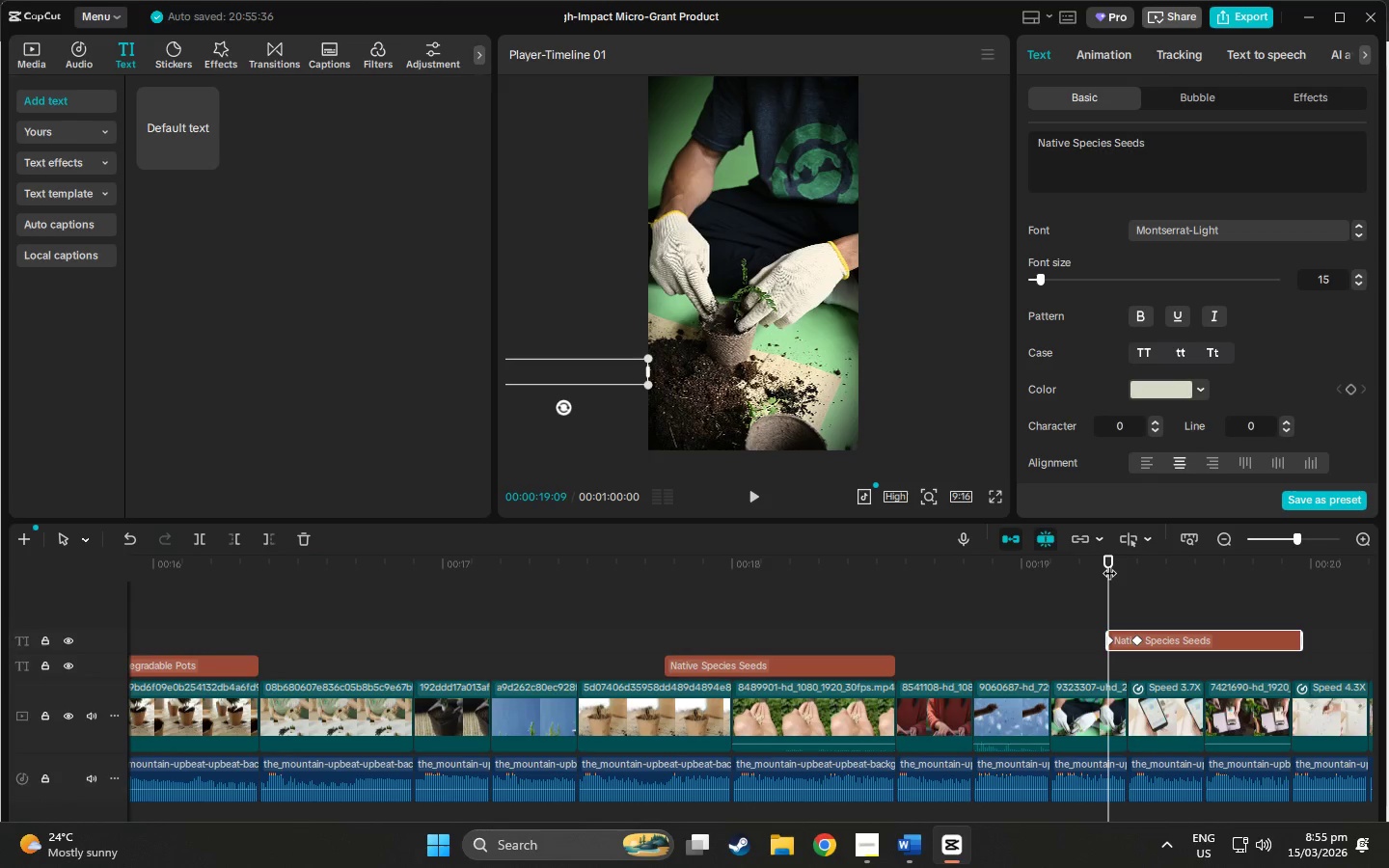 
left_click_drag(start_coordinate=[1109, 563], to_coordinate=[1128, 565])
 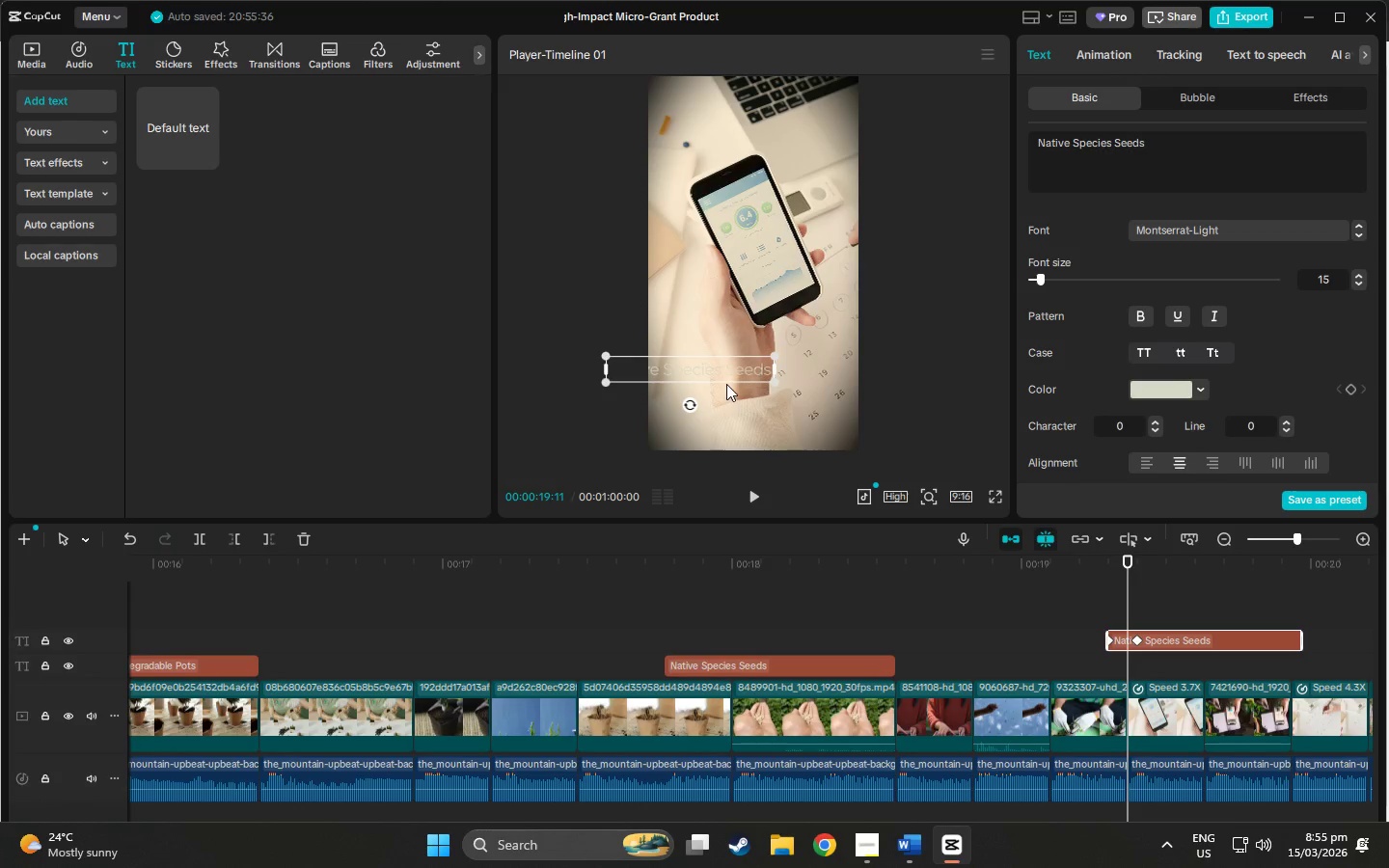 
left_click_drag(start_coordinate=[727, 375], to_coordinate=[596, 380])
 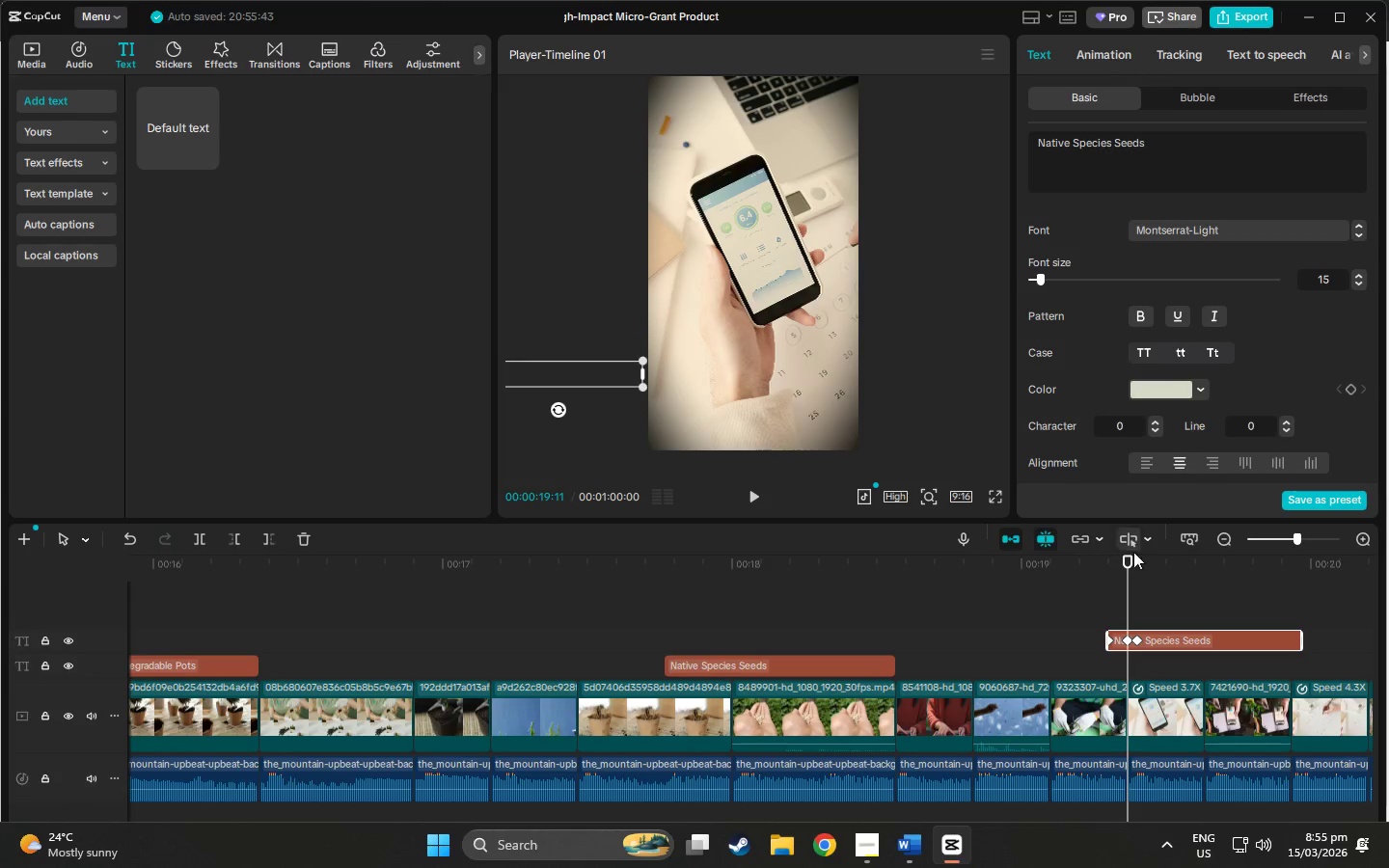 
left_click_drag(start_coordinate=[1130, 557], to_coordinate=[1148, 558])
 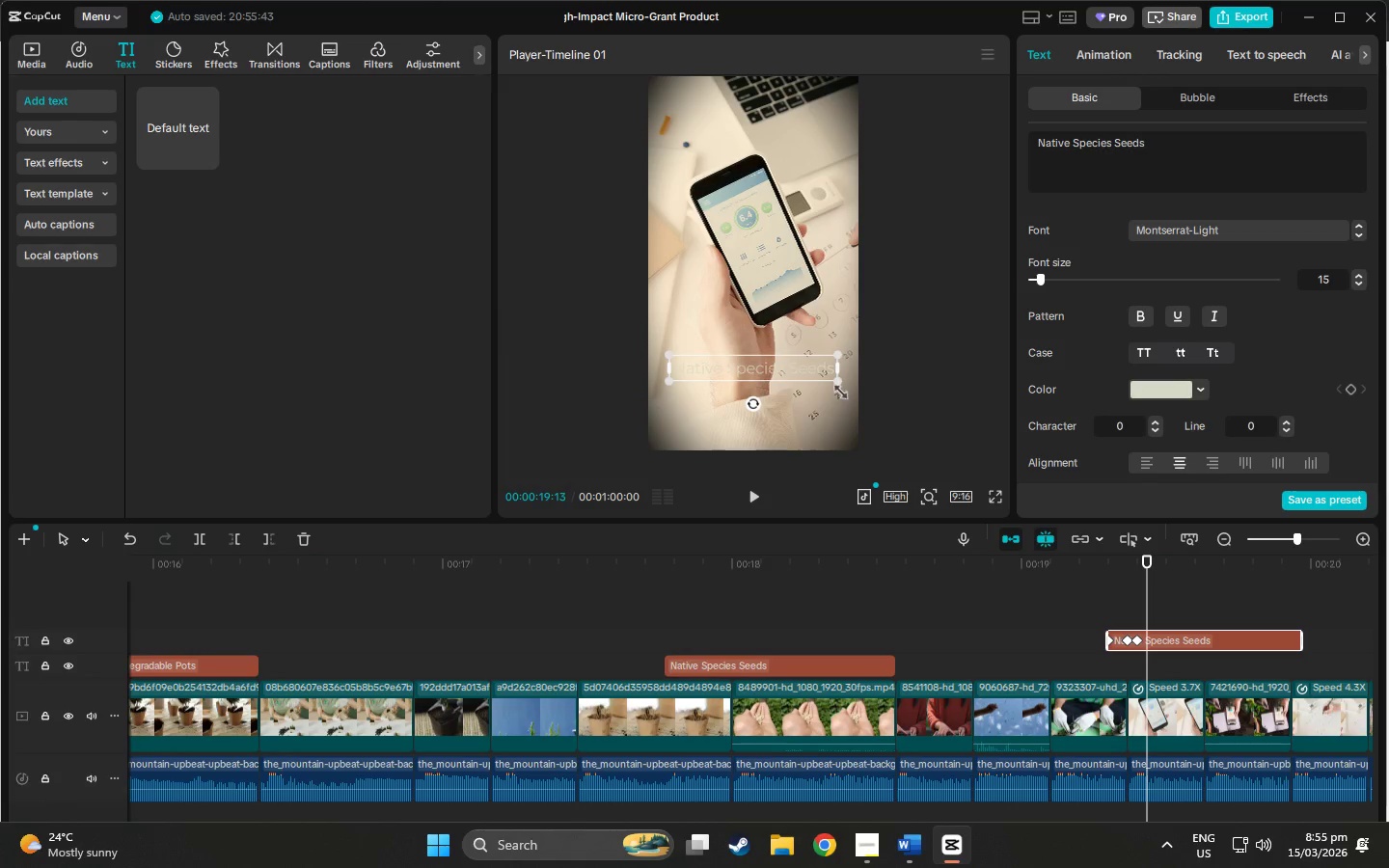 
left_click_drag(start_coordinate=[836, 384], to_coordinate=[868, 390])
 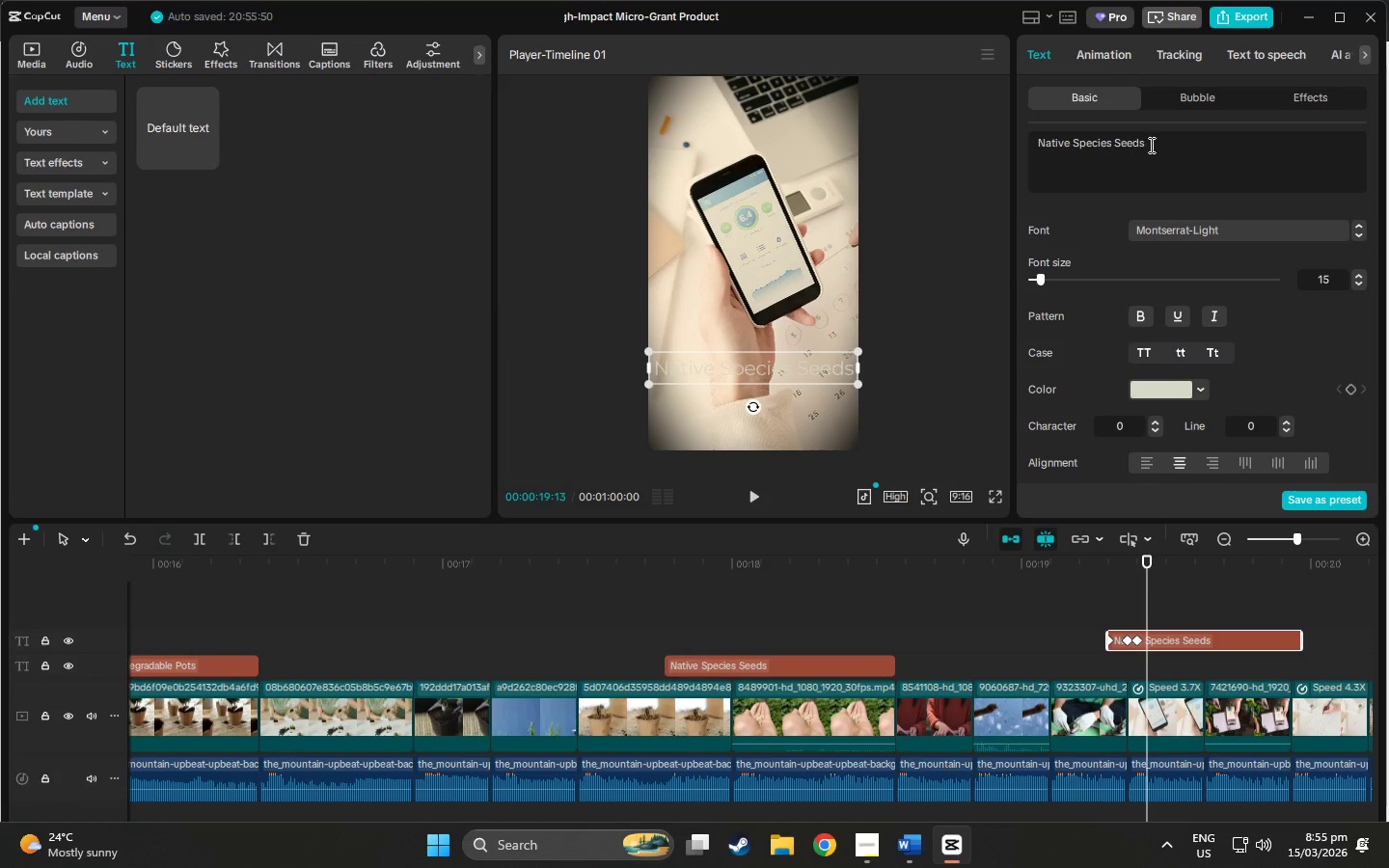 
left_click_drag(start_coordinate=[1158, 143], to_coordinate=[875, 151])
 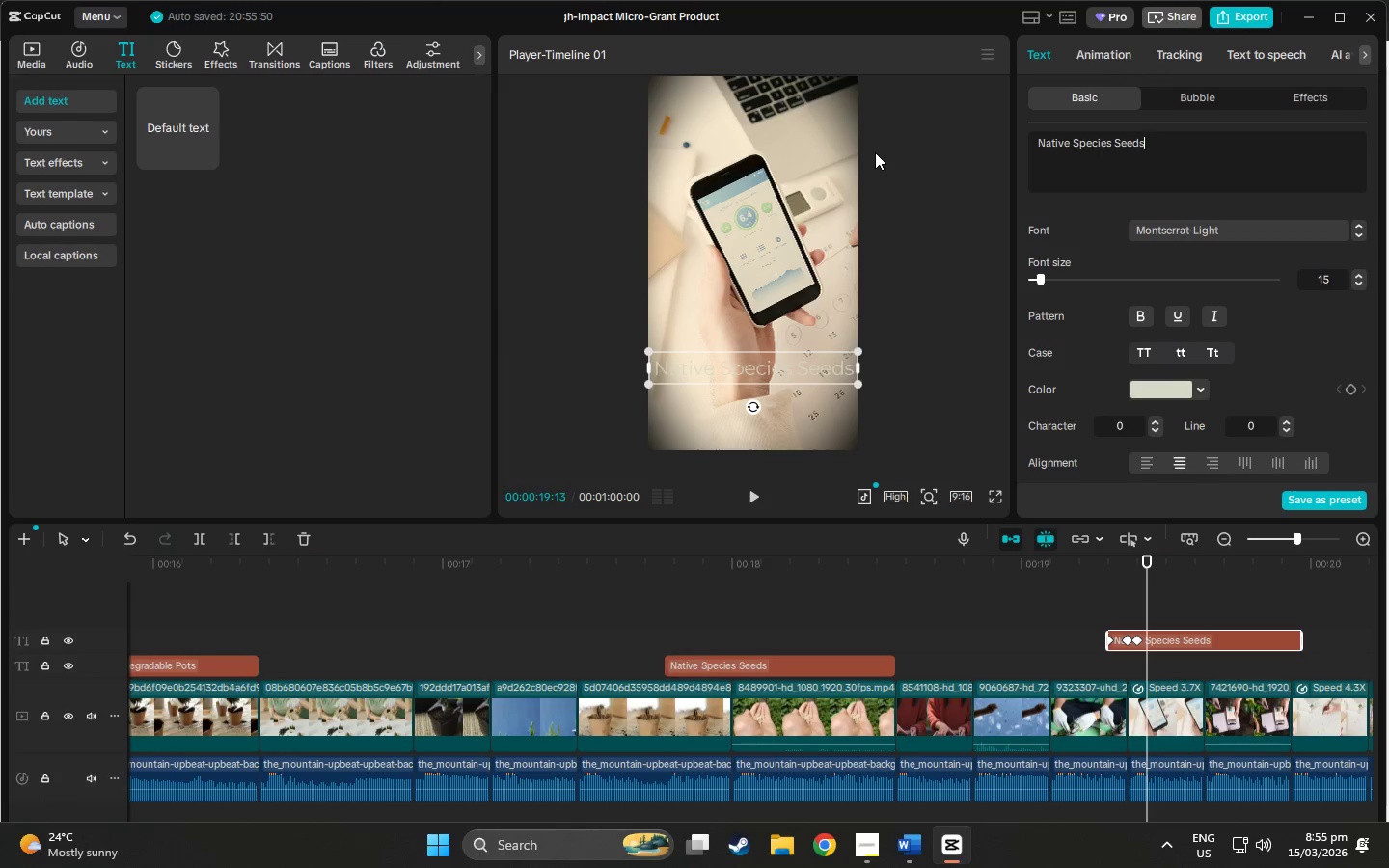 
type(Re)
 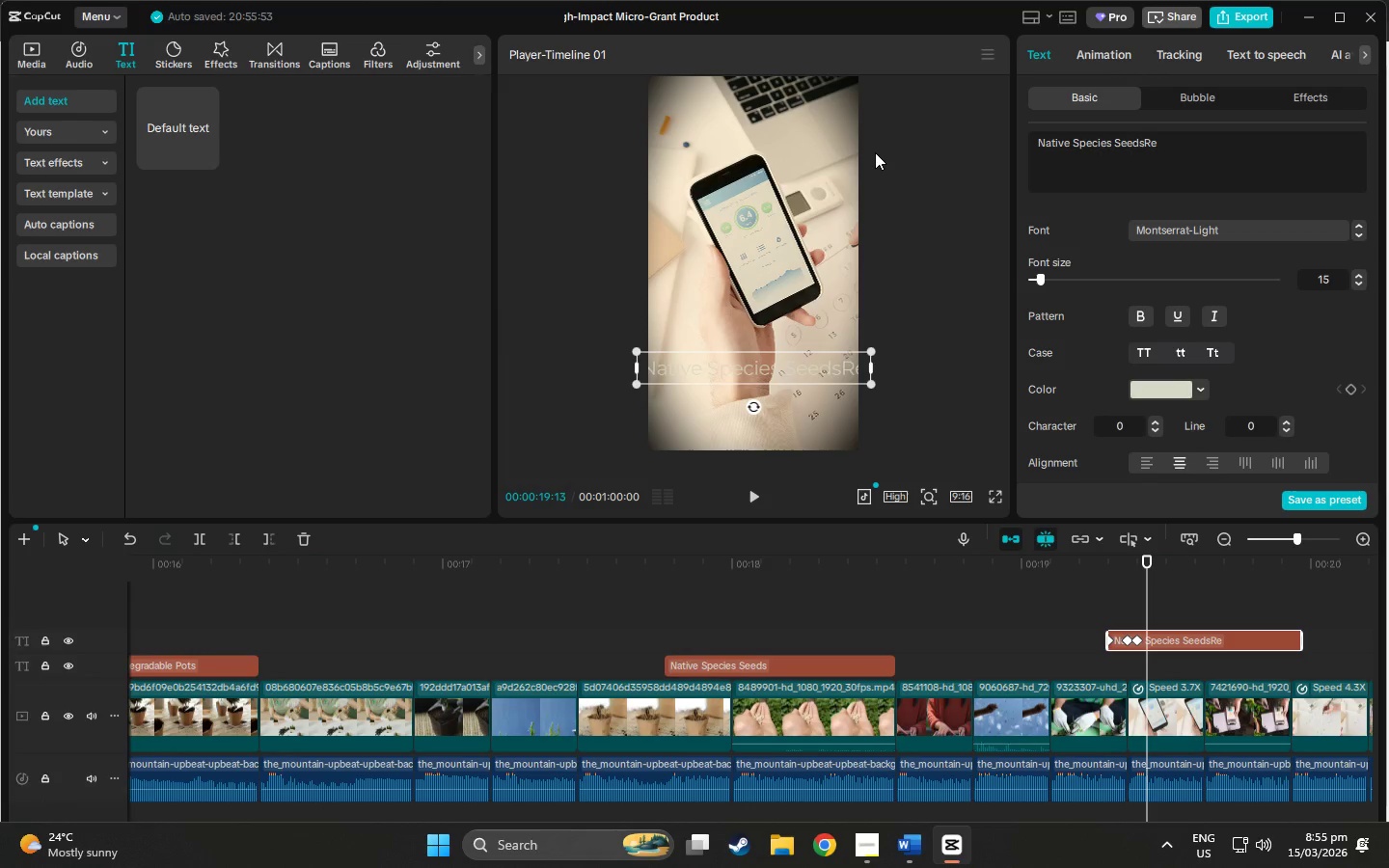 
hold_key(key=Backspace, duration=1.5)
 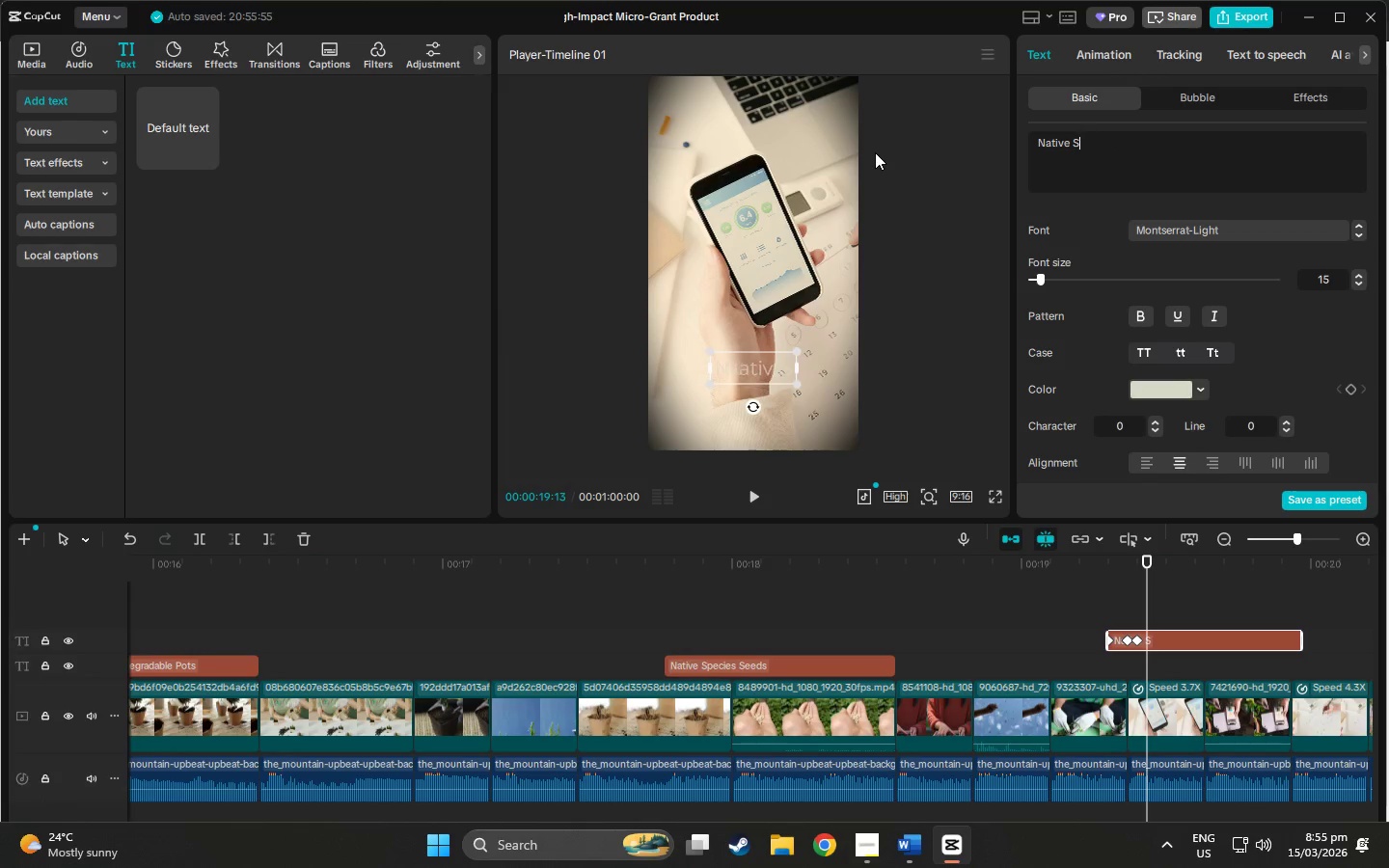 
hold_key(key=Backspace, duration=1.52)
 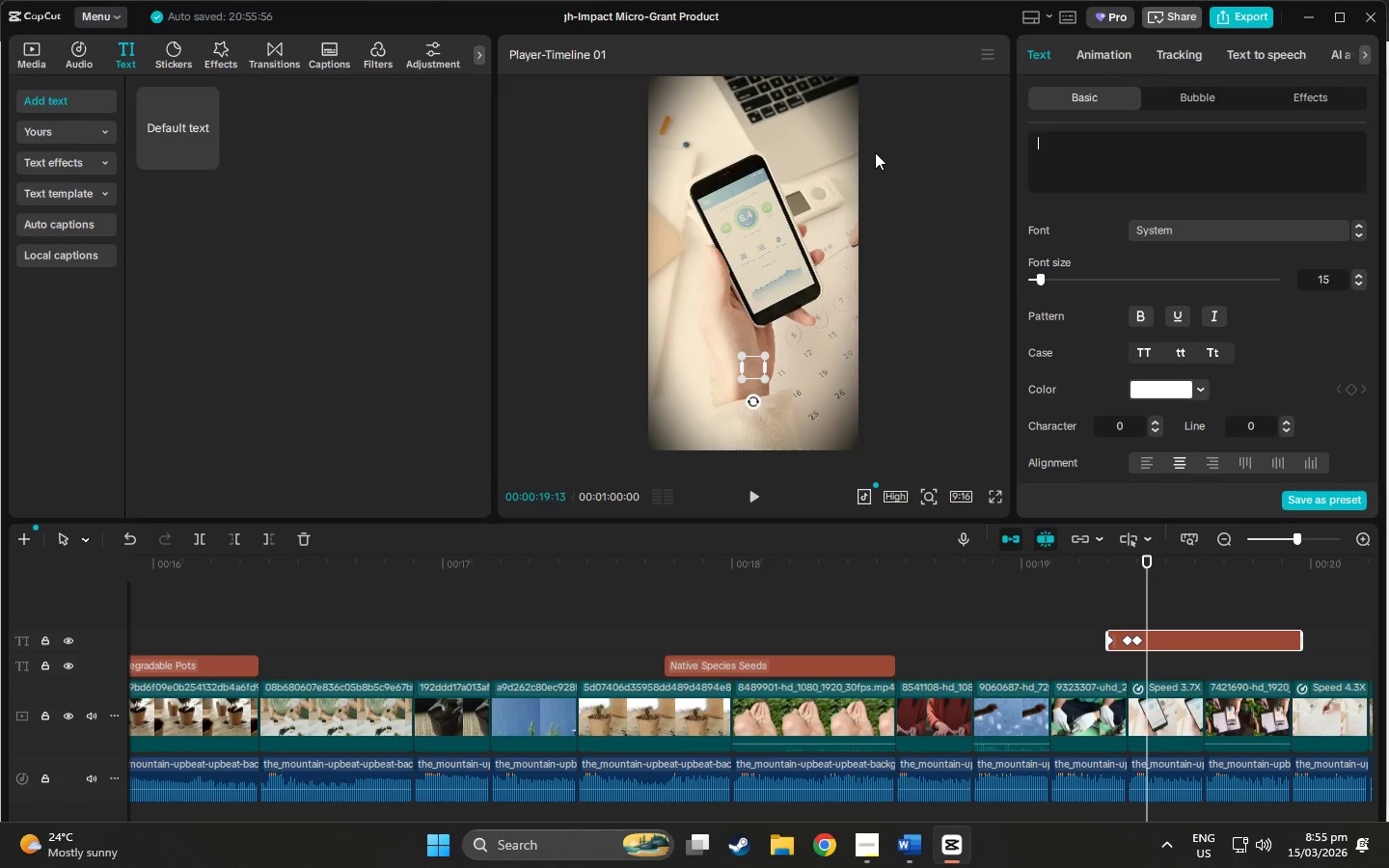 
key(Backspace)
key(Backspace)
type(Real T)
key(Backspace)
key(Backspace)
type(-Time Growth Tracker)
 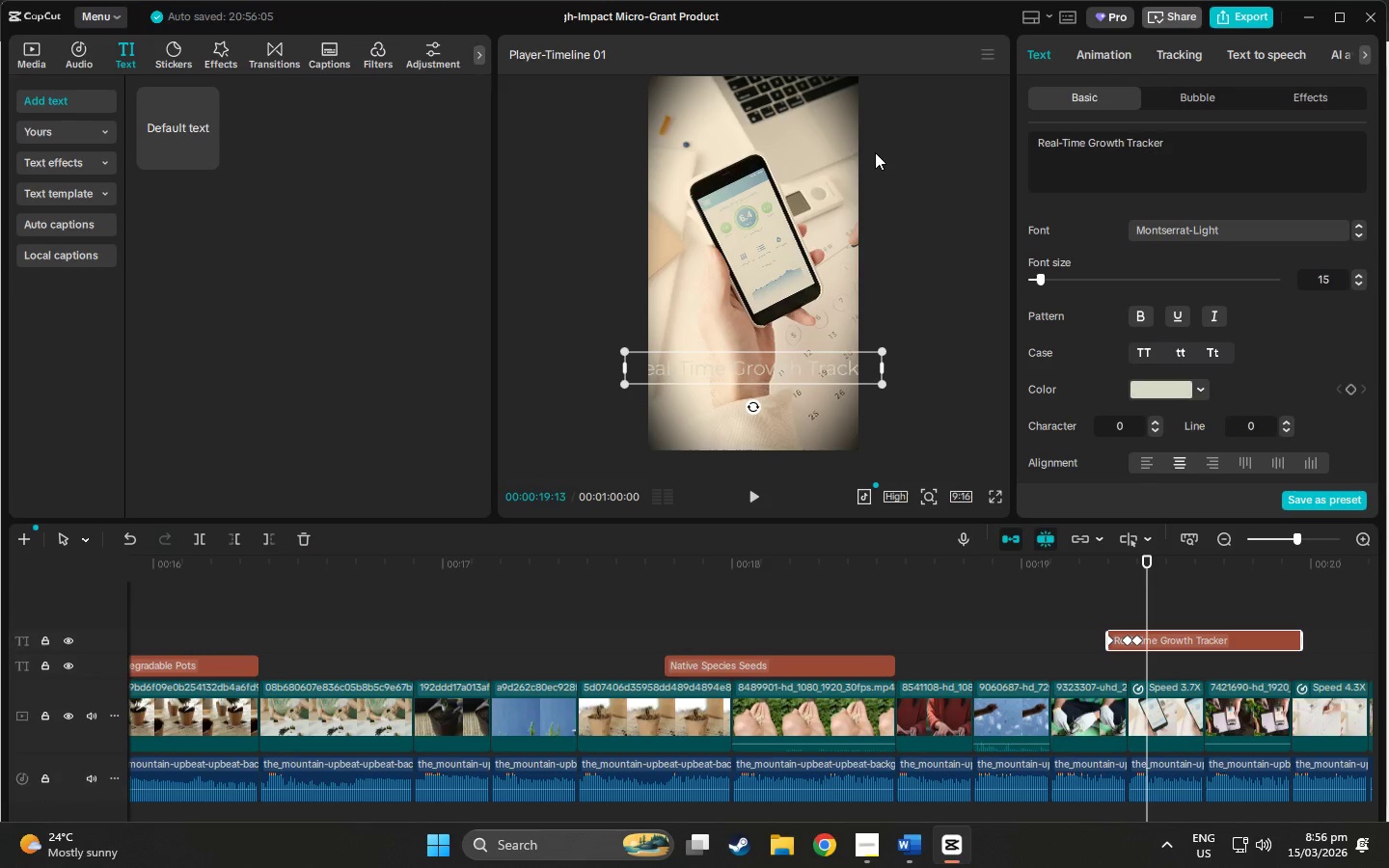 
left_click_drag(start_coordinate=[877, 352], to_coordinate=[837, 353])
 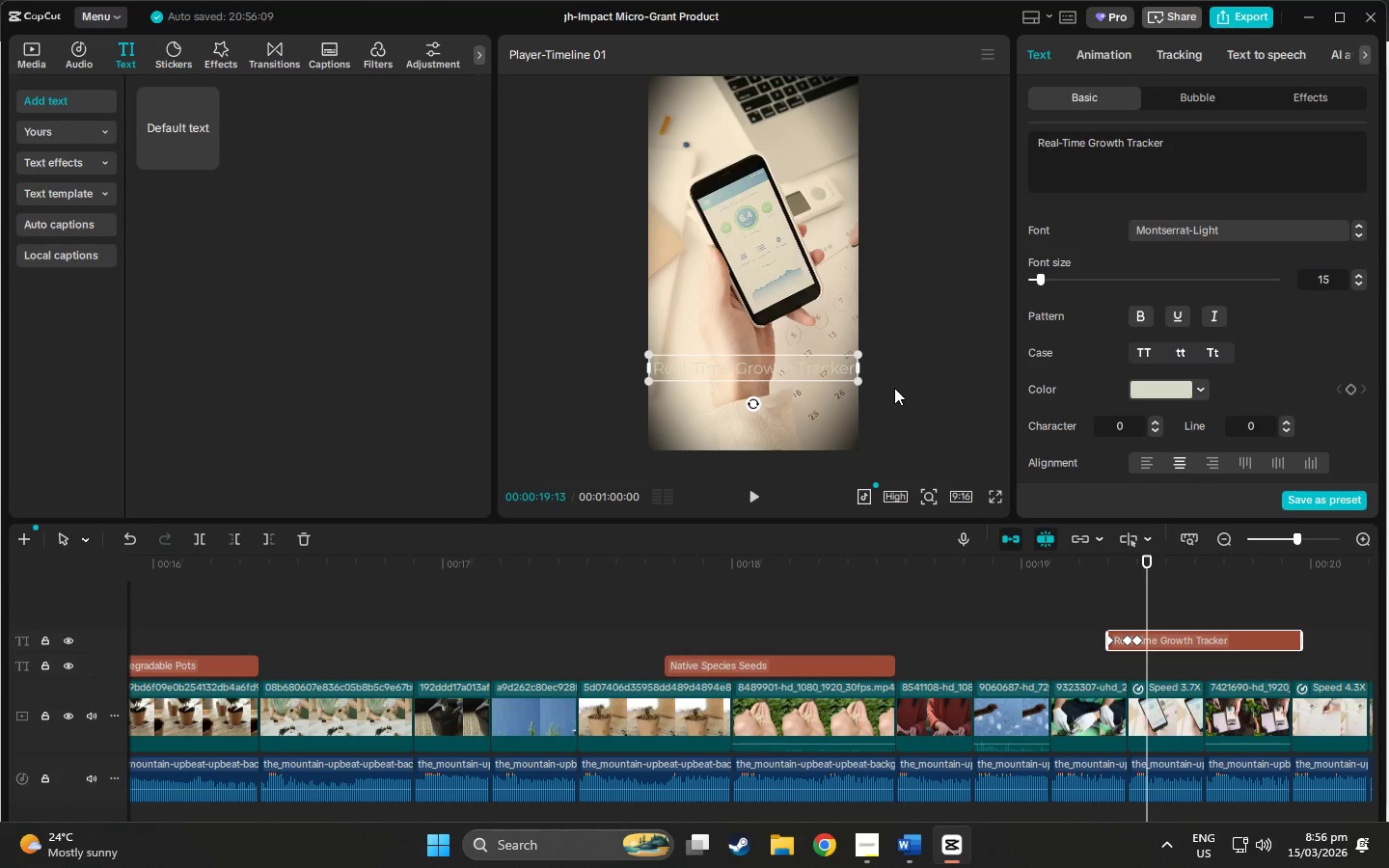 
wait(10.58)
 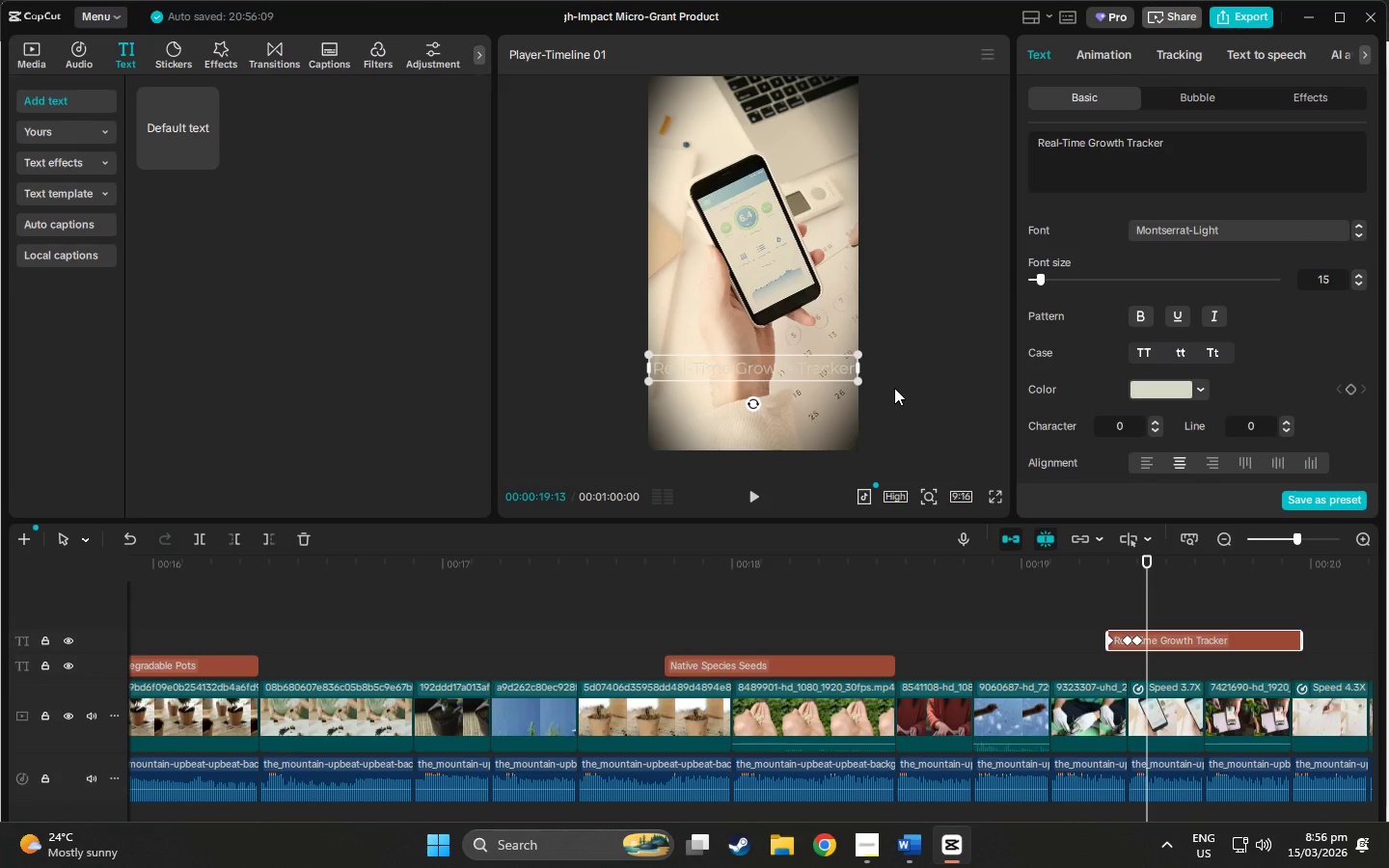 
left_click_drag(start_coordinate=[1145, 562], to_coordinate=[1129, 558])
 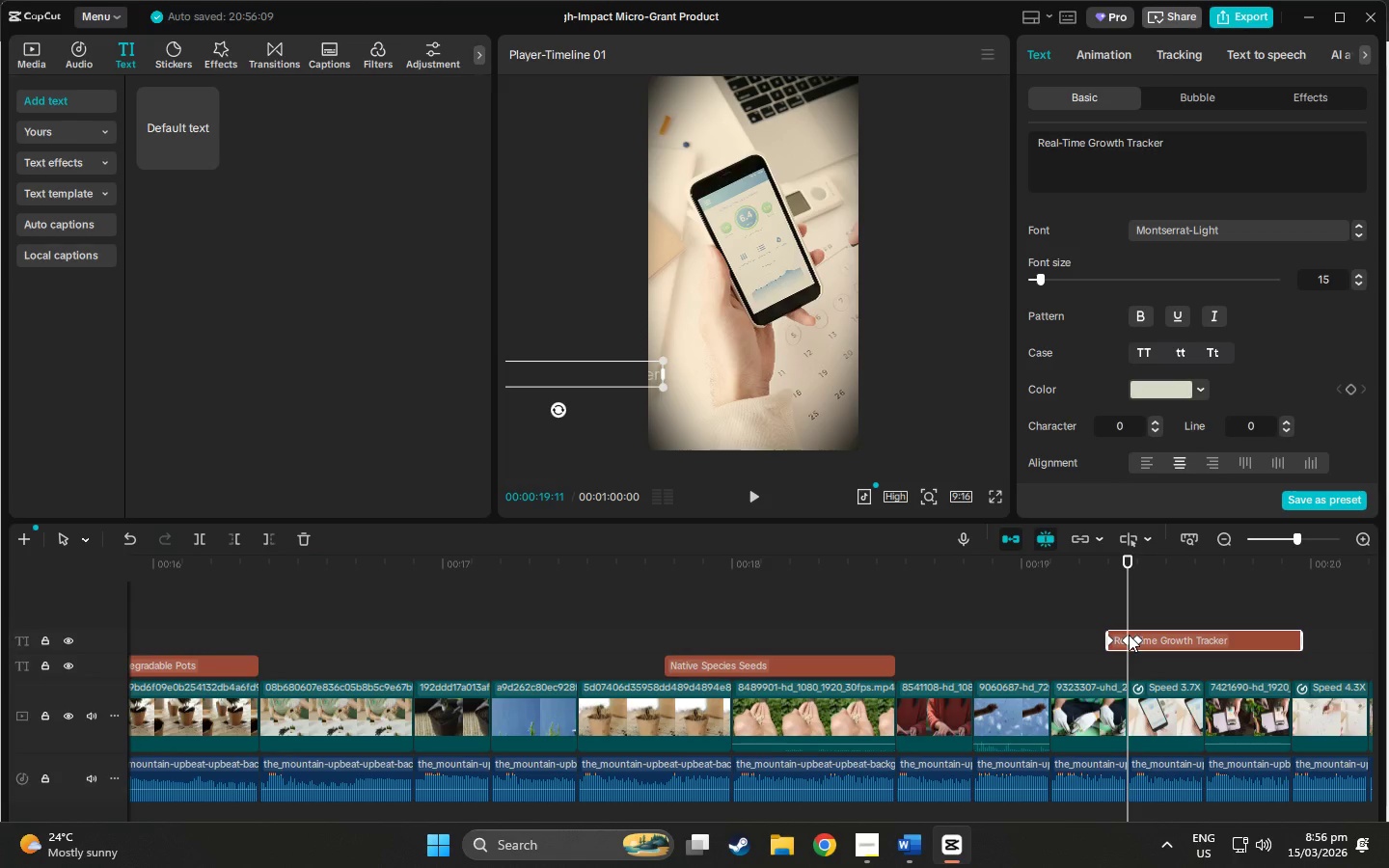 
key(Delete)
 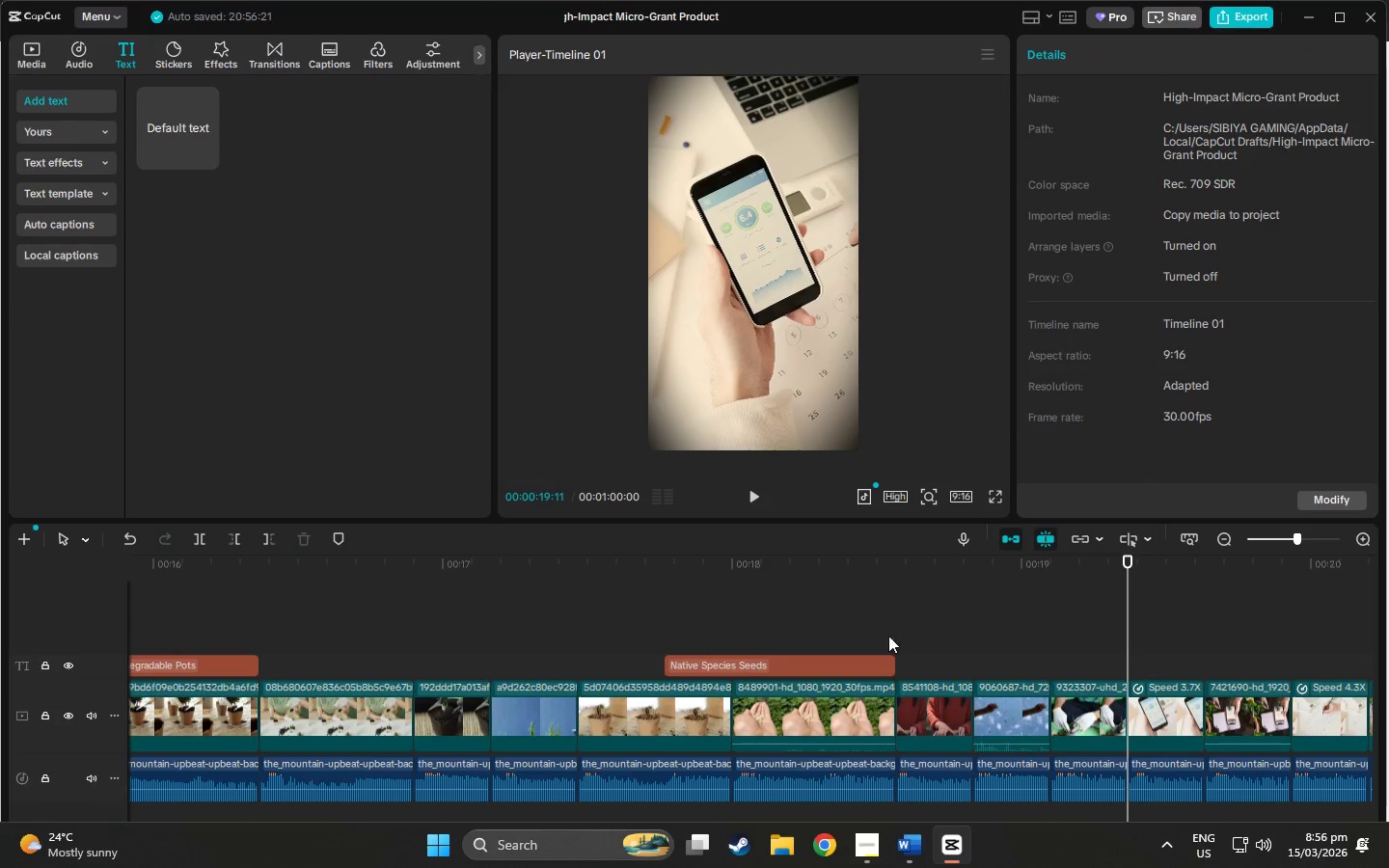 
key(Control+Z)
 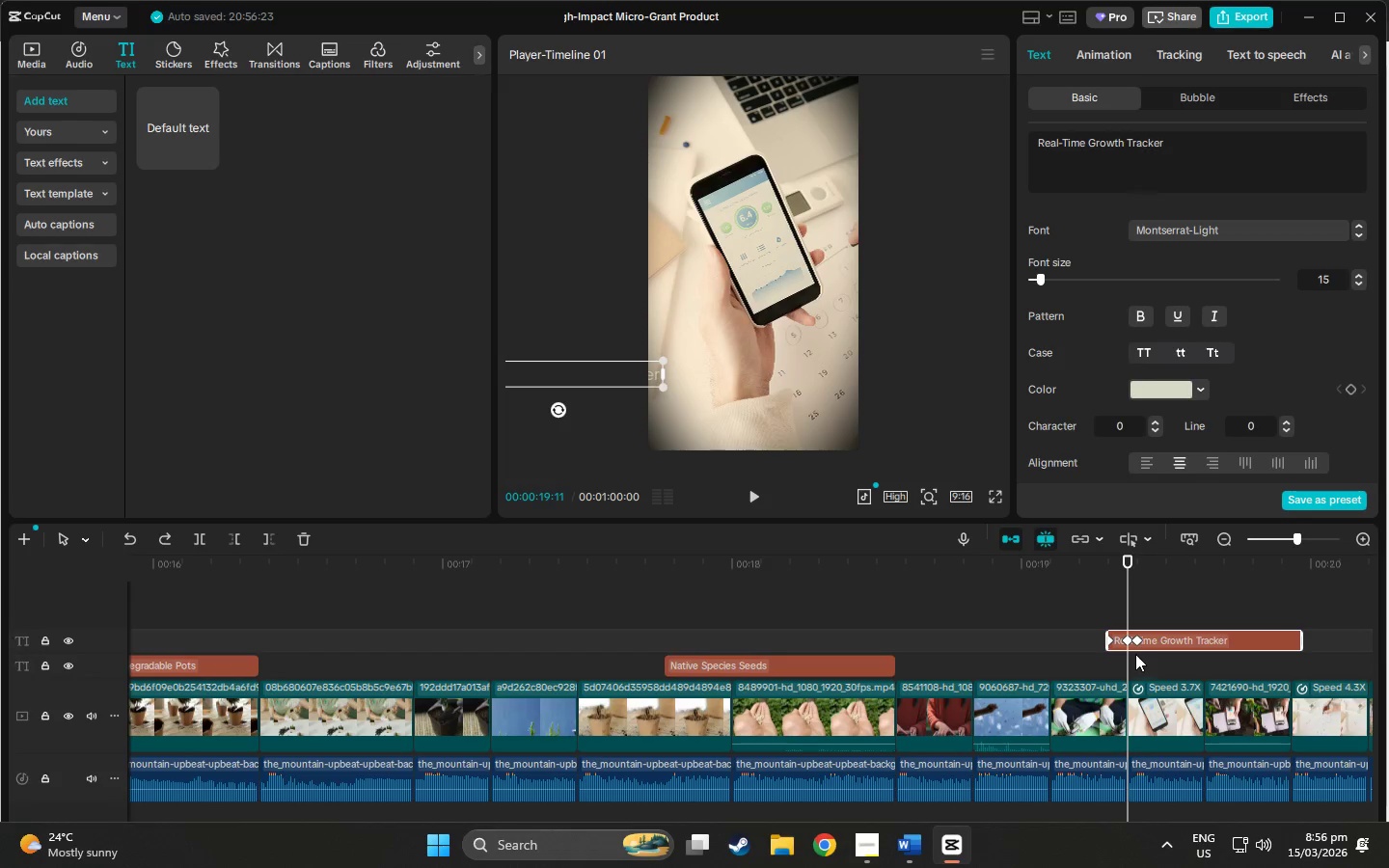 
left_click([1135, 642])
 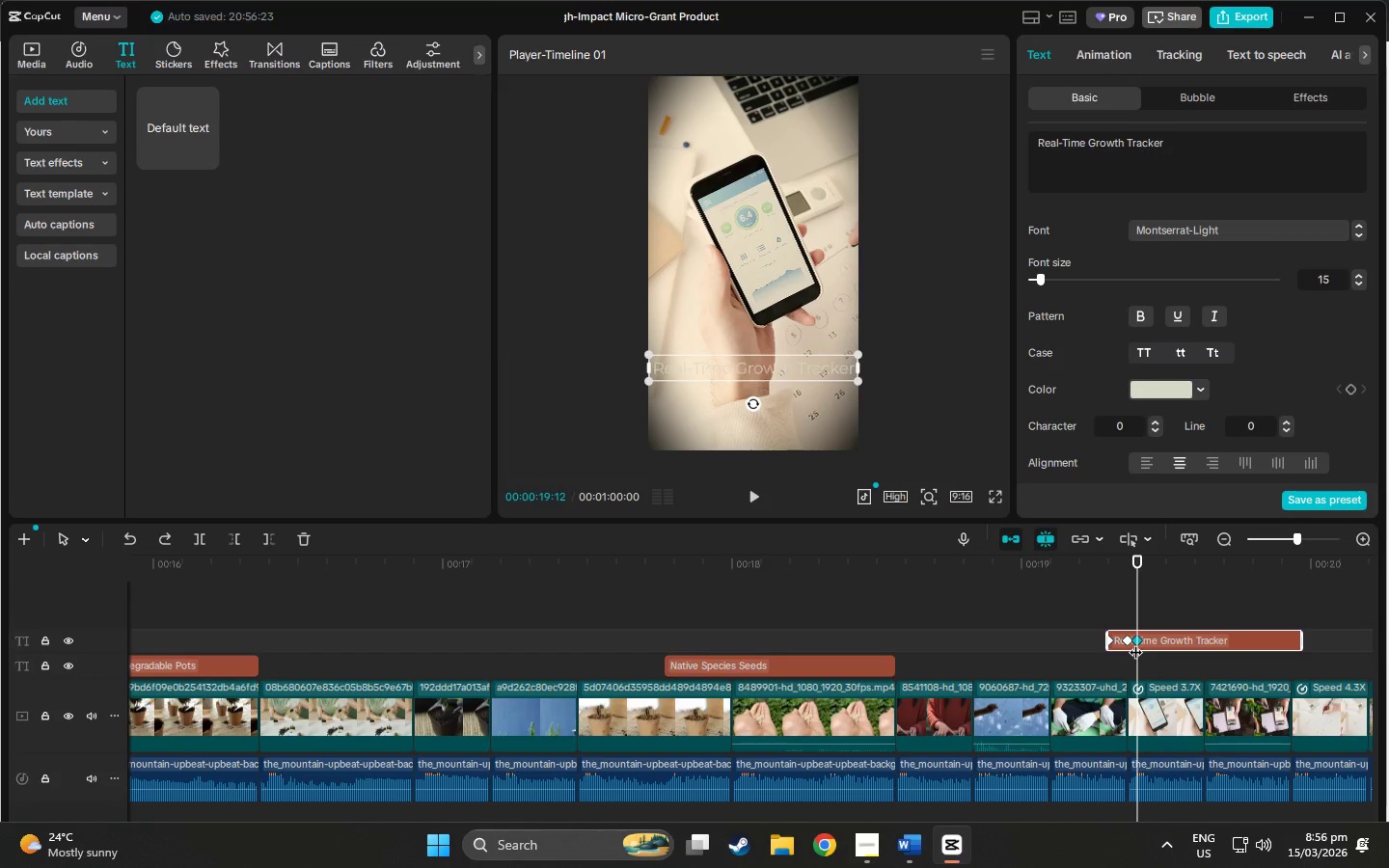 
key(Delete)
 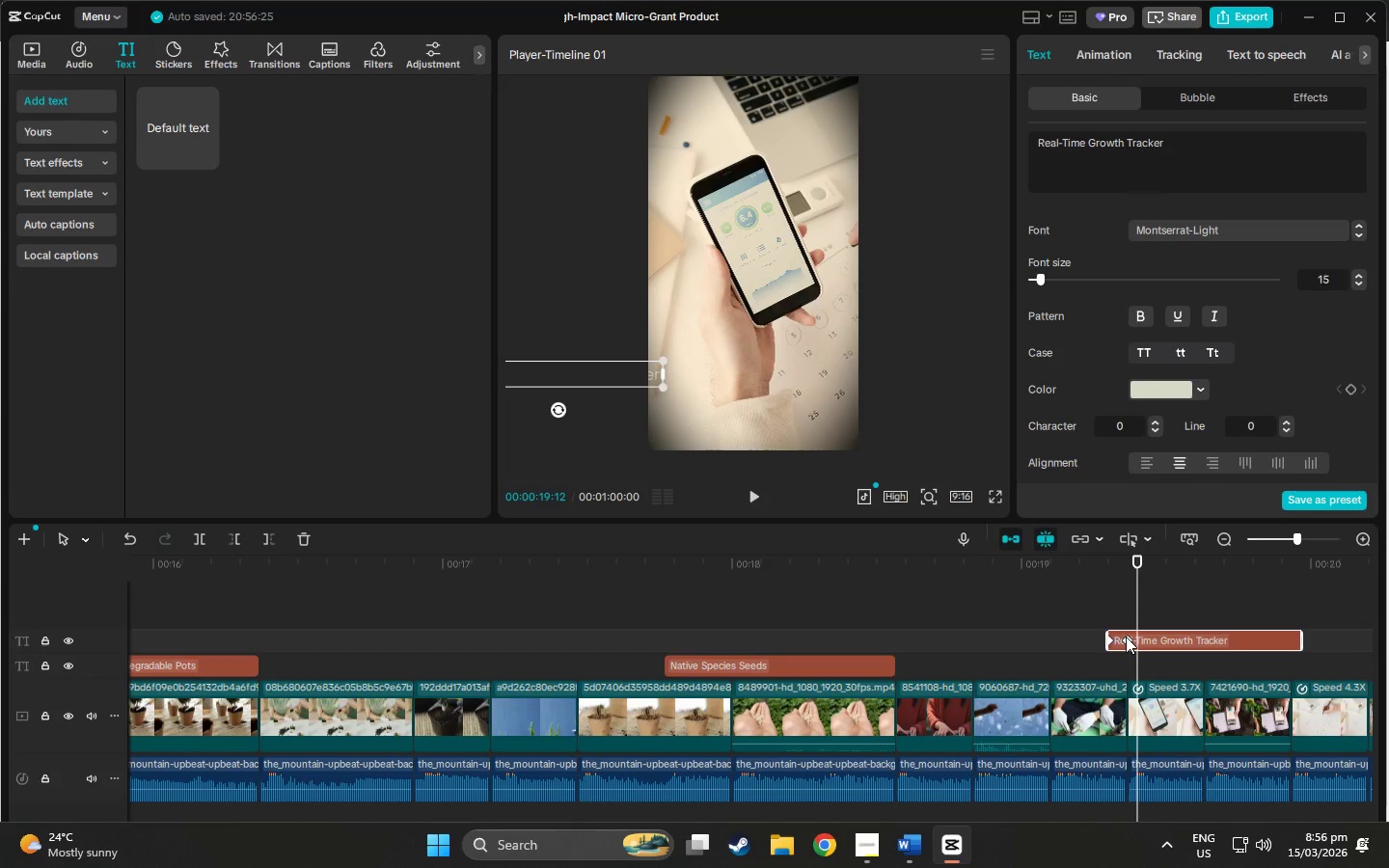 
left_click([1128, 638])
 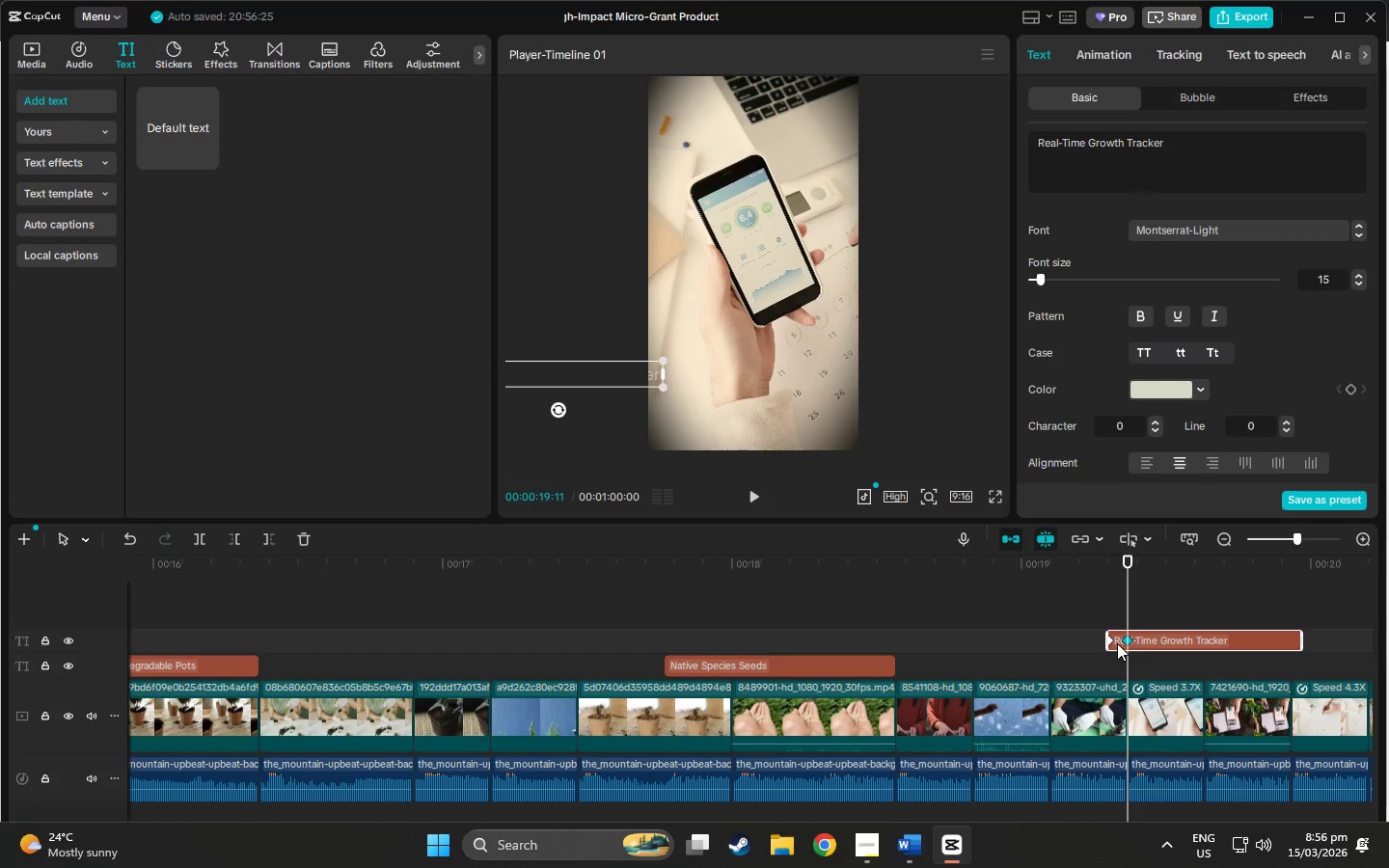 
key(Delete)
 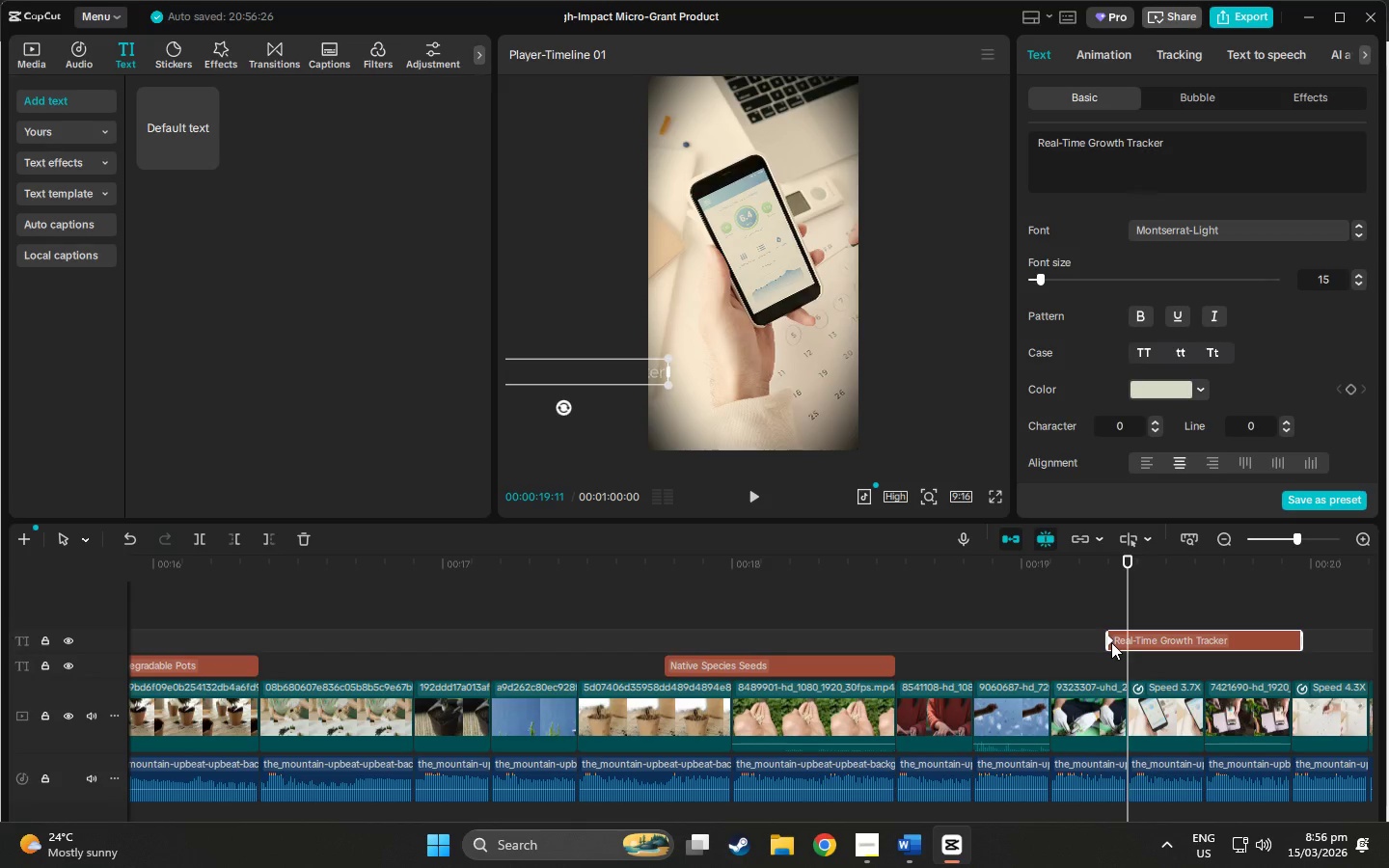 
left_click([1111, 642])
 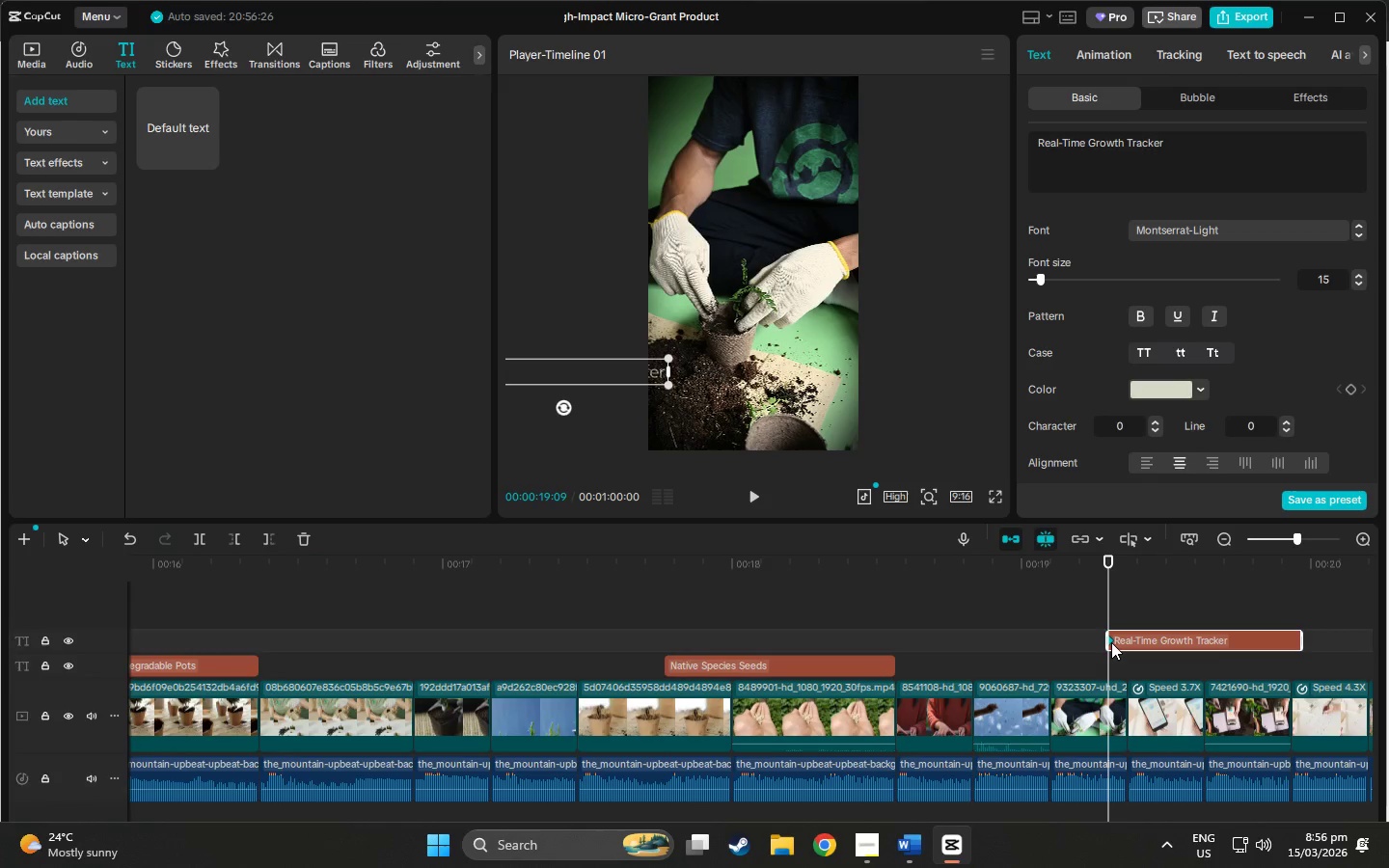 
key(Delete)
 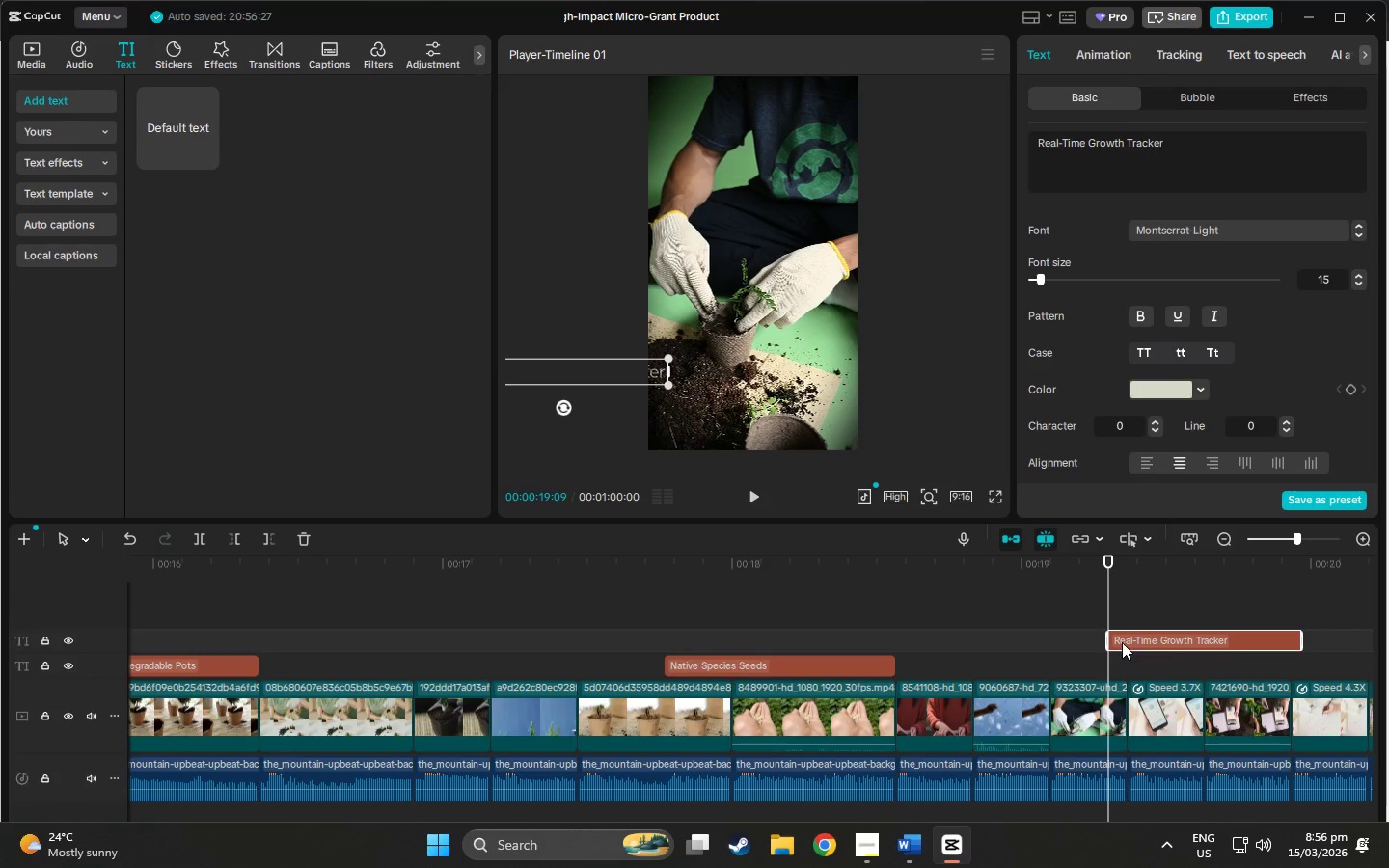 
left_click([1156, 642])
 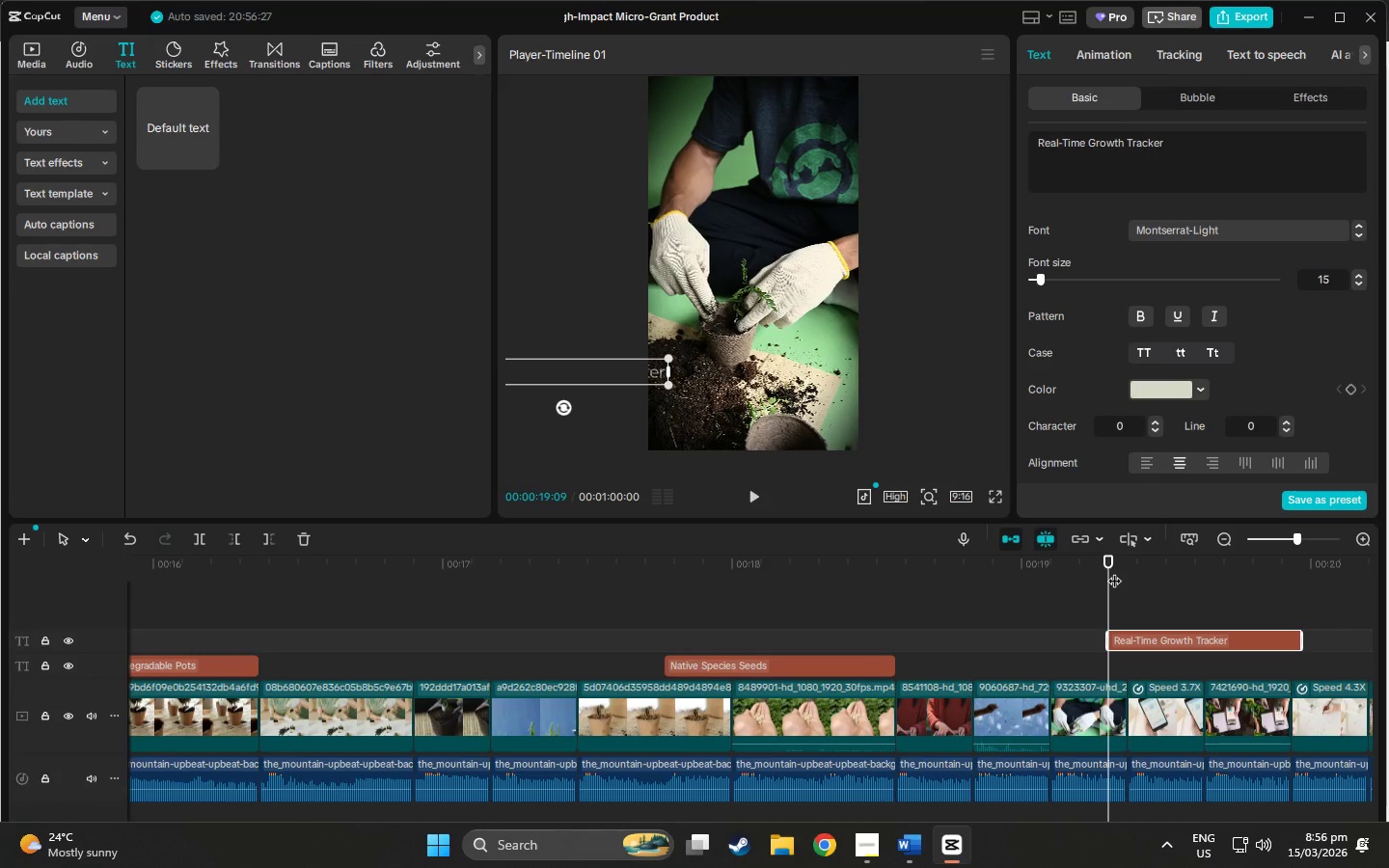 
left_click_drag(start_coordinate=[1109, 556], to_coordinate=[1137, 559])
 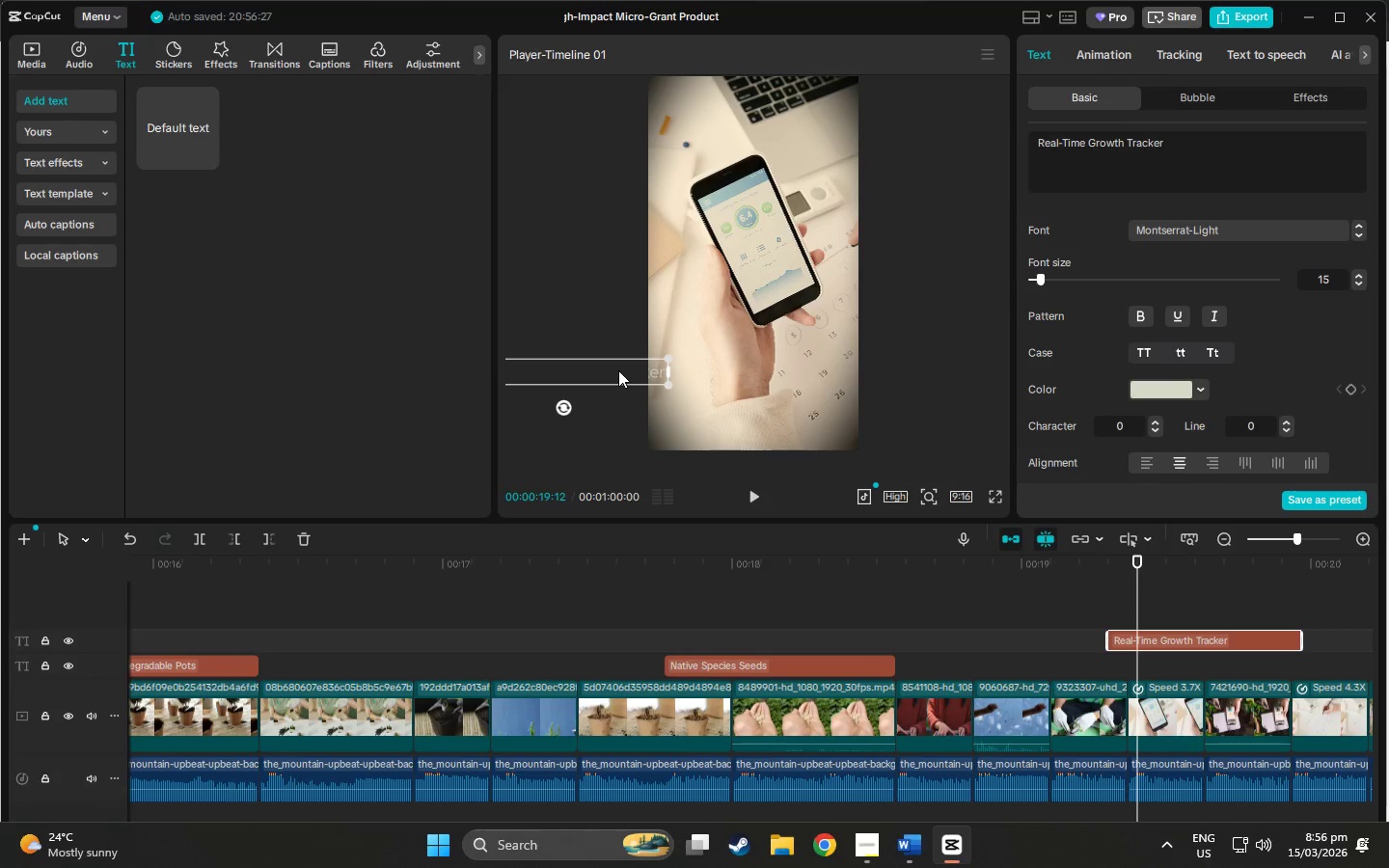 
left_click_drag(start_coordinate=[637, 374], to_coordinate=[825, 378])
 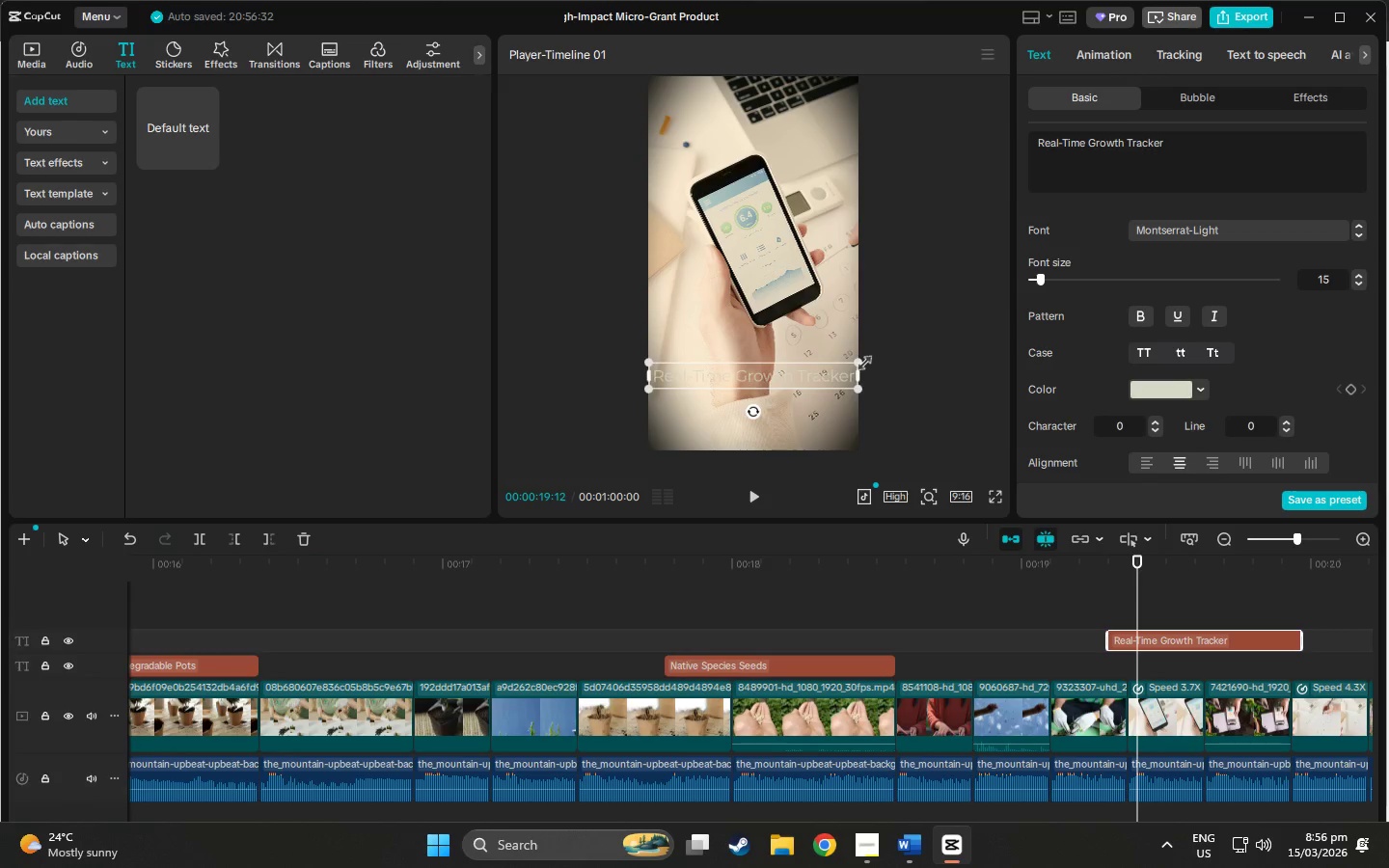 
left_click_drag(start_coordinate=[861, 360], to_coordinate=[728, 387])
 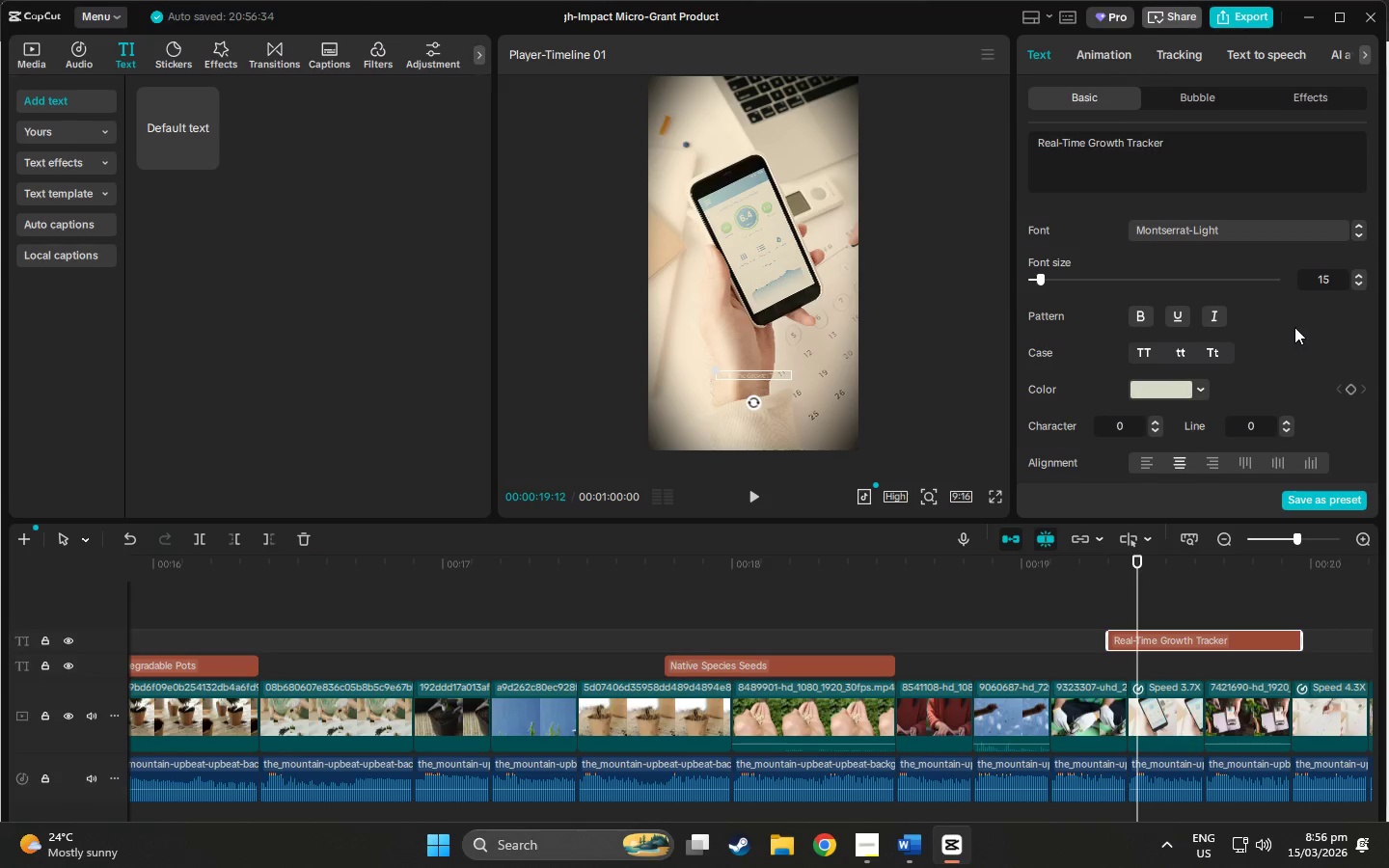 
scroll: coordinate [1297, 399], scroll_direction: down, amount: 21.0
 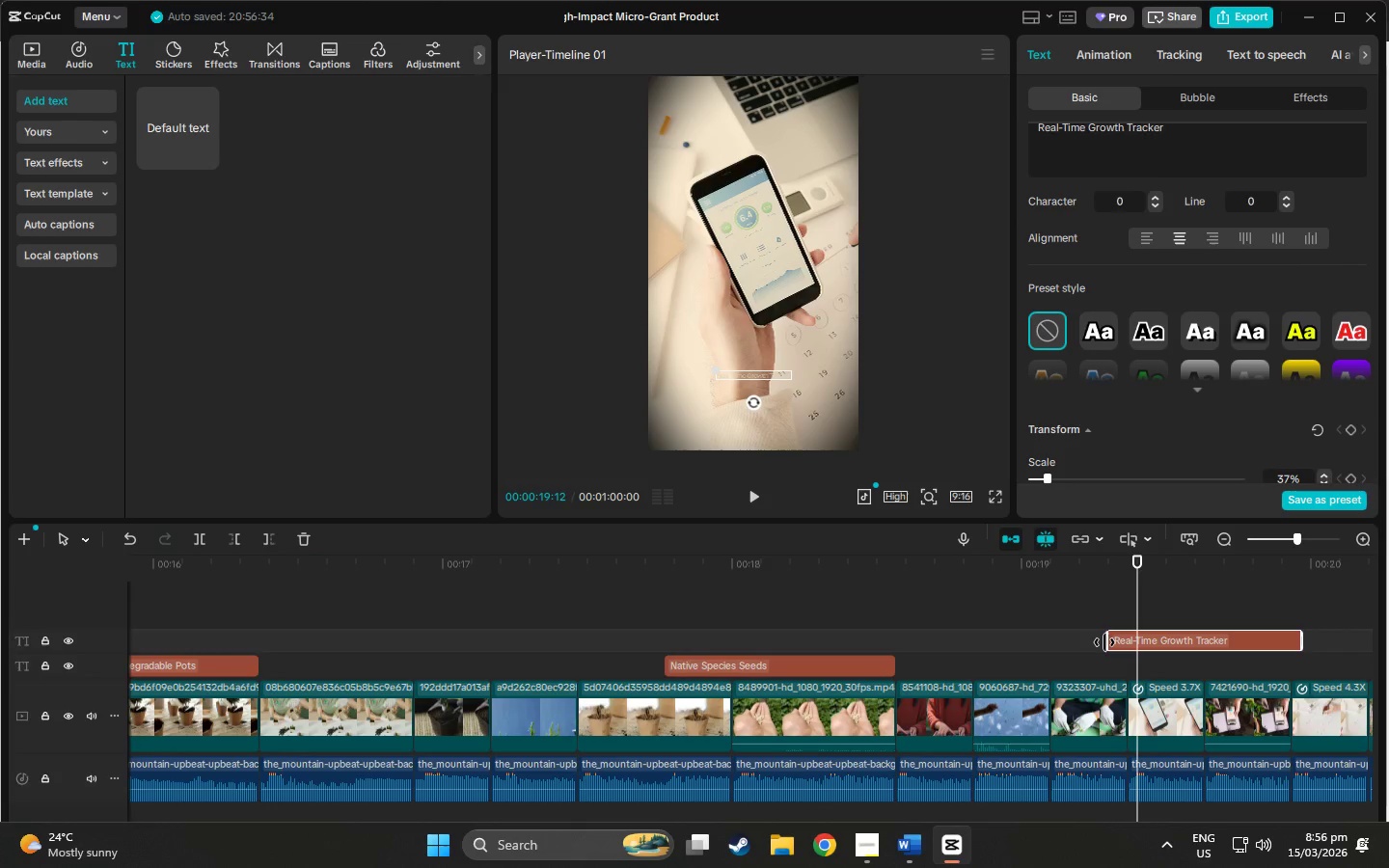 
left_click_drag(start_coordinate=[1104, 642], to_coordinate=[1130, 642])
 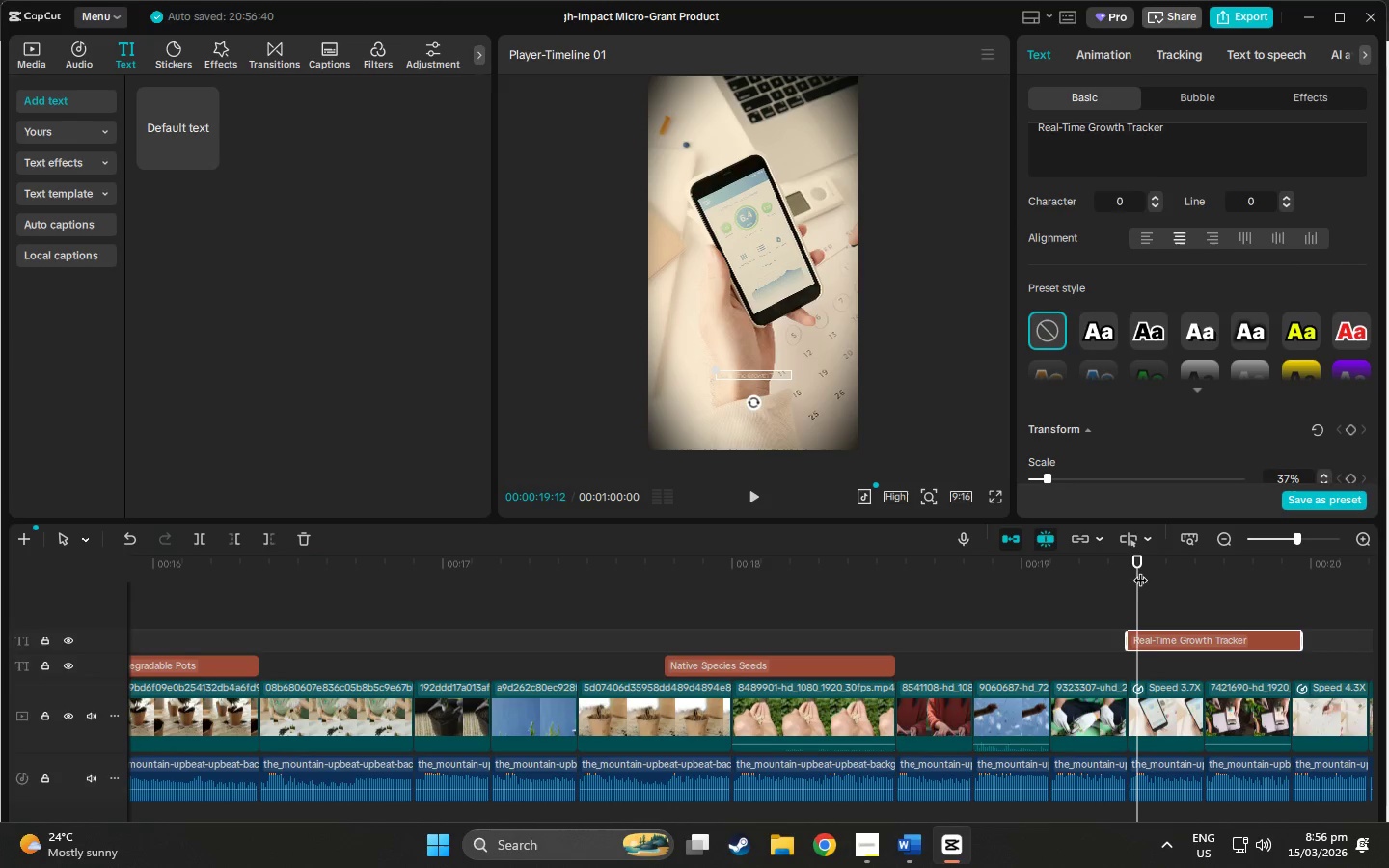 
left_click_drag(start_coordinate=[1132, 552], to_coordinate=[1123, 550])
 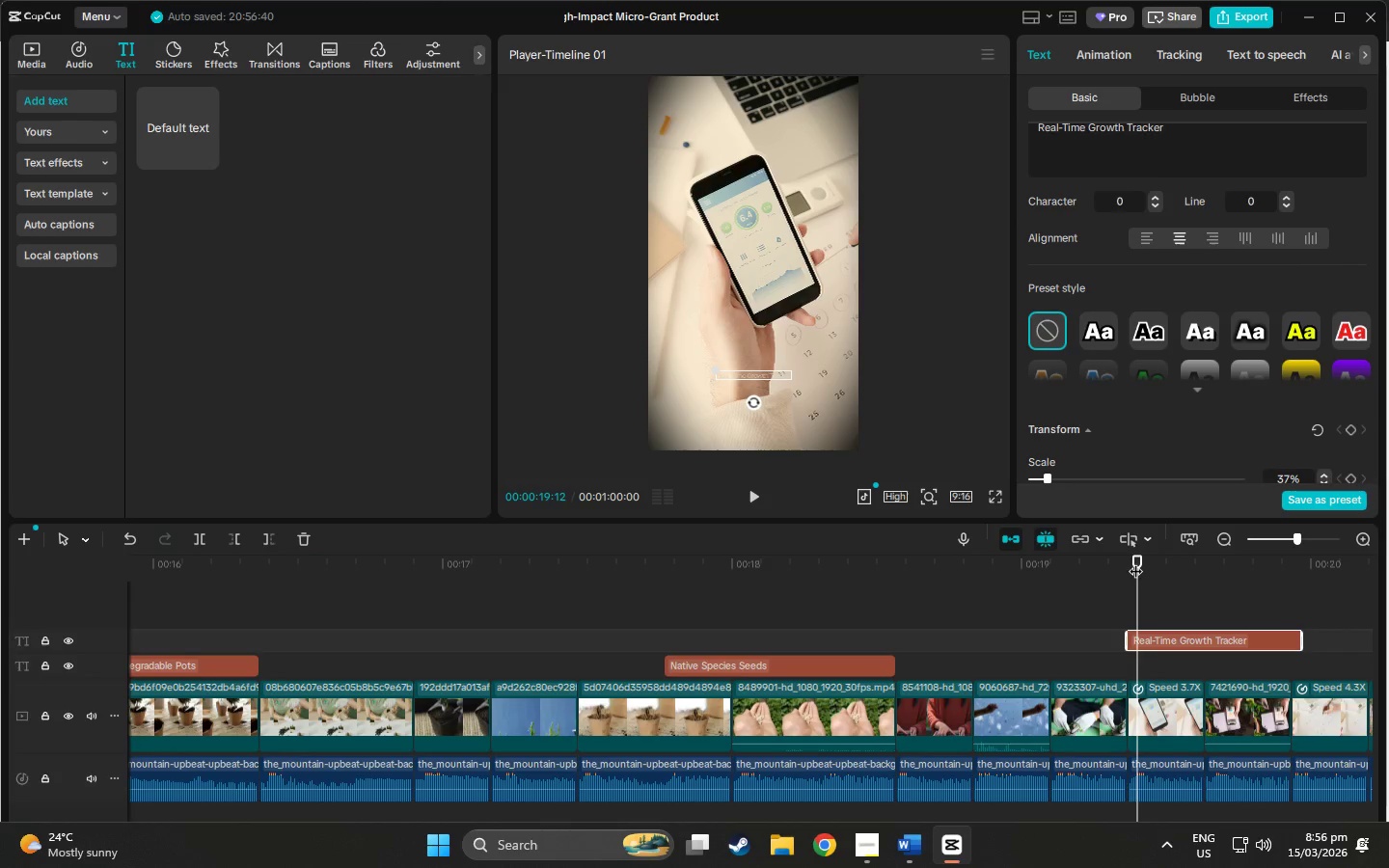 
left_click_drag(start_coordinate=[1135, 561], to_coordinate=[1123, 561])
 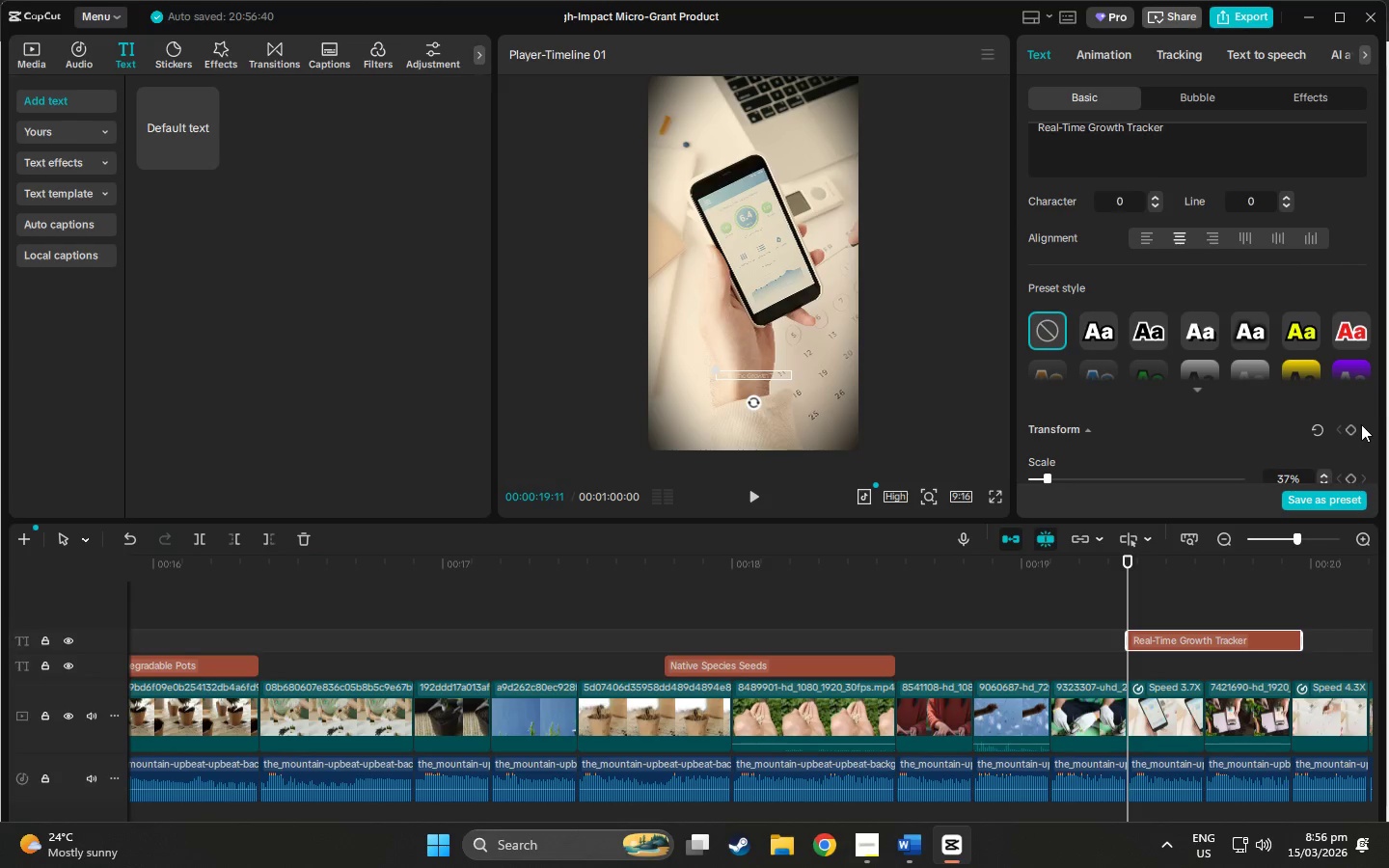 
left_click([1351, 429])
 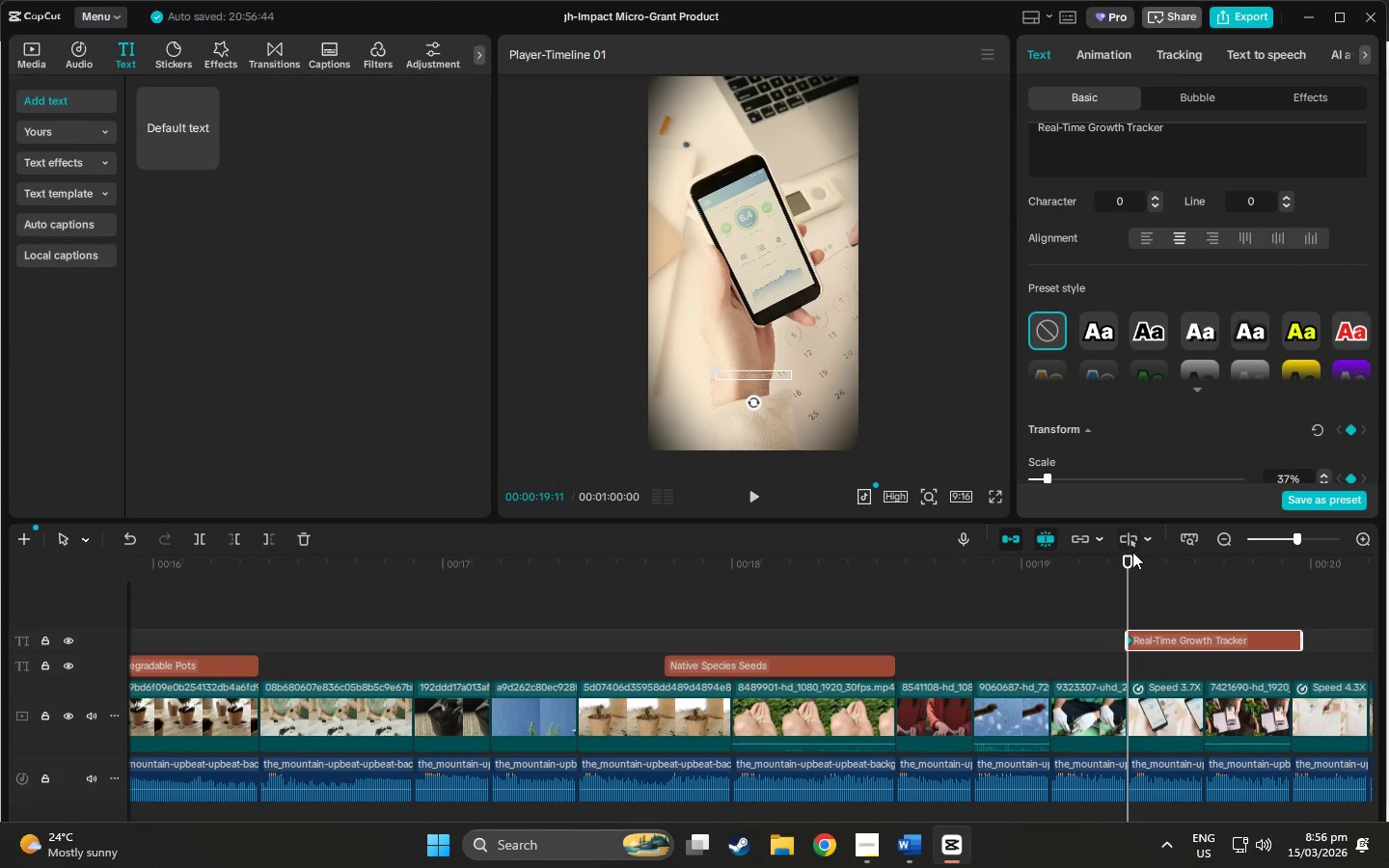 
left_click_drag(start_coordinate=[1130, 559], to_coordinate=[1158, 561])
 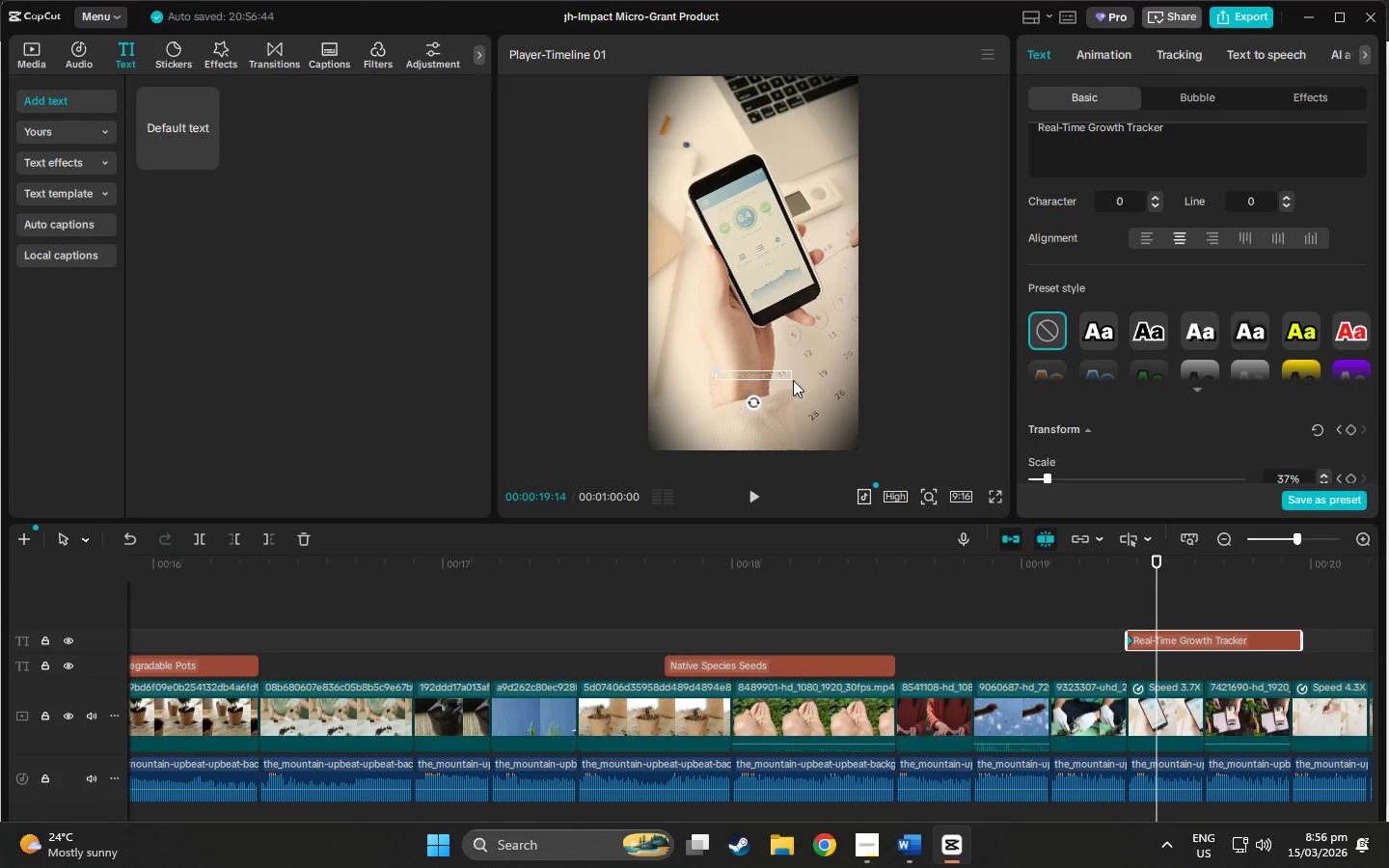 
left_click([780, 375])
 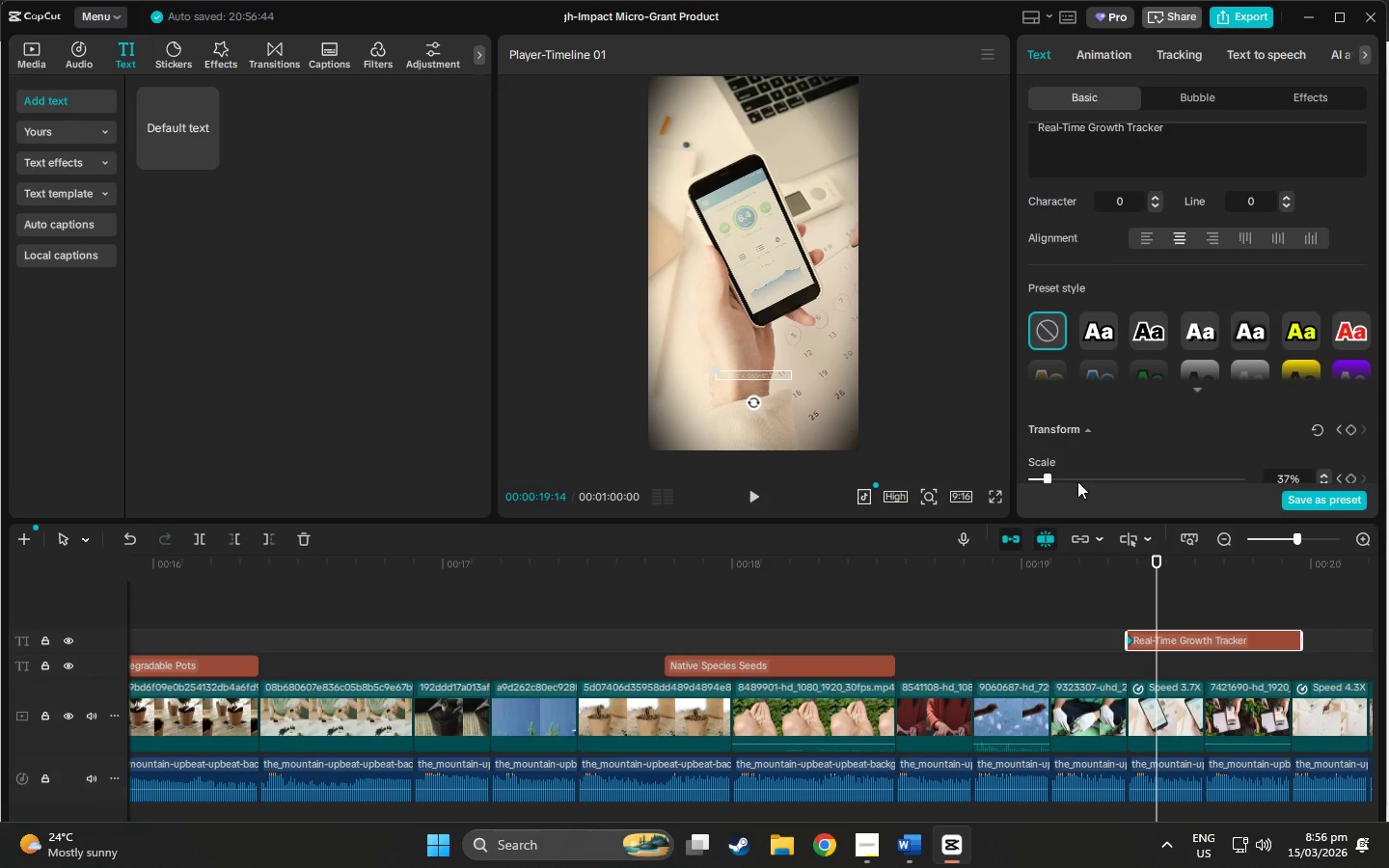 
left_click_drag(start_coordinate=[1051, 478], to_coordinate=[1073, 479])
 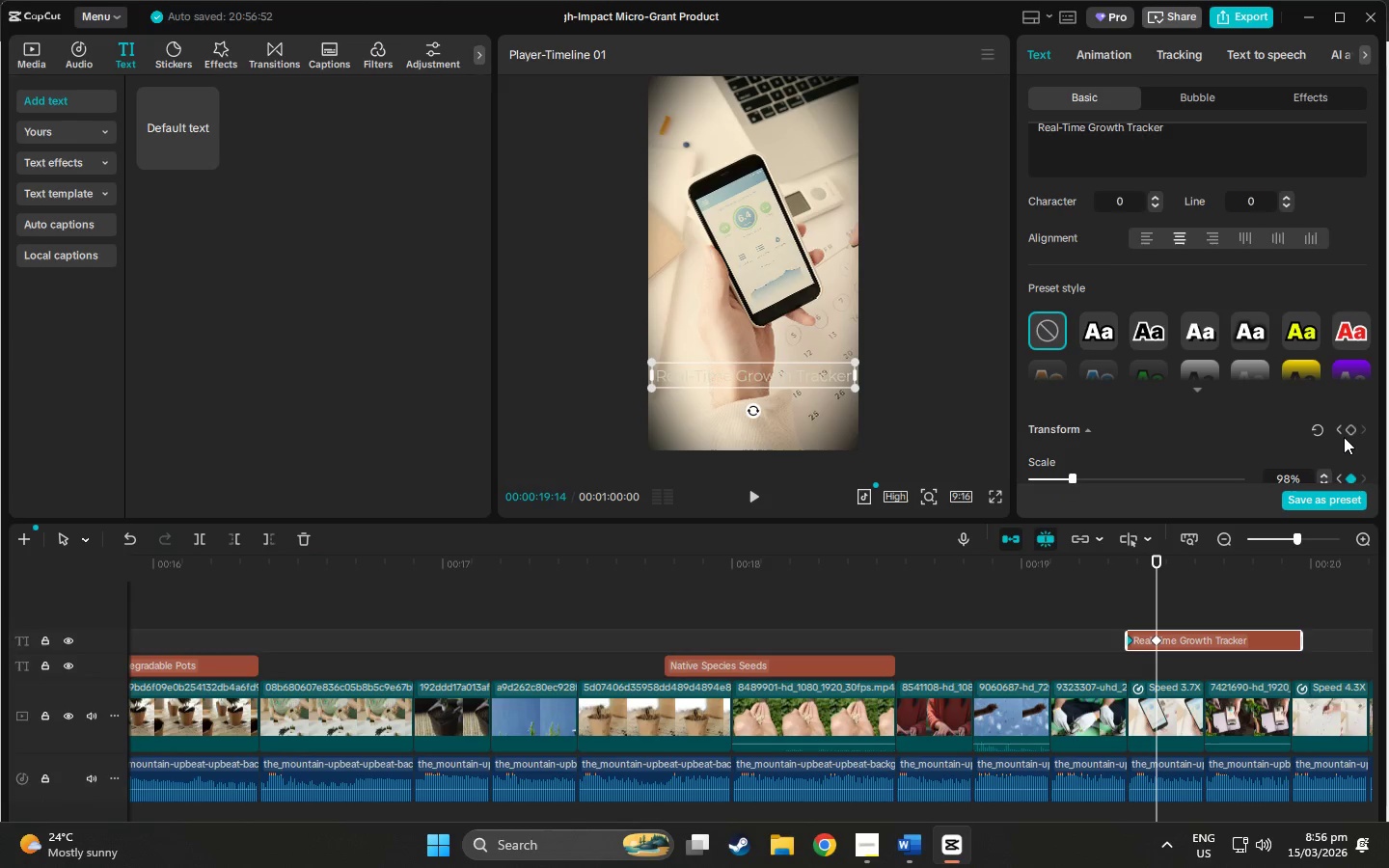 
left_click([1348, 432])
 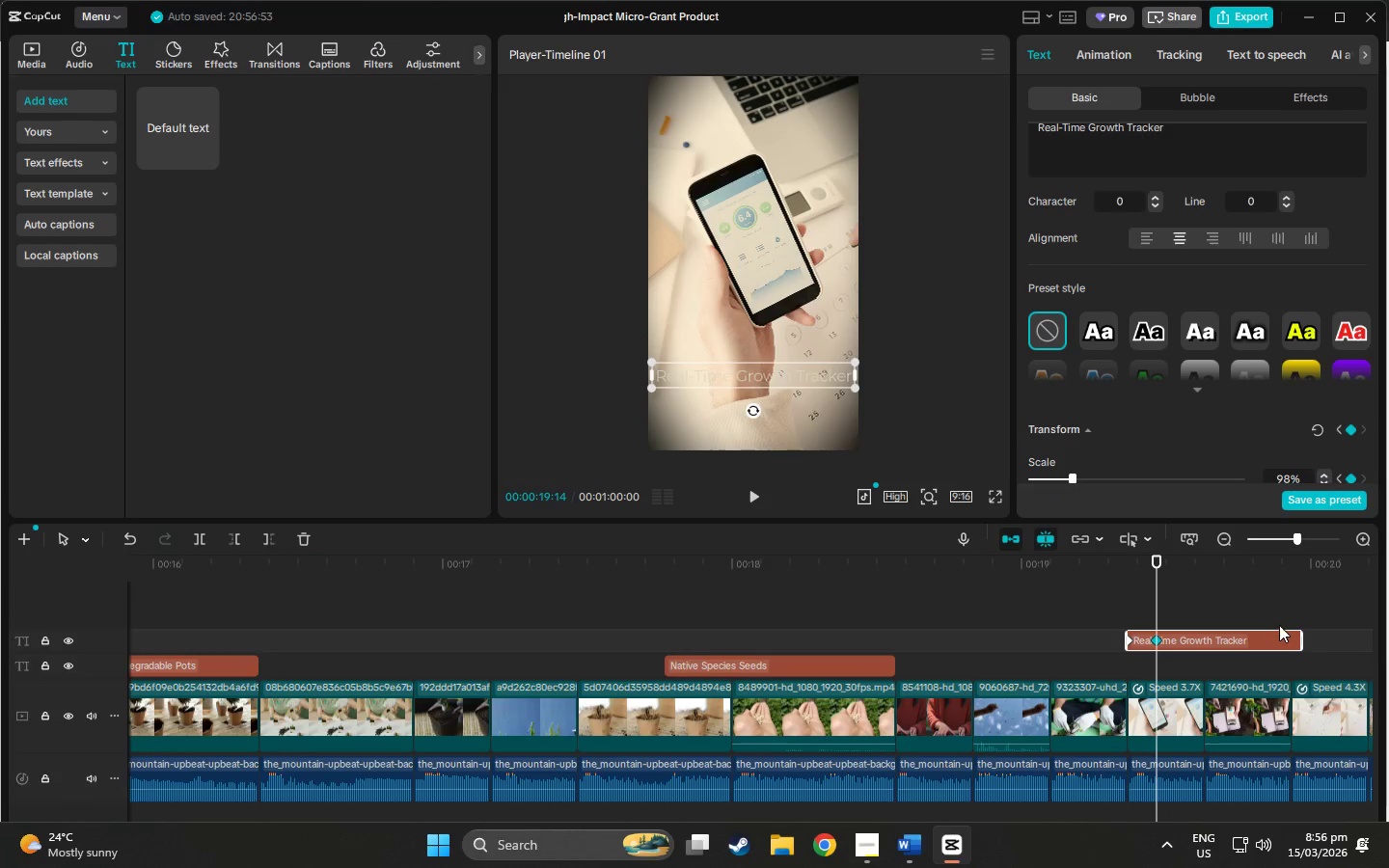 
left_click_drag(start_coordinate=[1301, 637], to_coordinate=[1199, 645])
 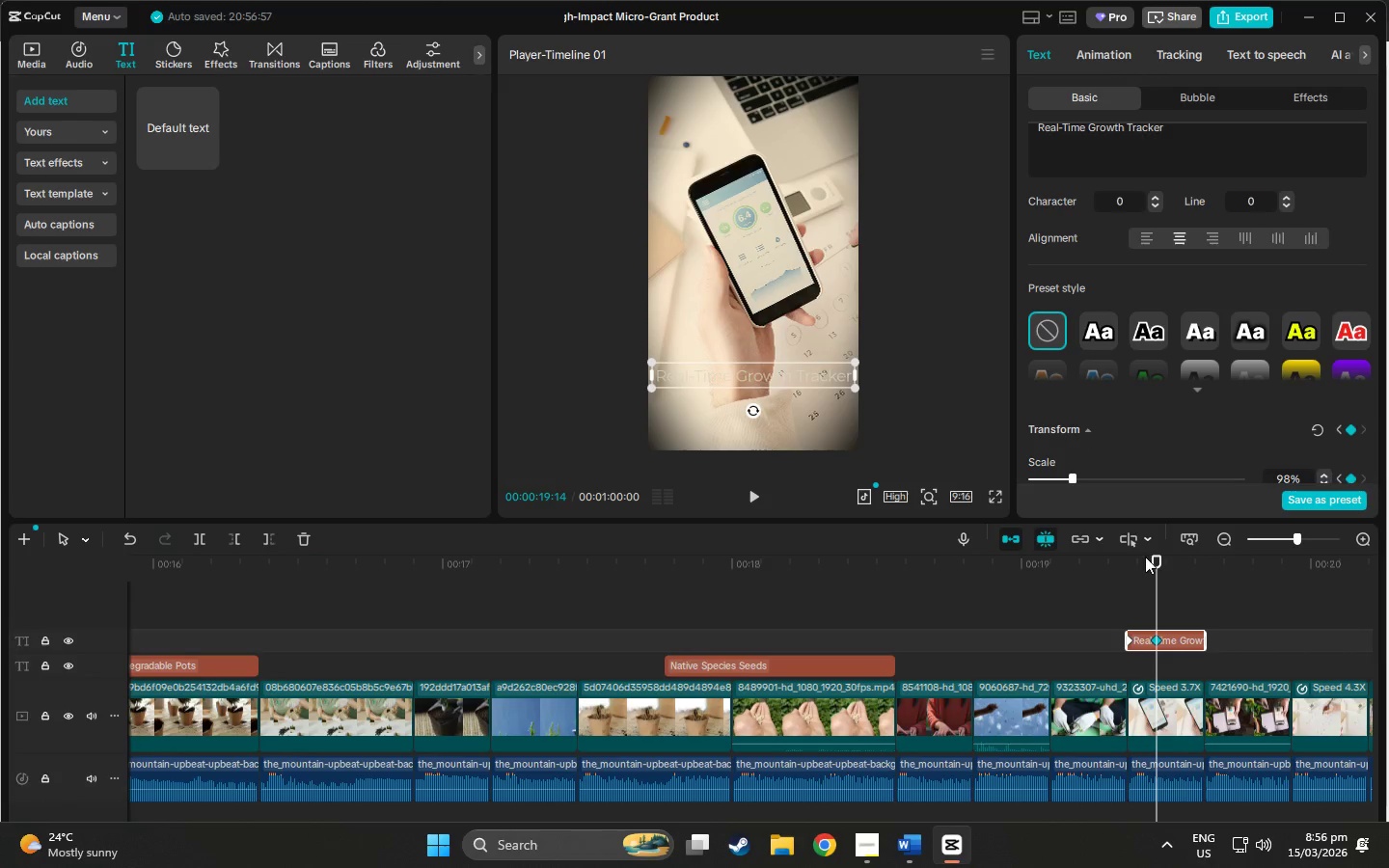 
left_click_drag(start_coordinate=[1159, 560], to_coordinate=[1056, 561])
 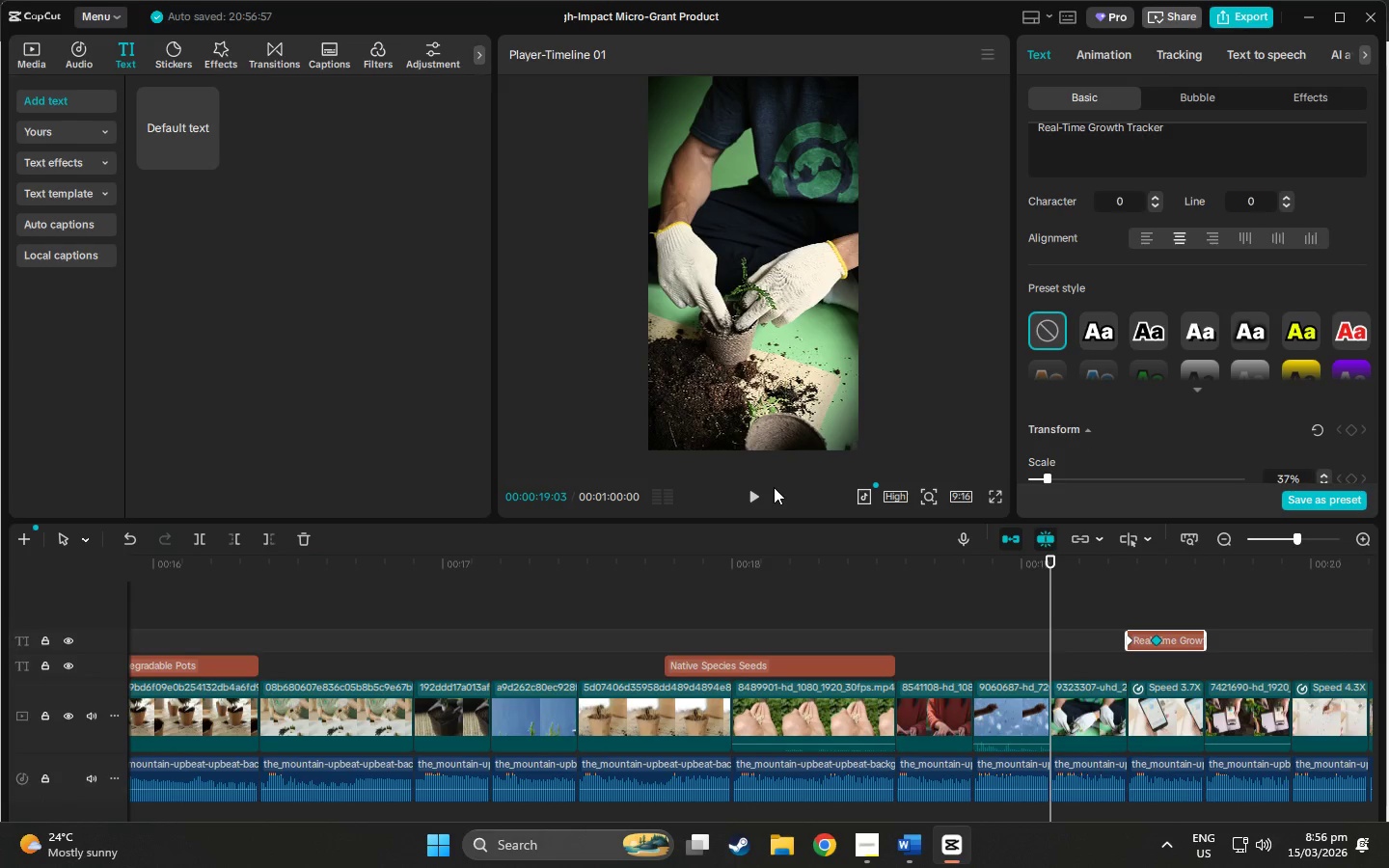 
left_click([750, 493])
 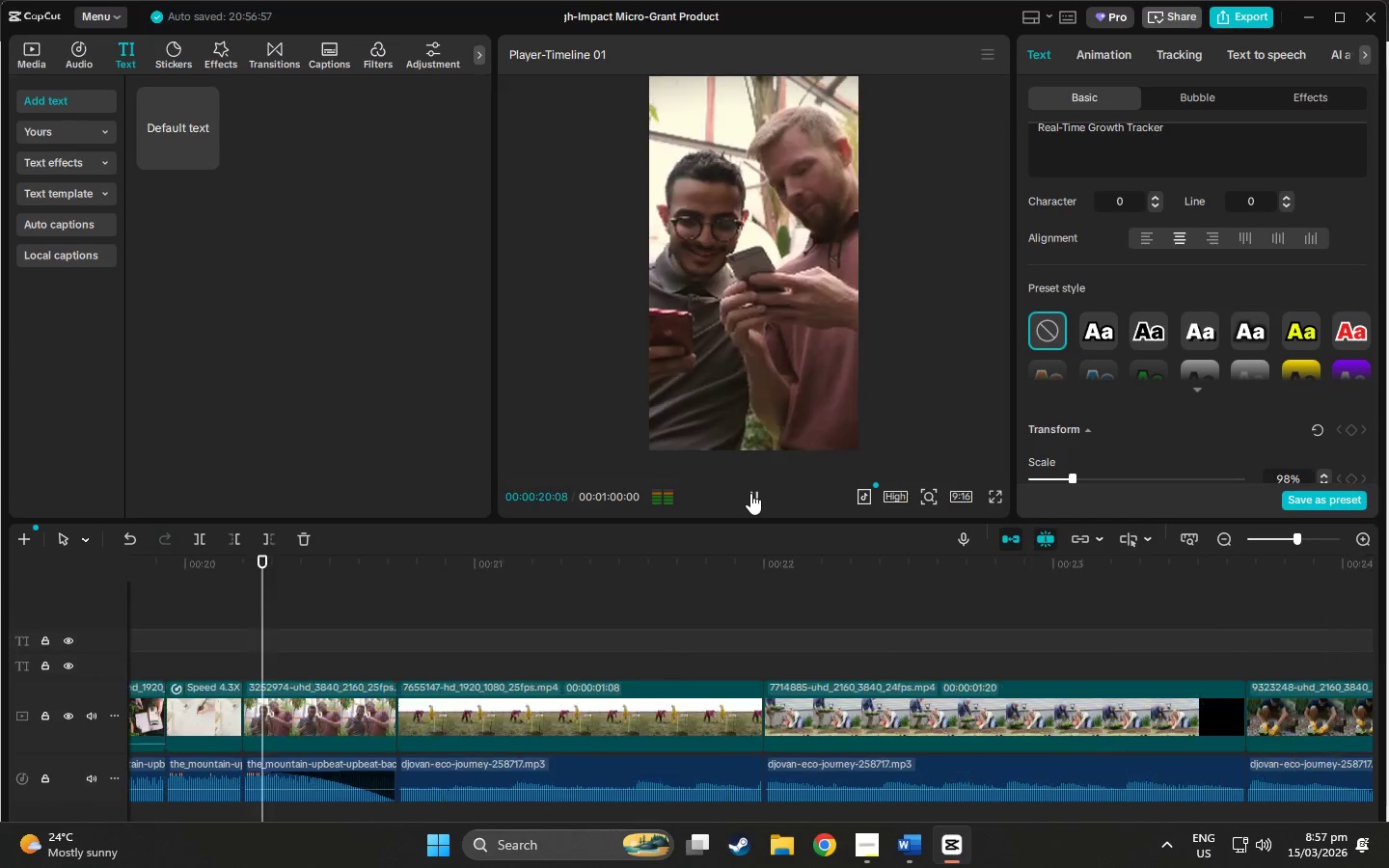 
key(Space)
 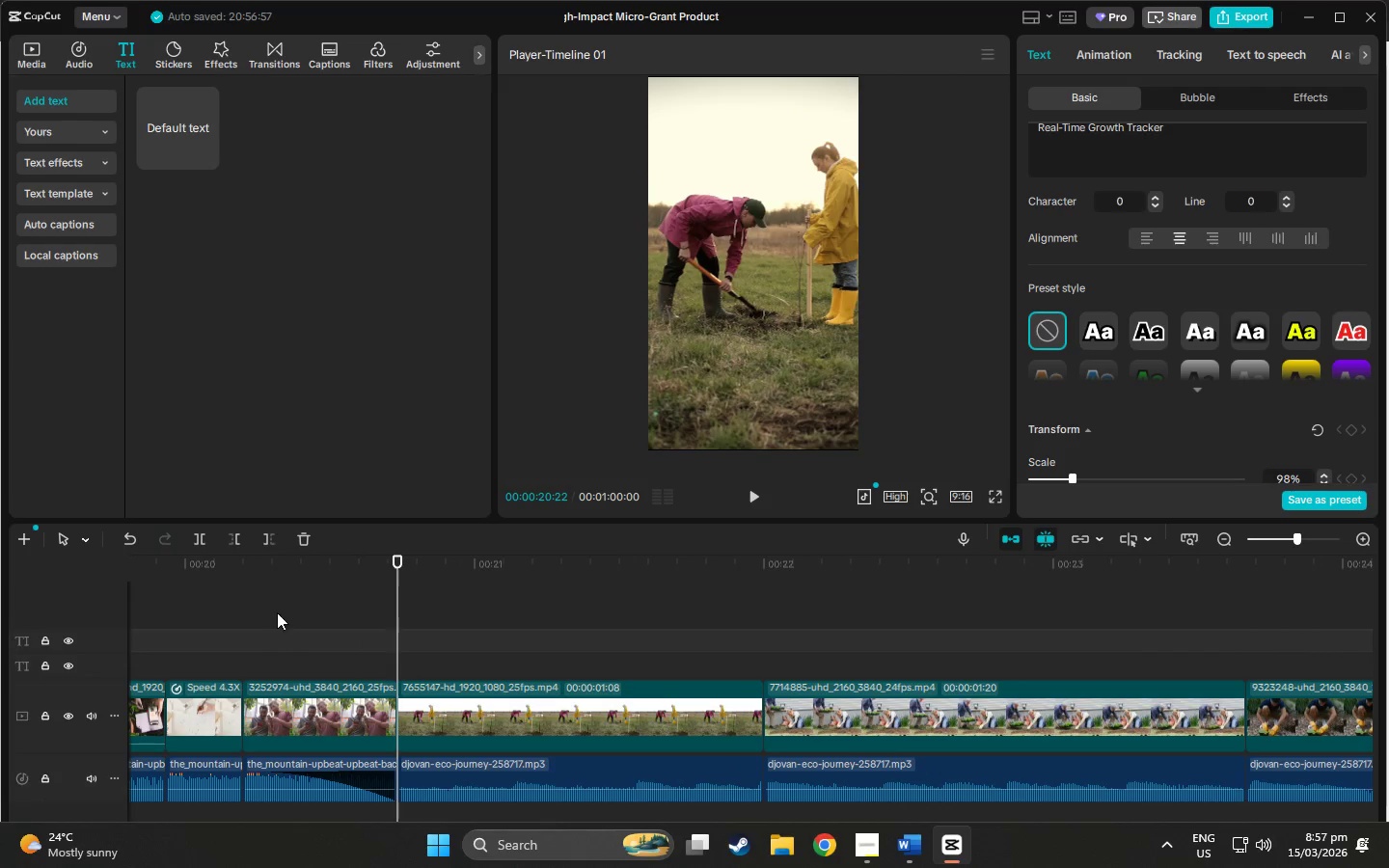 
left_click_drag(start_coordinate=[409, 560], to_coordinate=[1103, 584])
 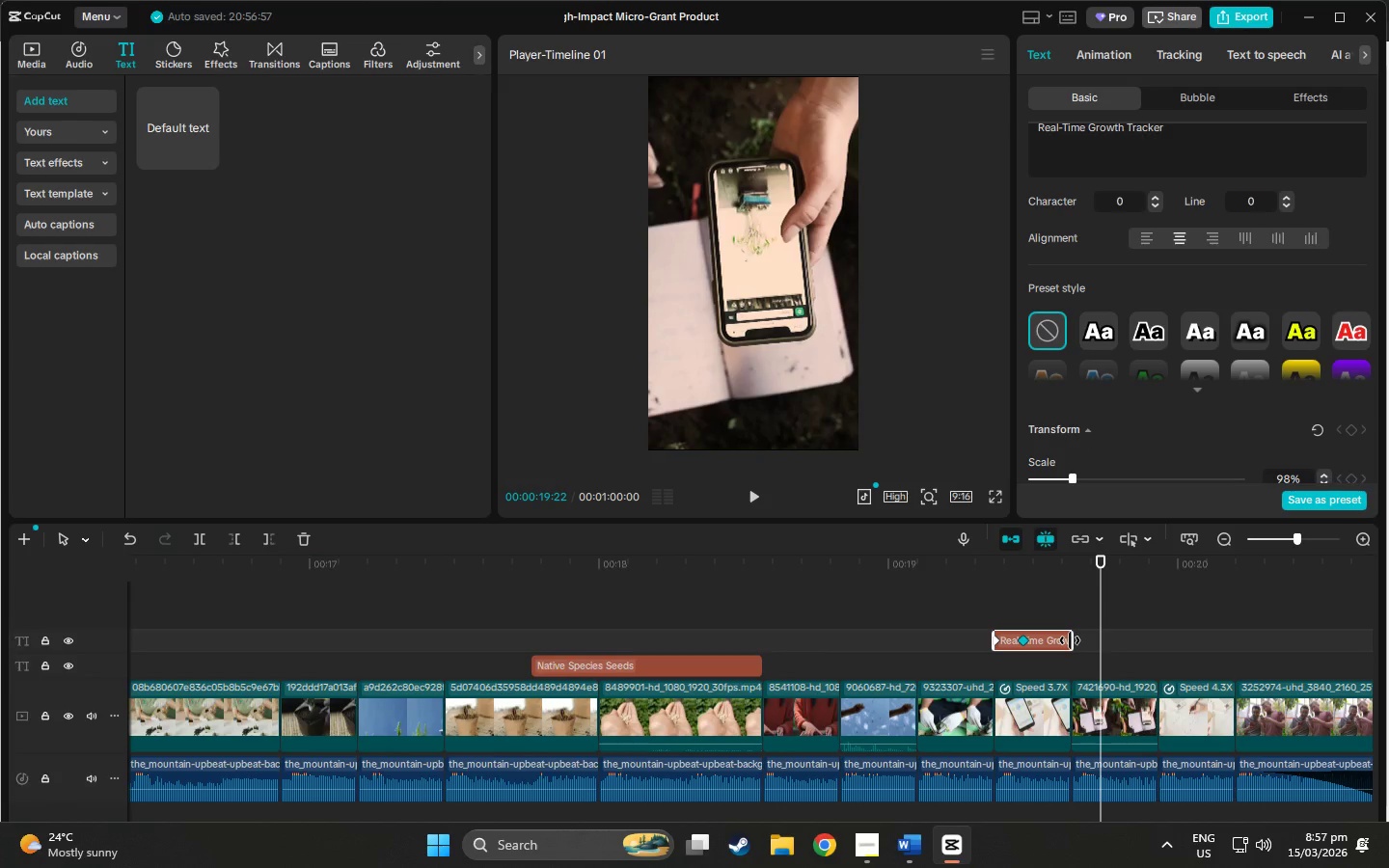 
left_click_drag(start_coordinate=[1070, 640], to_coordinate=[1235, 652])
 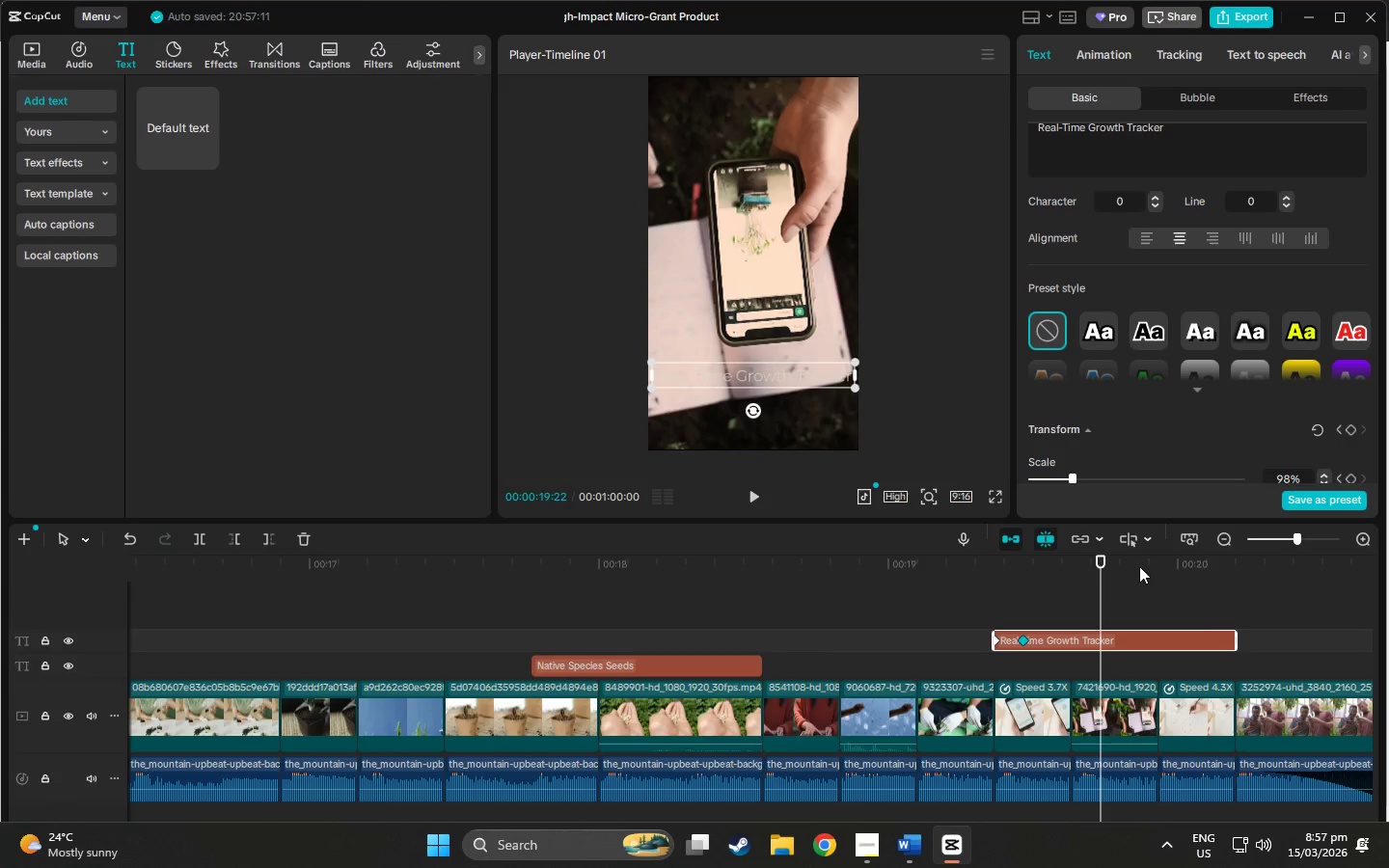 
left_click_drag(start_coordinate=[1095, 565], to_coordinate=[1027, 555])
 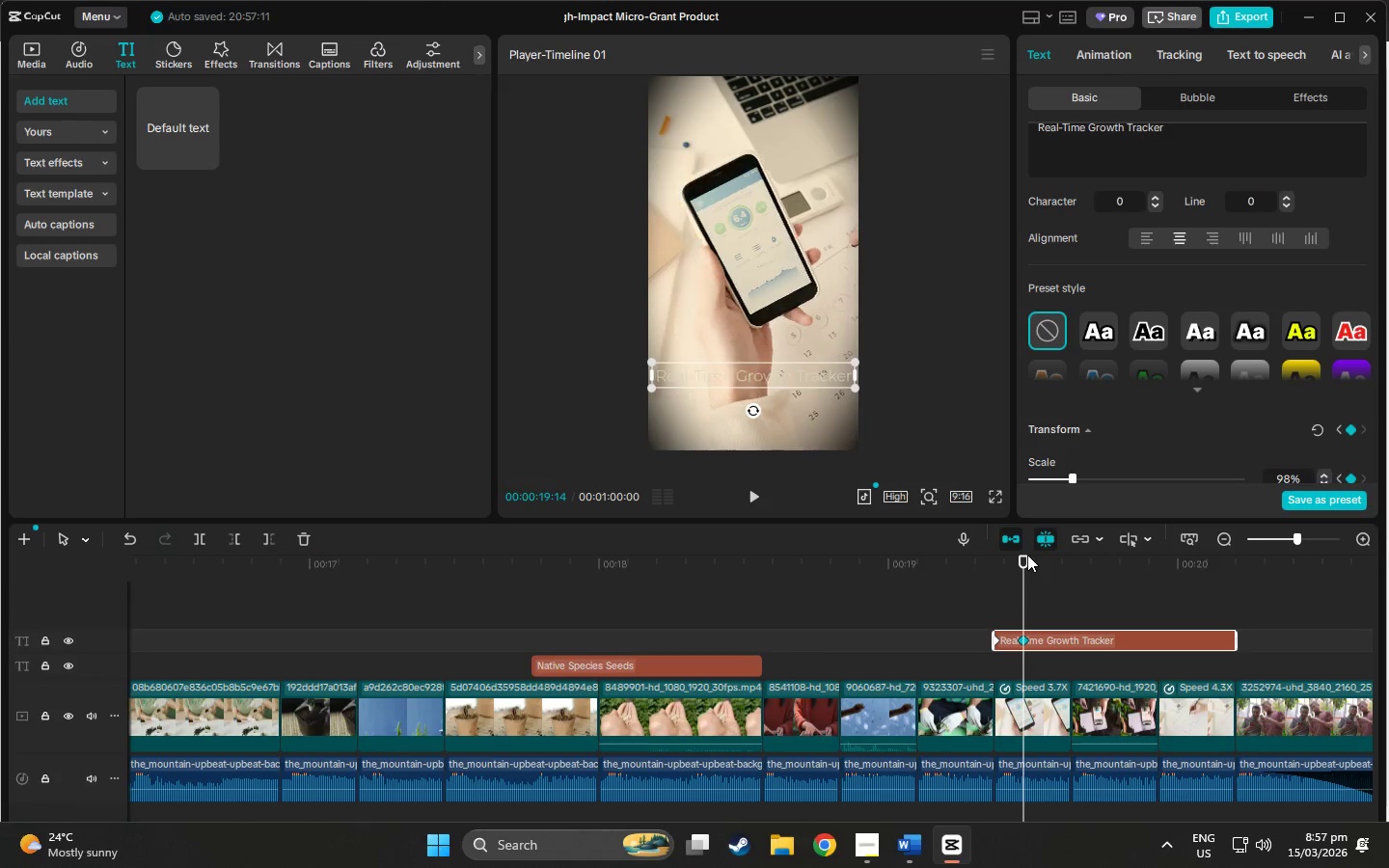 
key(Space)
 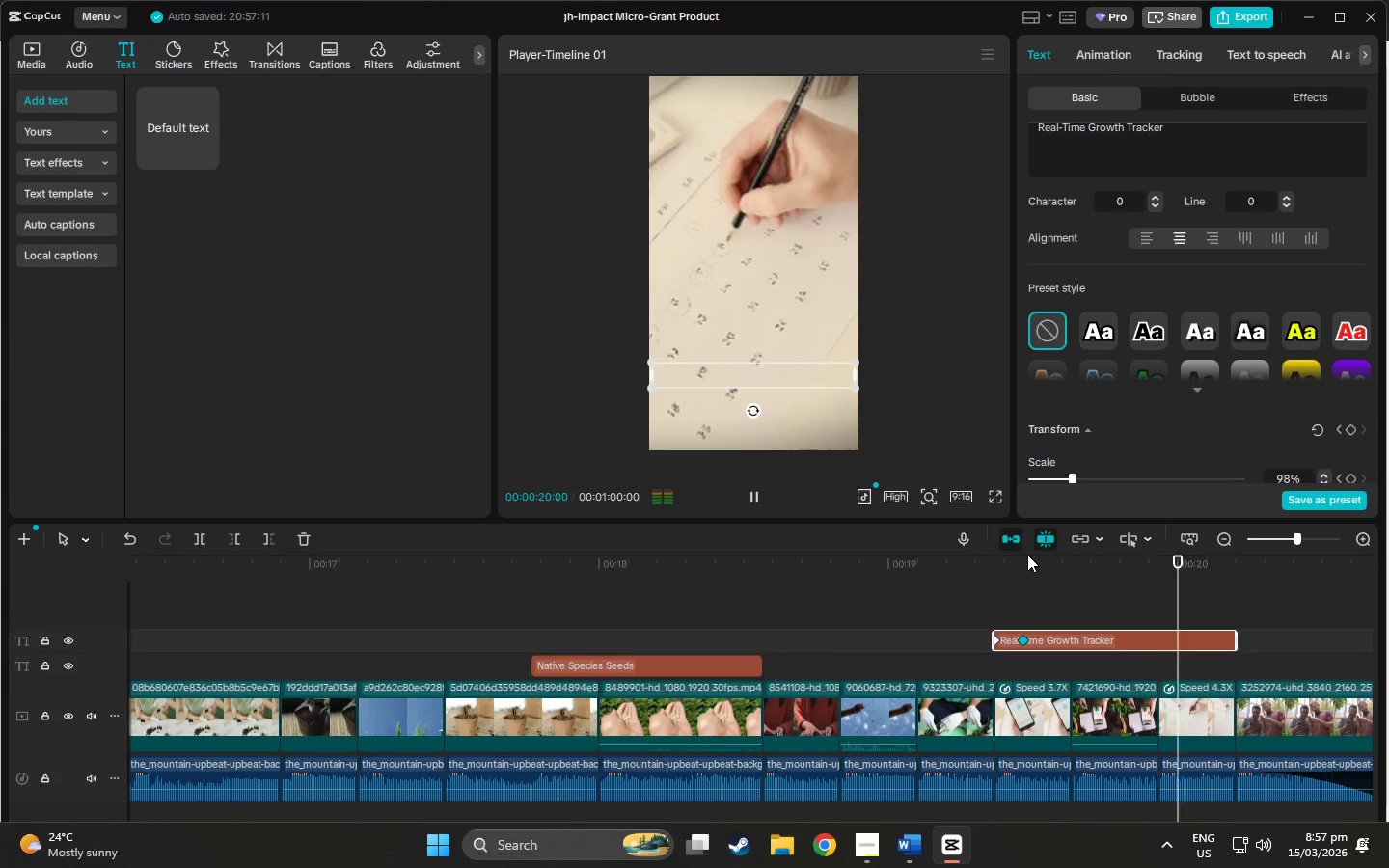 
key(Space)
 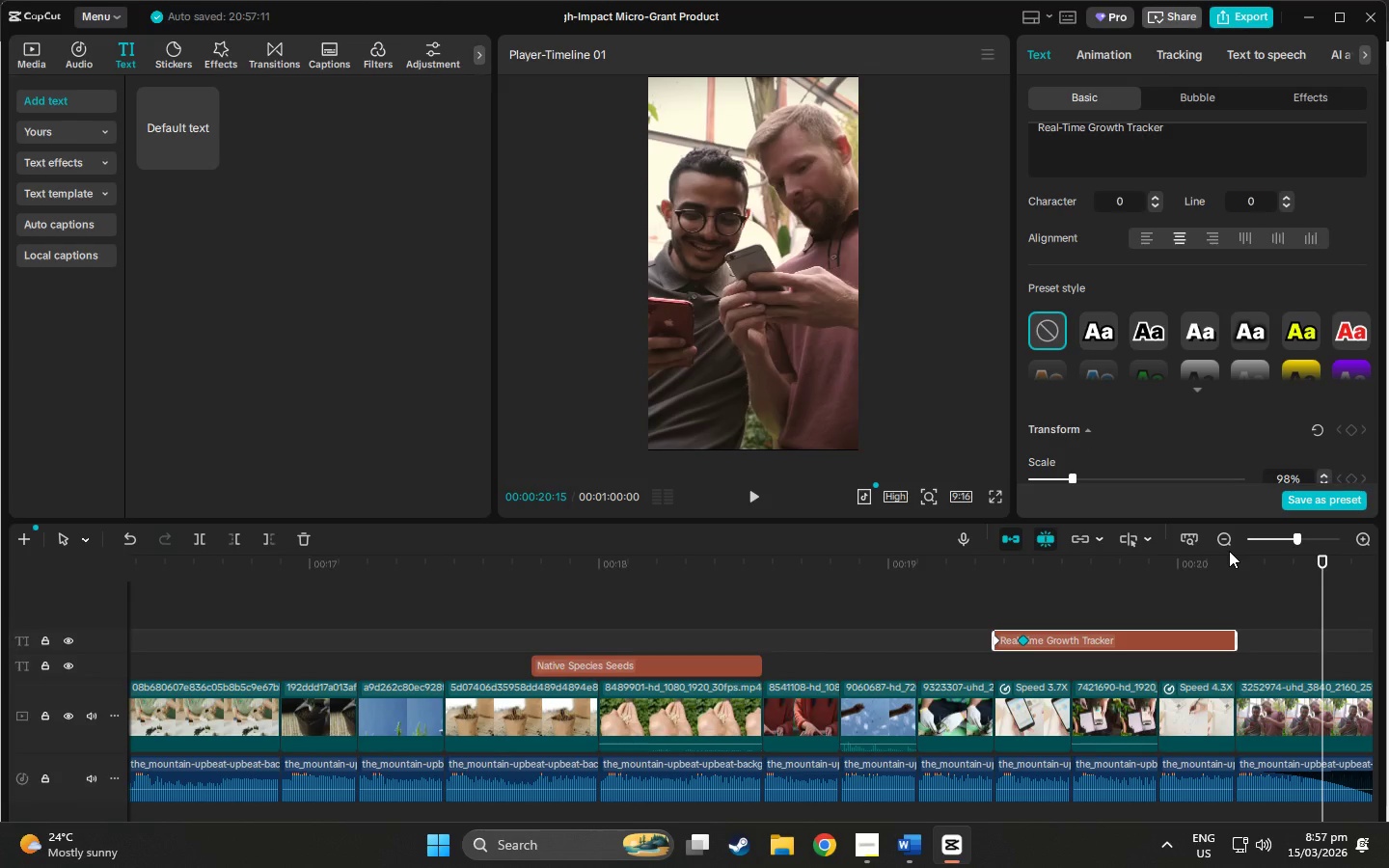 
wait(9.95)
 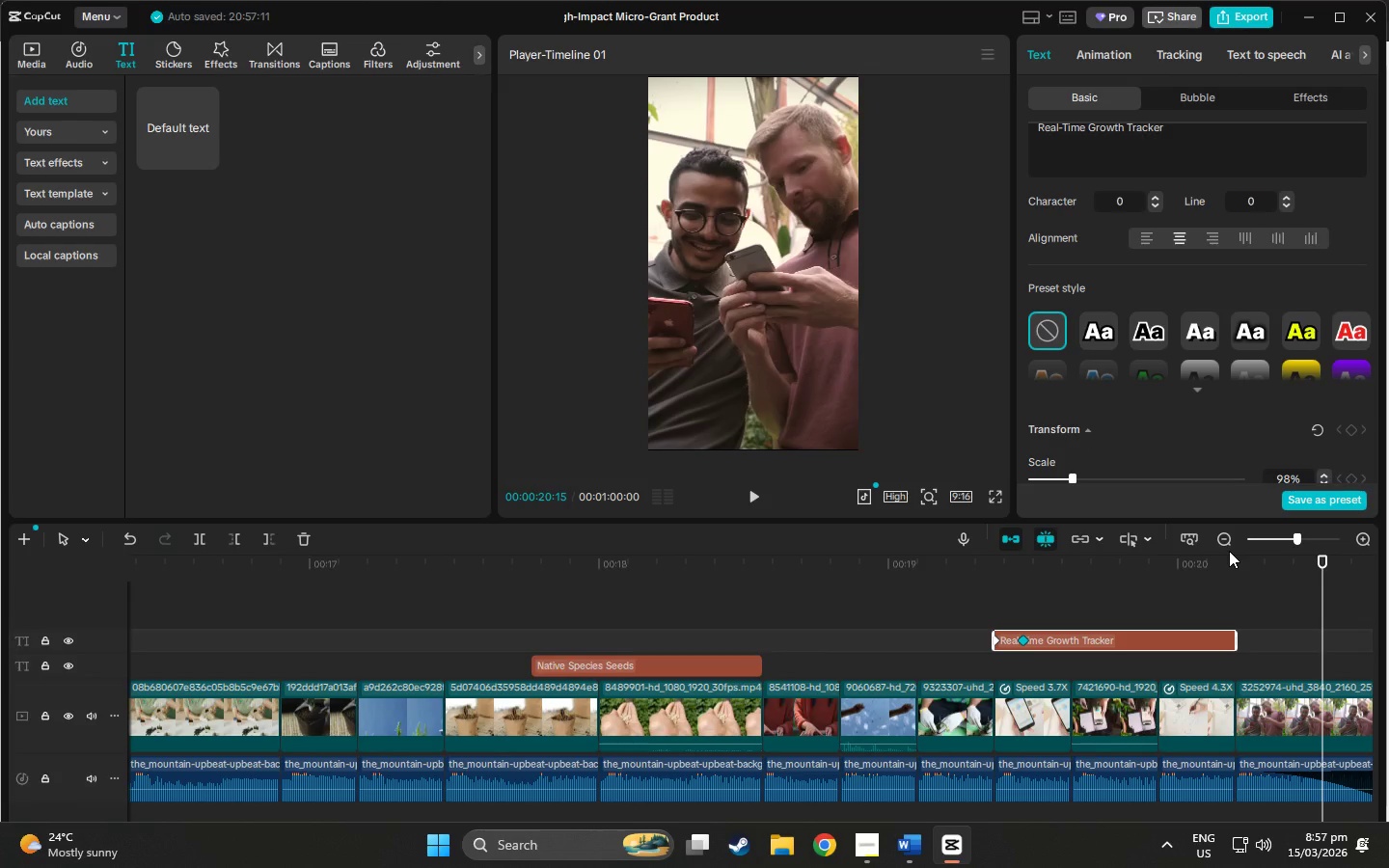 
left_click_drag(start_coordinate=[1318, 567], to_coordinate=[1031, 591])
 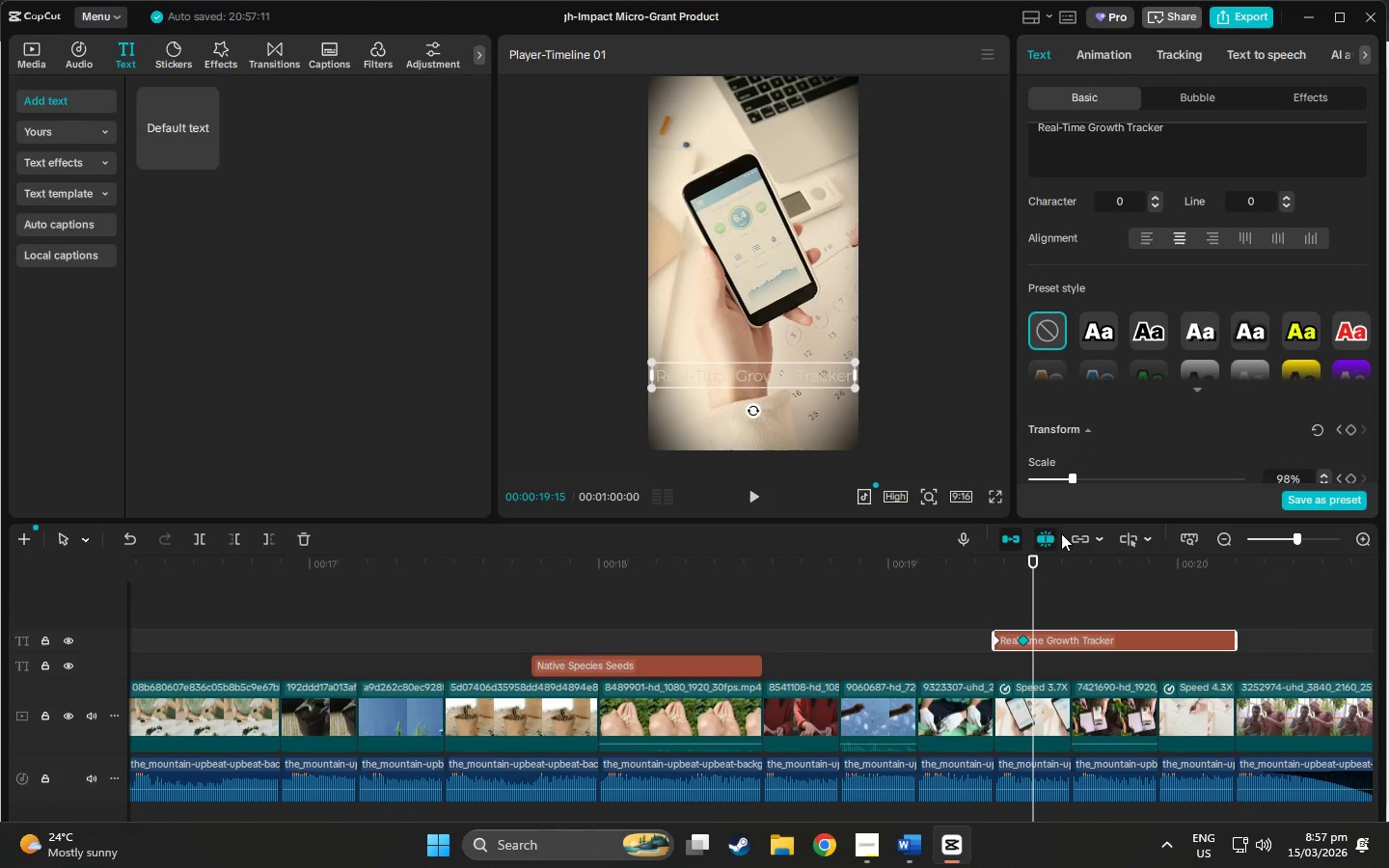 
left_click_drag(start_coordinate=[1032, 562], to_coordinate=[1026, 561])
 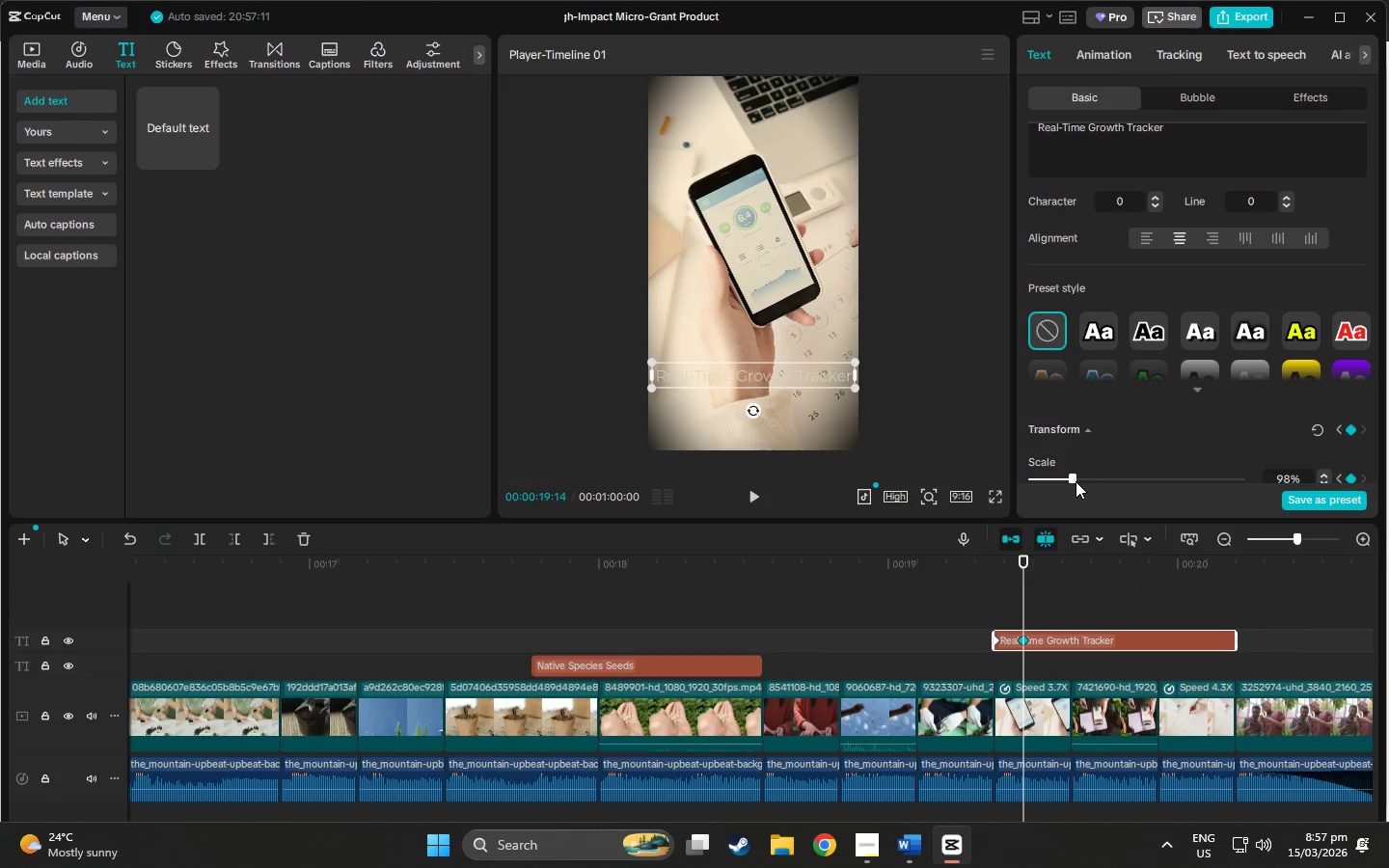 
left_click_drag(start_coordinate=[1076, 480], to_coordinate=[1085, 480])
 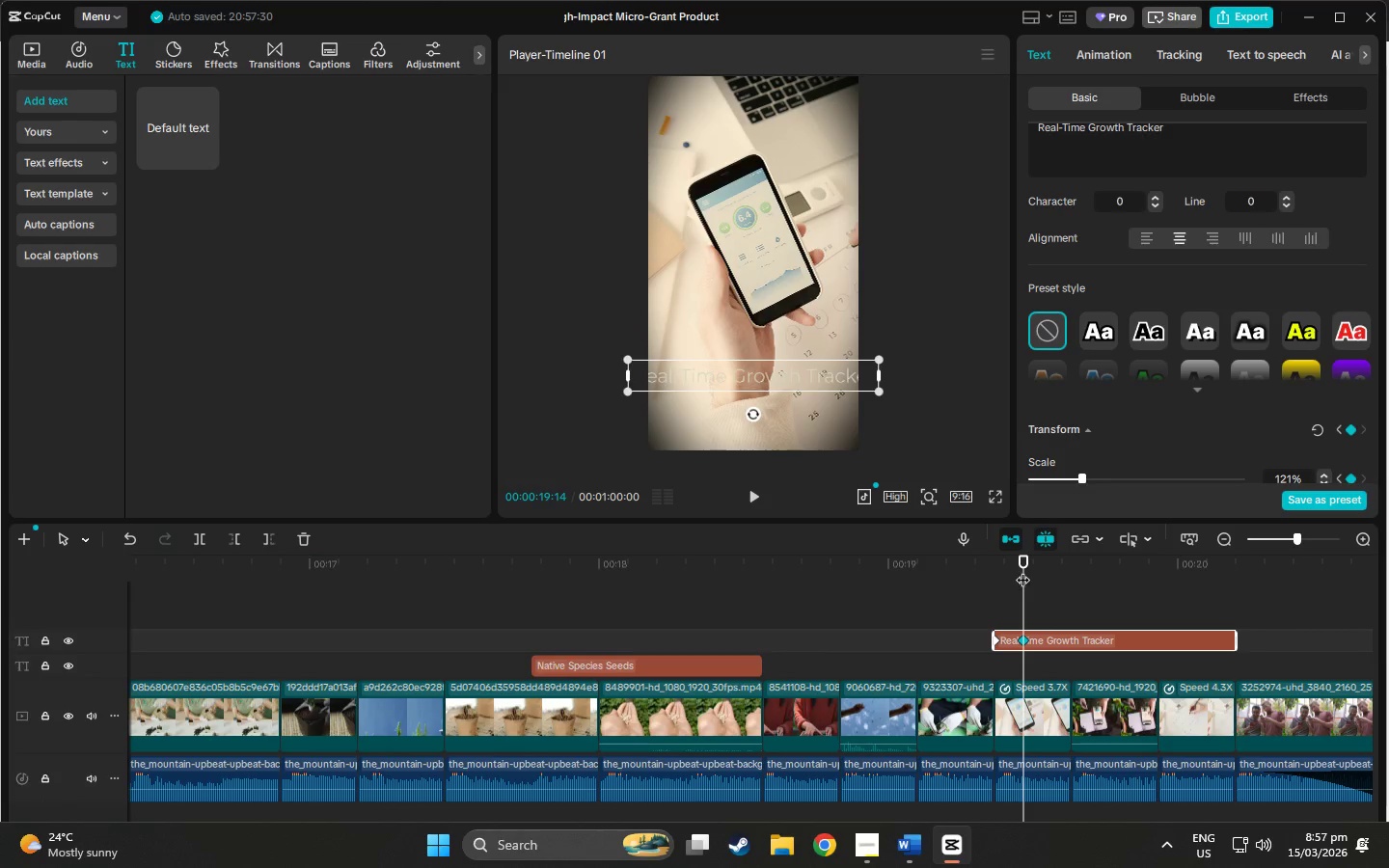 
left_click_drag(start_coordinate=[1024, 565], to_coordinate=[1042, 564])
 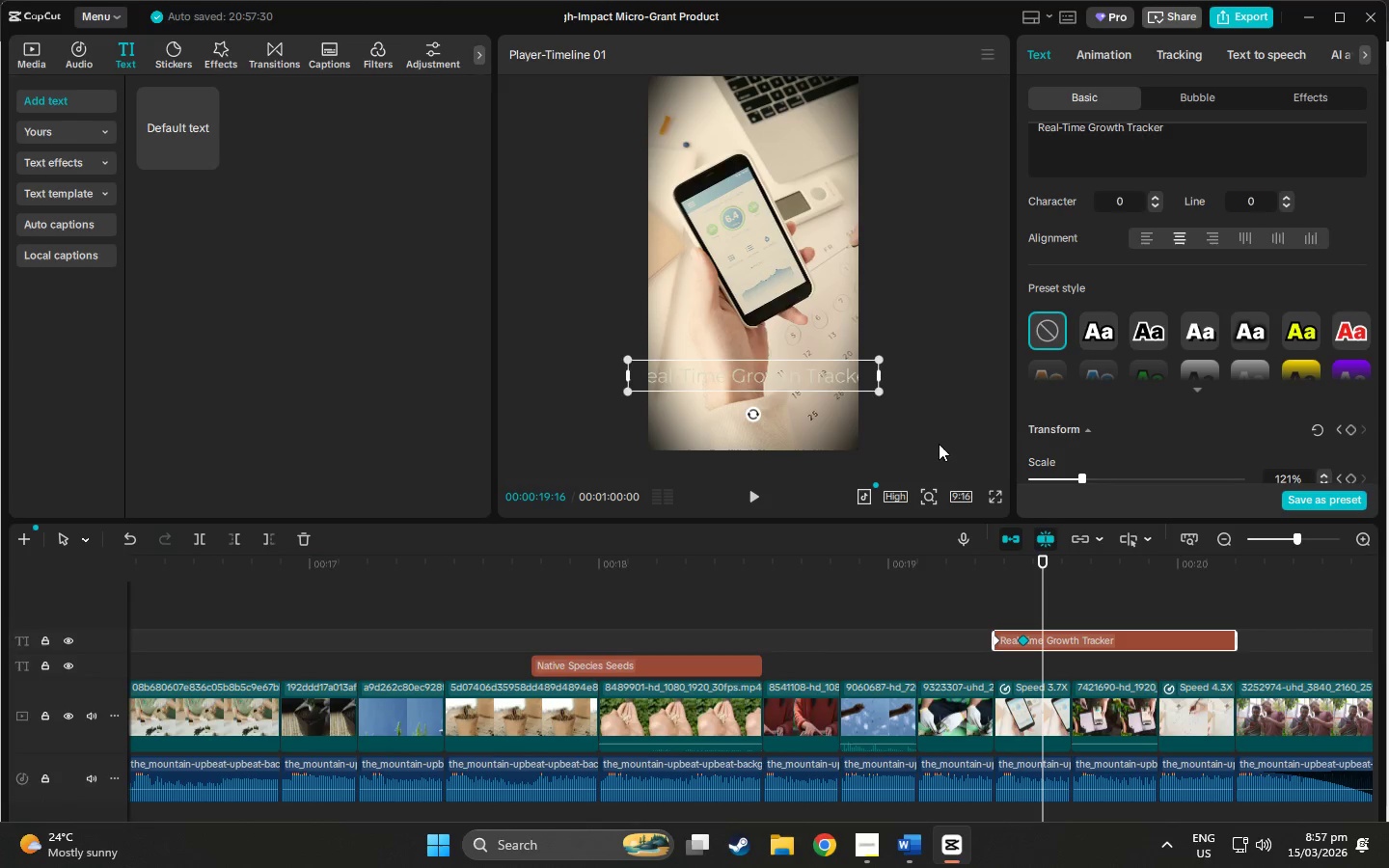 
right_click([1042, 564])
 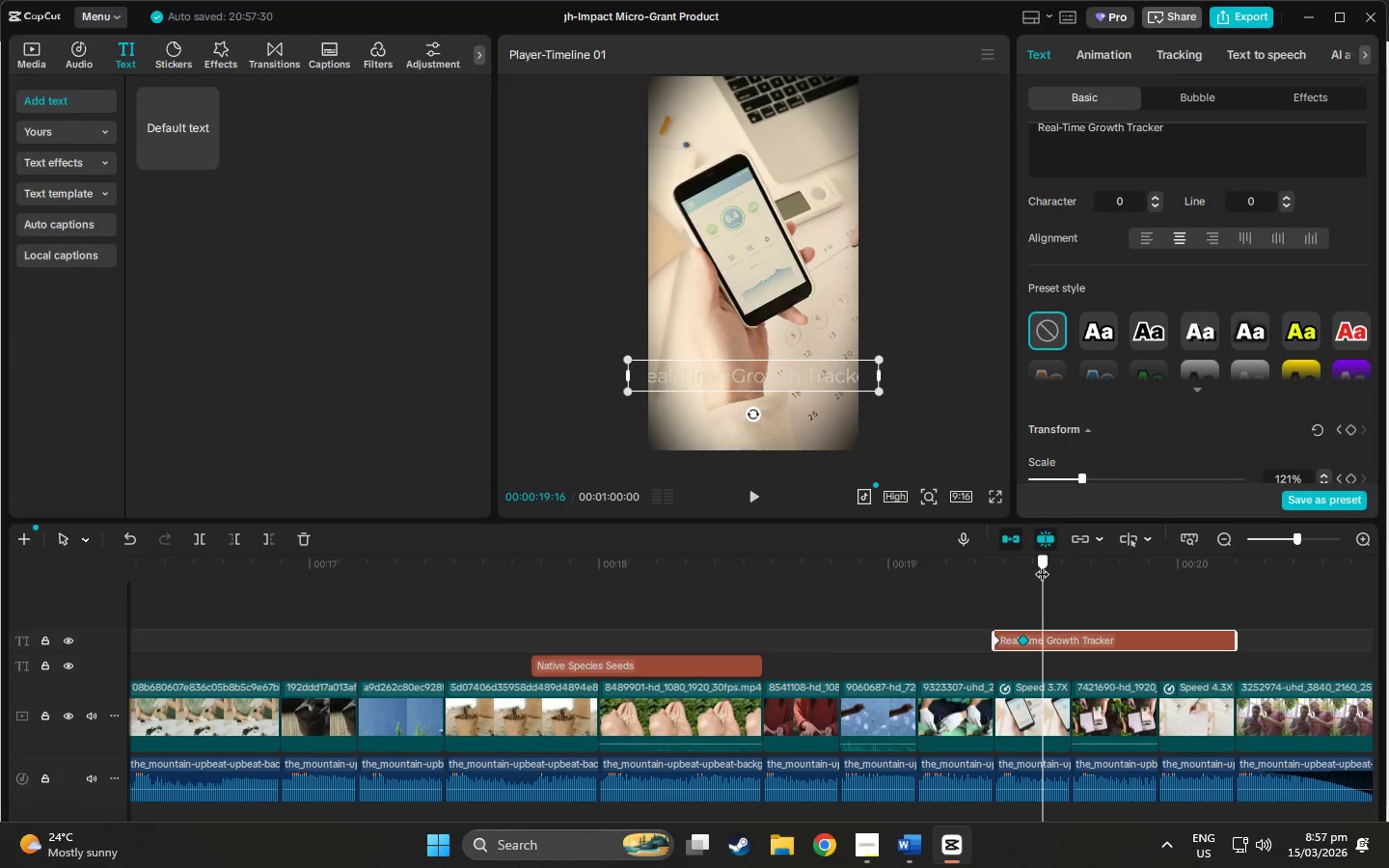 
left_click([1042, 564])
 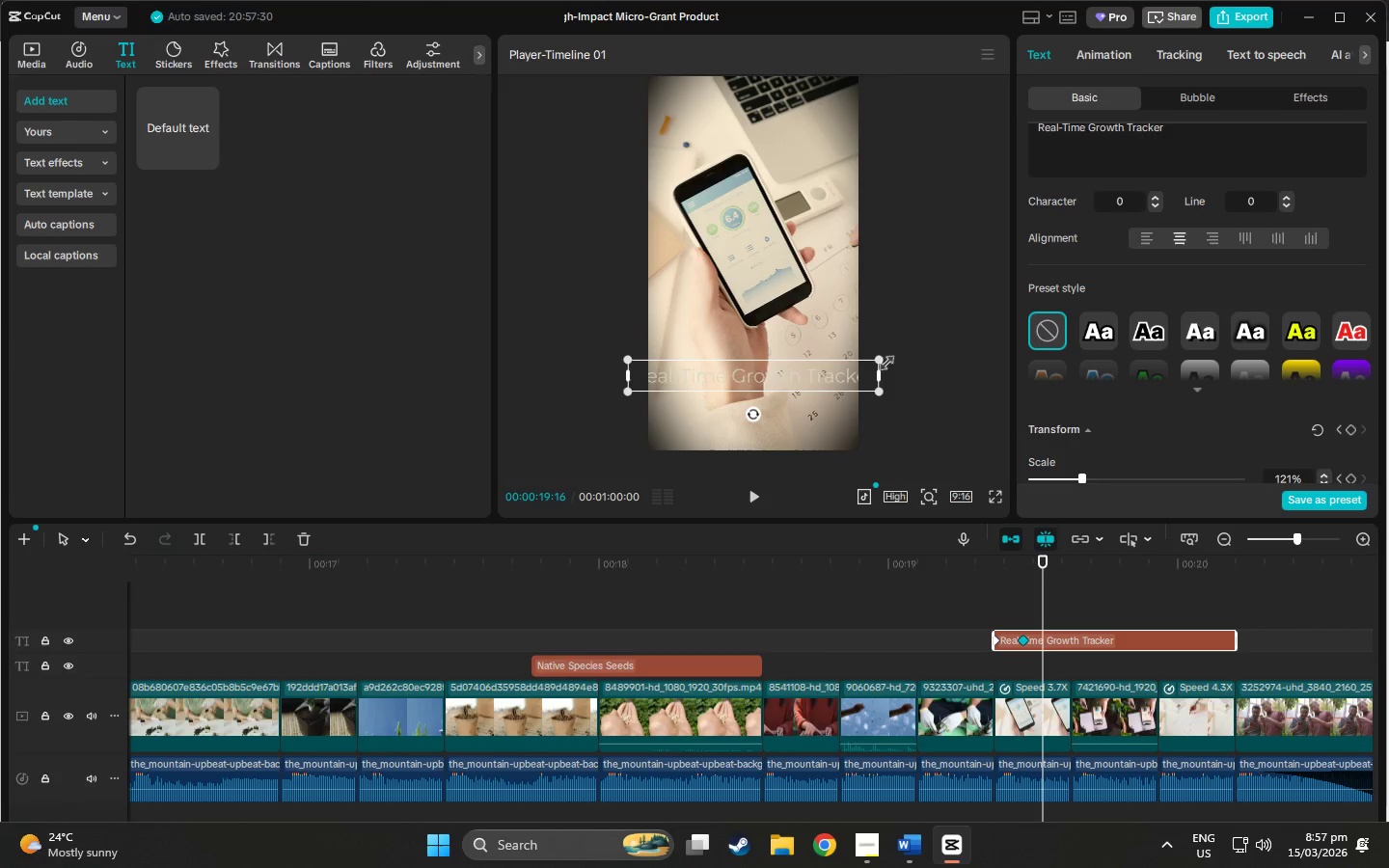 
left_click_drag(start_coordinate=[877, 355], to_coordinate=[844, 360])
 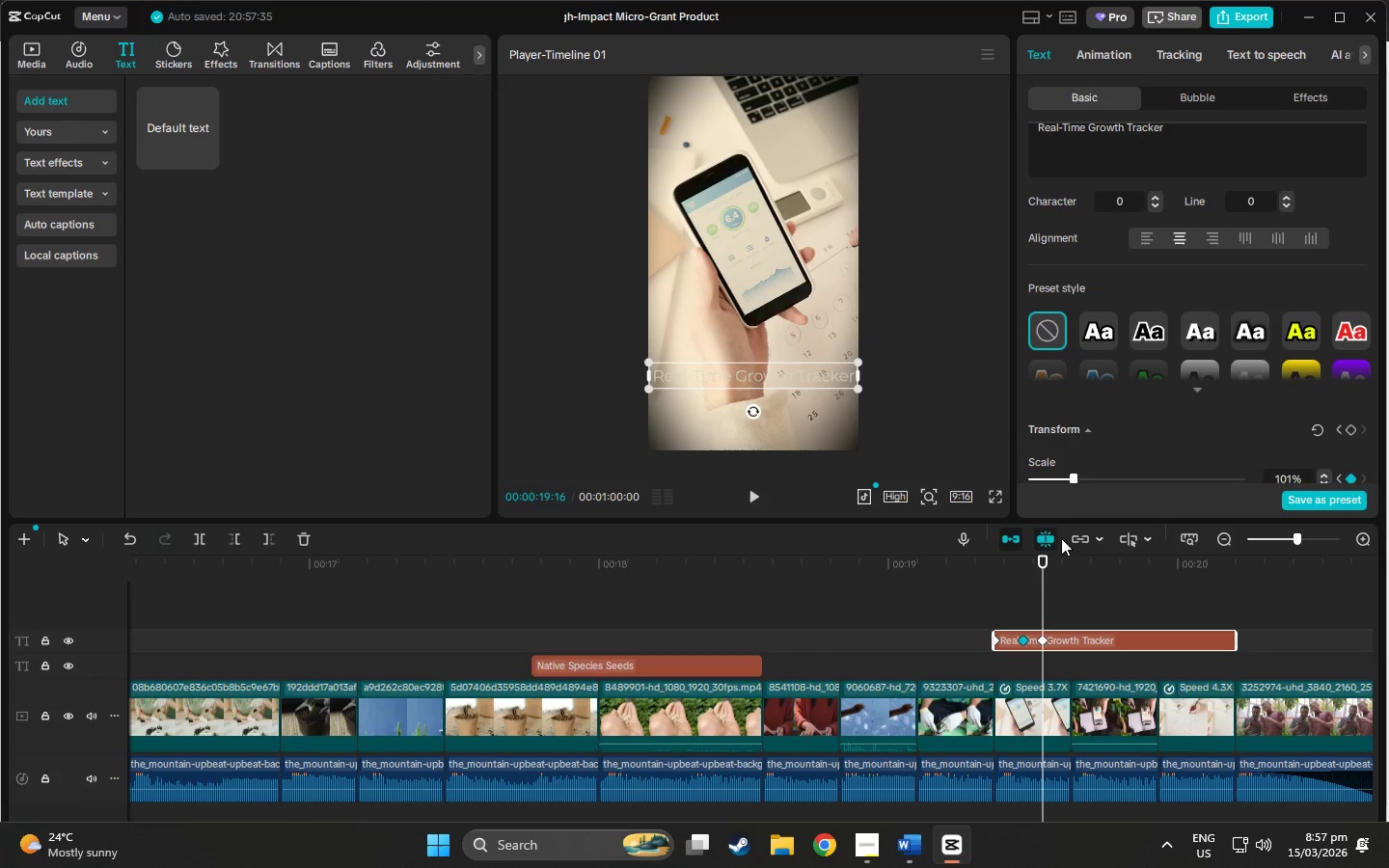 
left_click_drag(start_coordinate=[1045, 559], to_coordinate=[963, 561])
 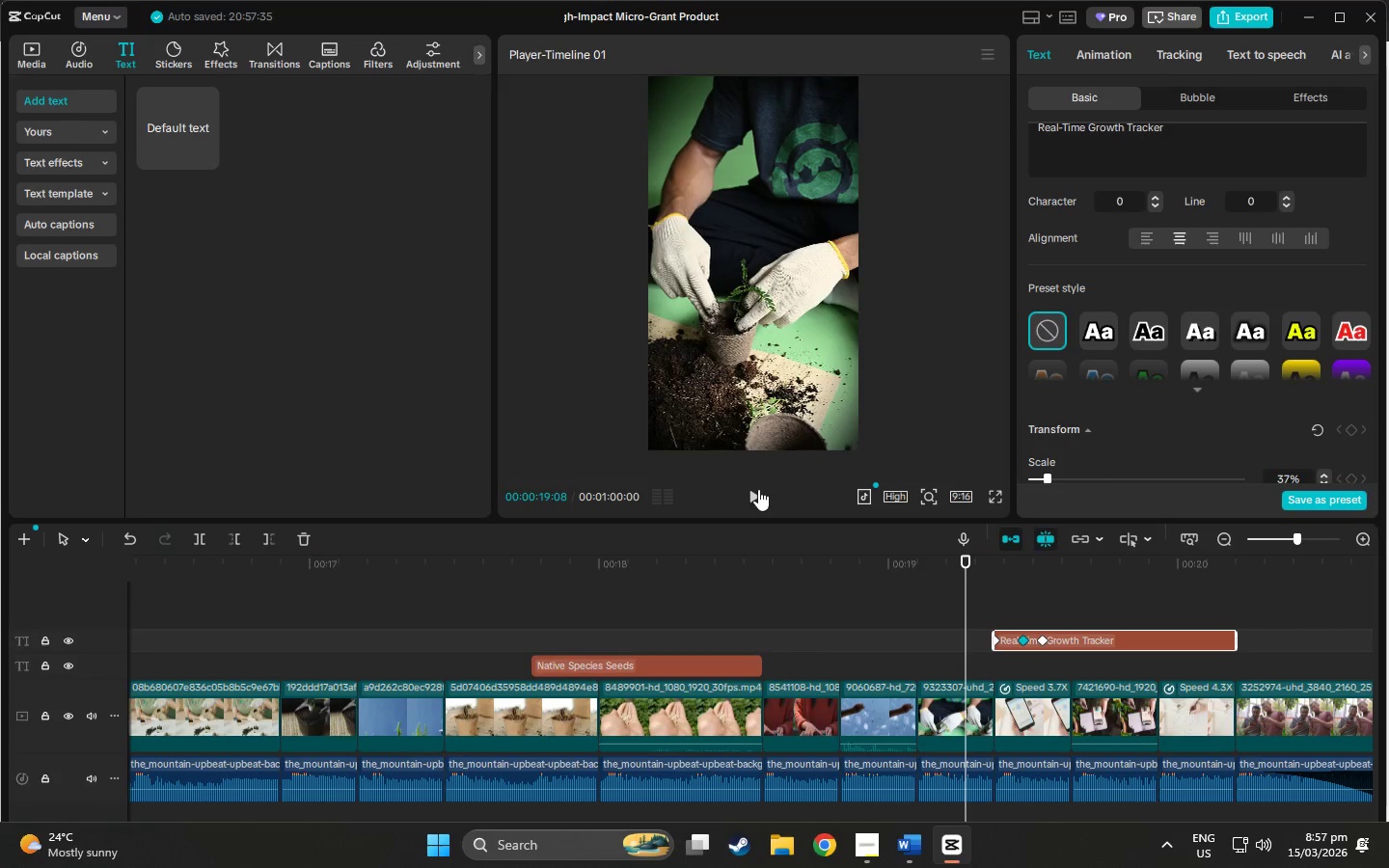 
left_click([752, 497])
 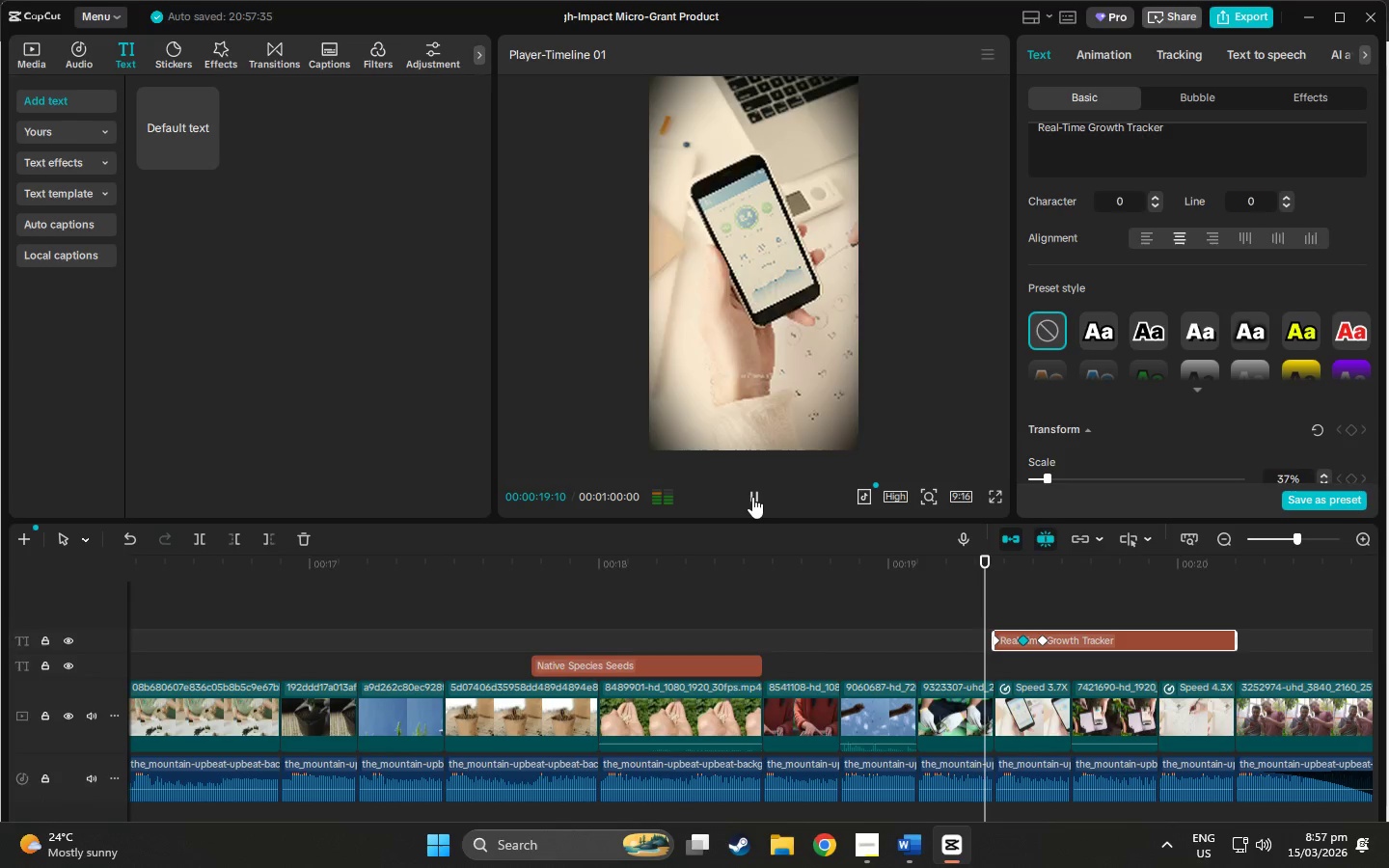 
left_click([752, 497])
 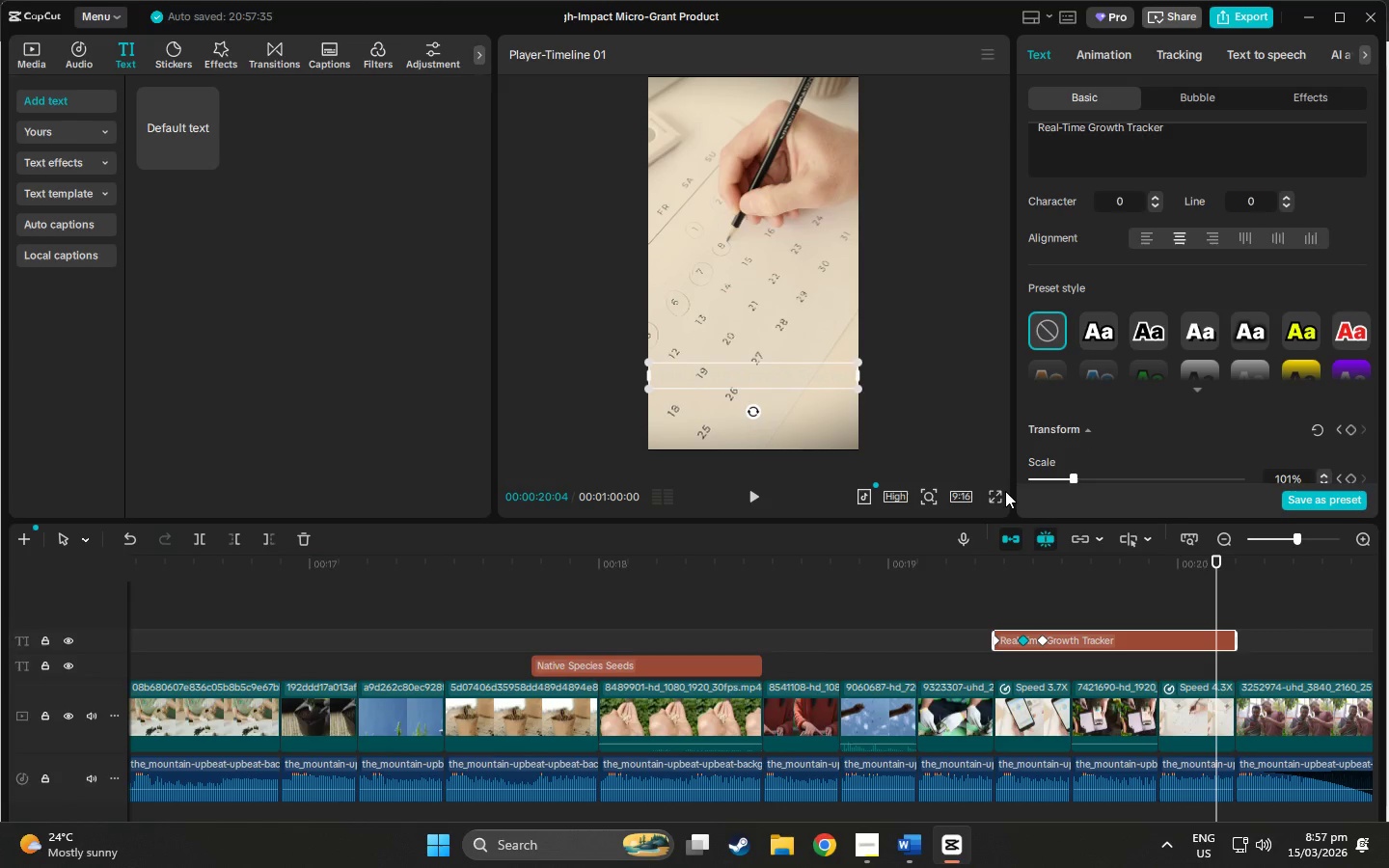 
double_click([997, 493])
 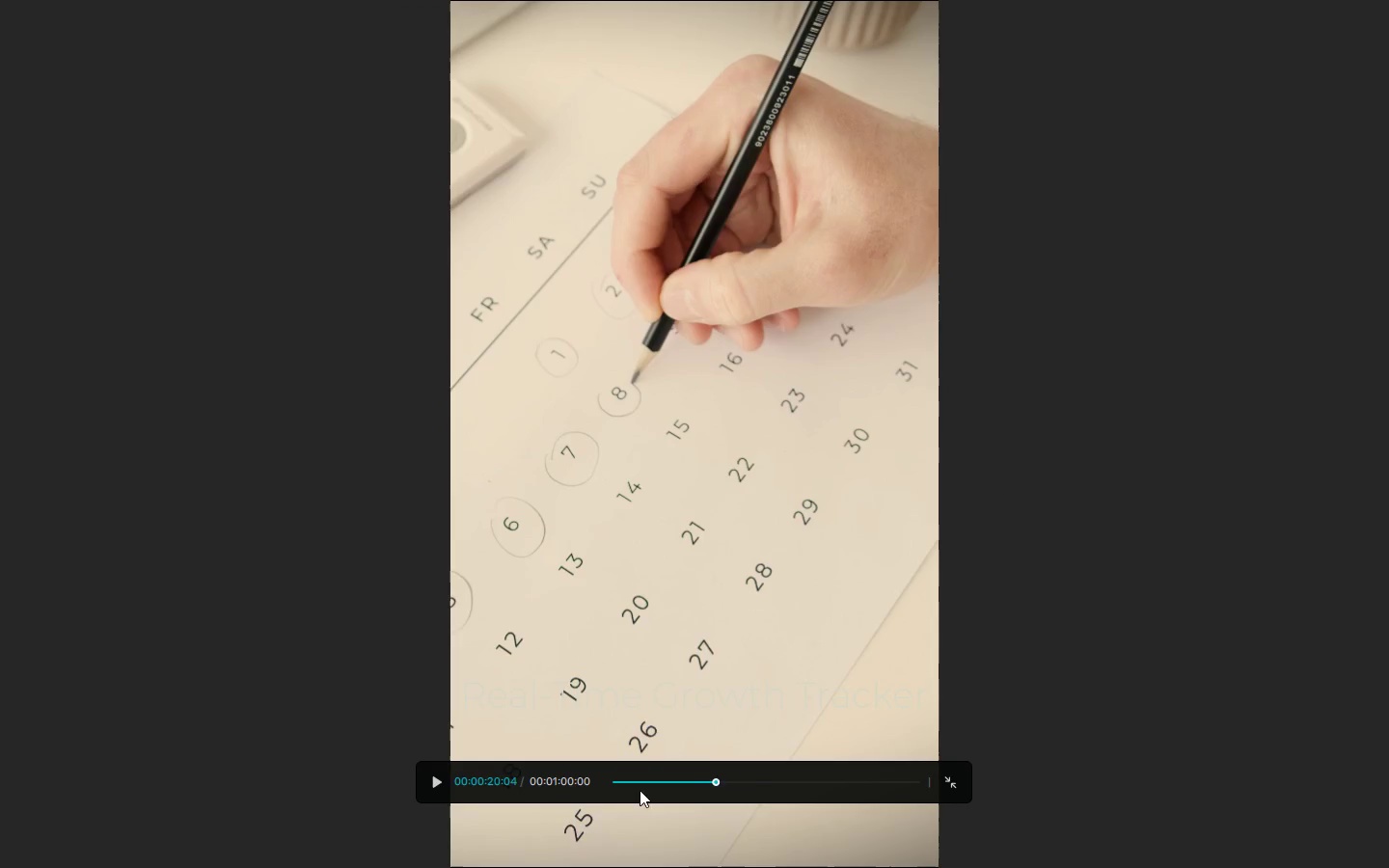 
left_click([708, 777])
 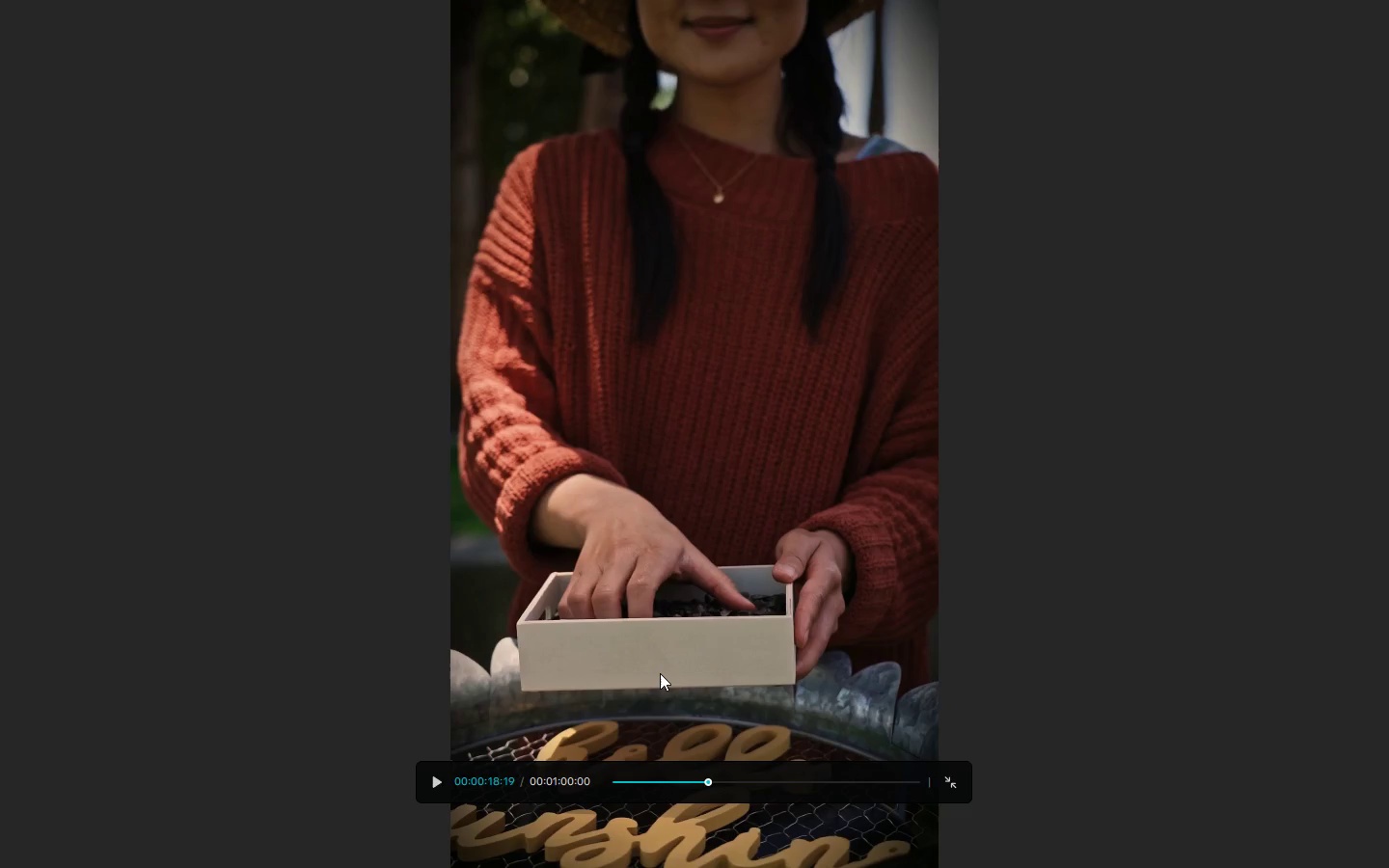 
left_click([594, 572])
 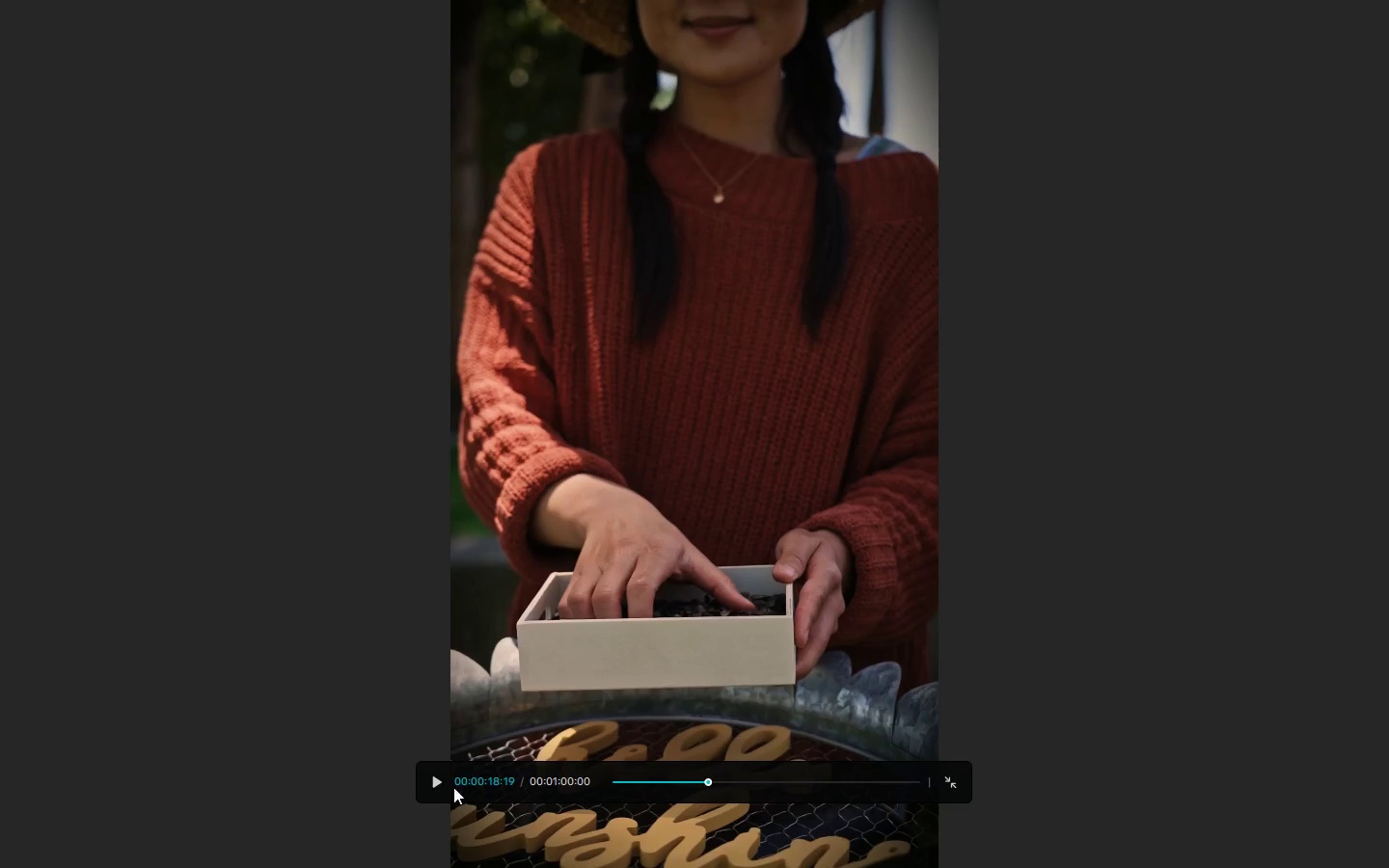 
left_click([439, 782])
 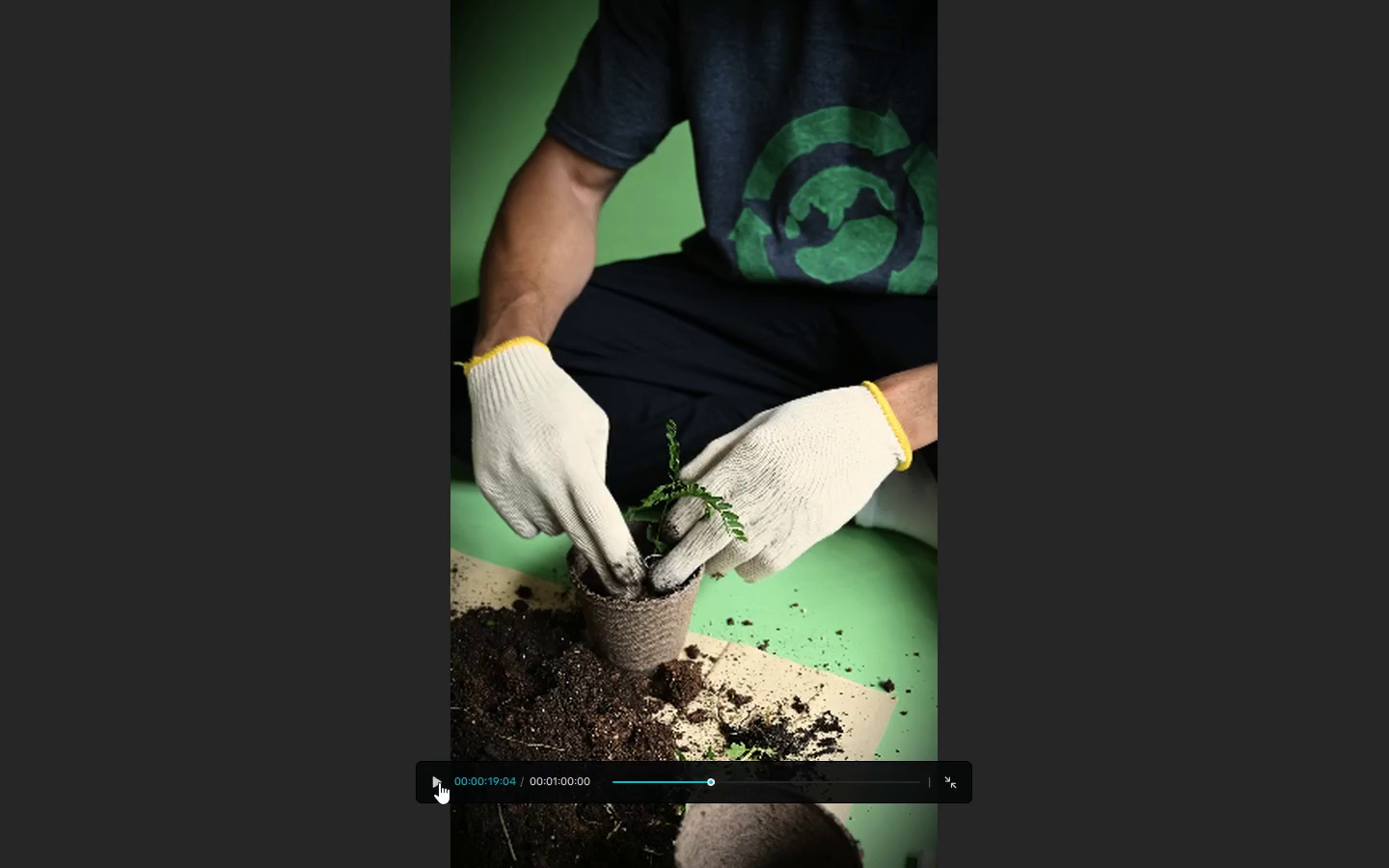 
double_click([439, 782])
 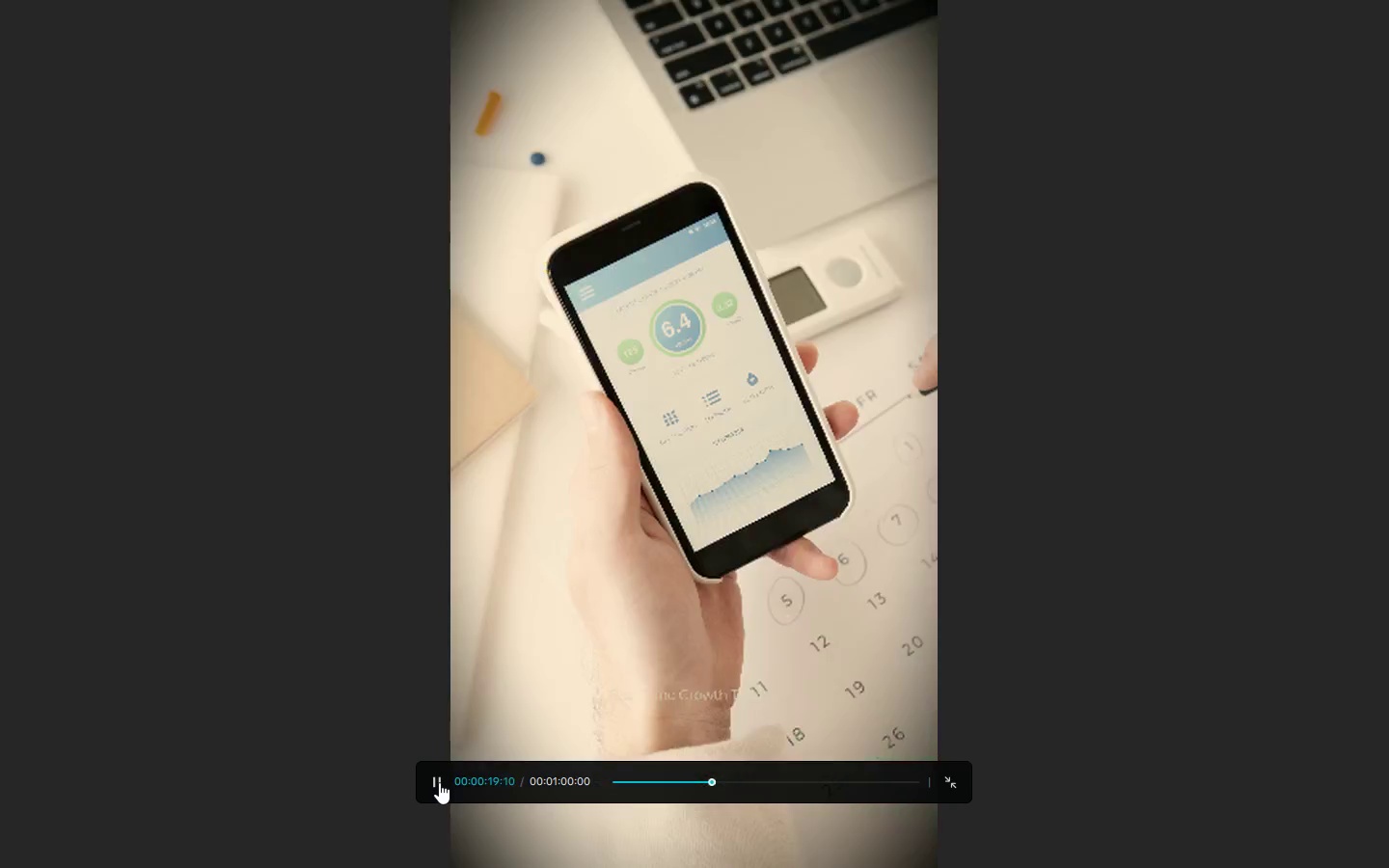 
triple_click([439, 782])
 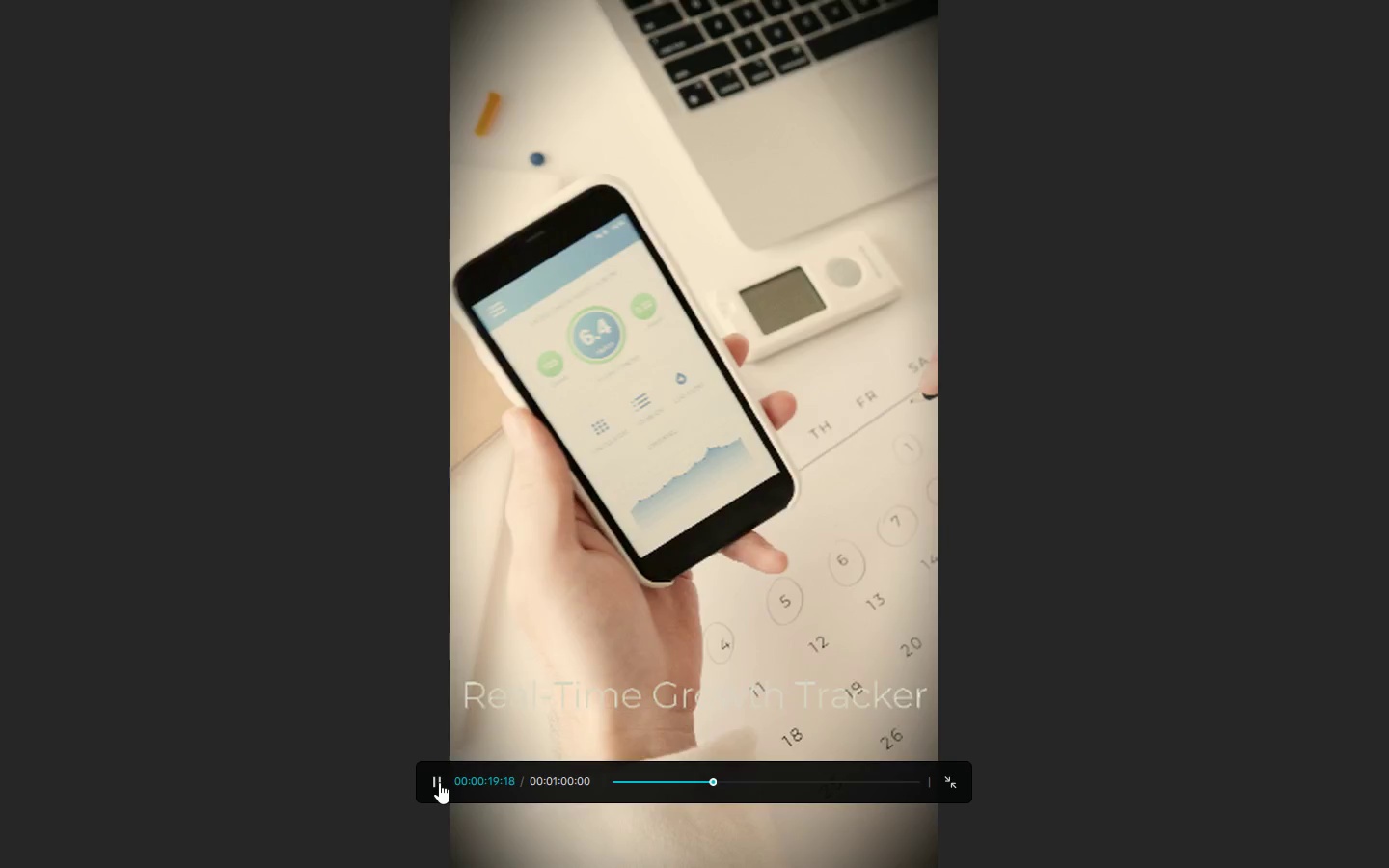 
double_click([439, 782])
 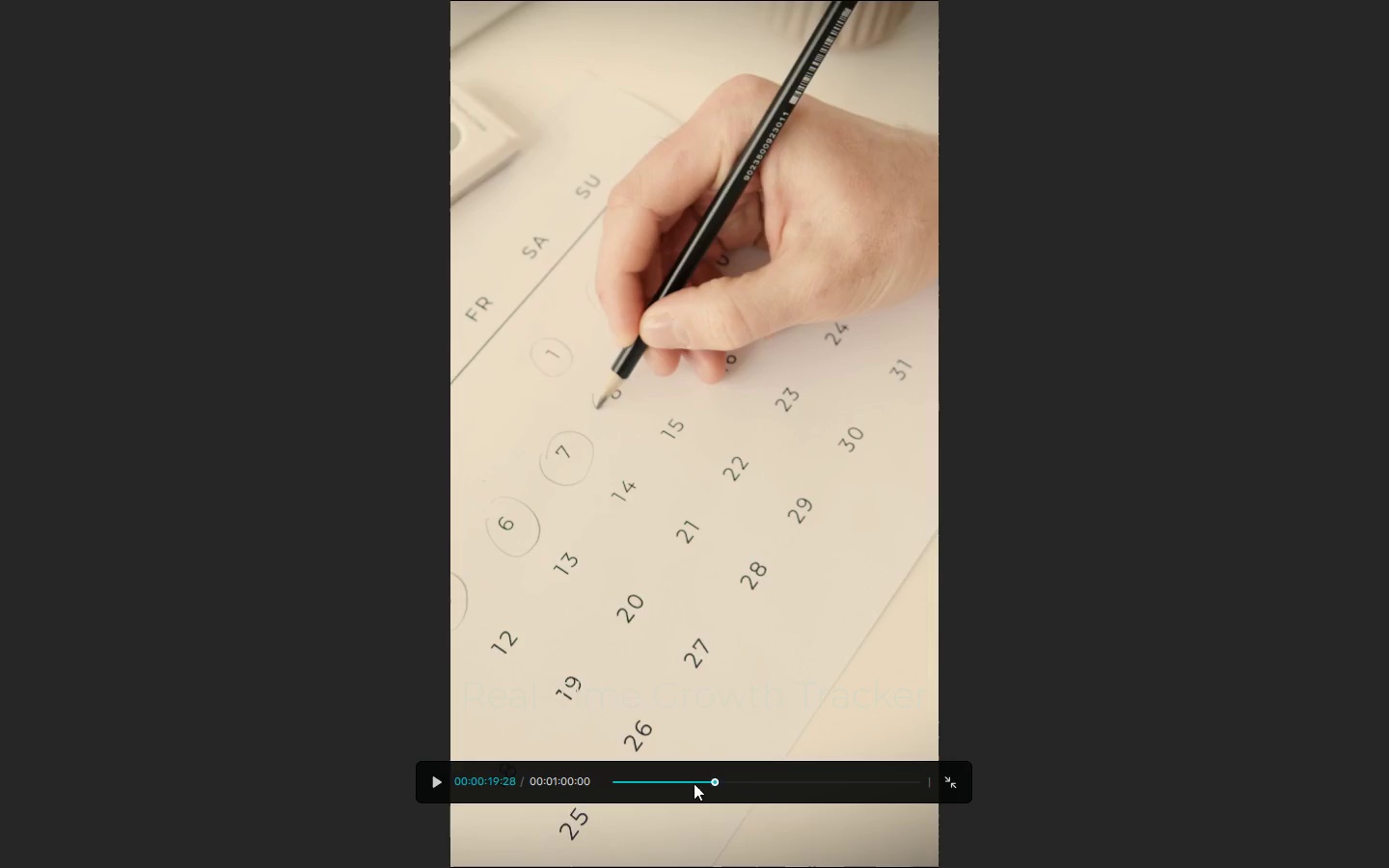 
left_click([710, 782])
 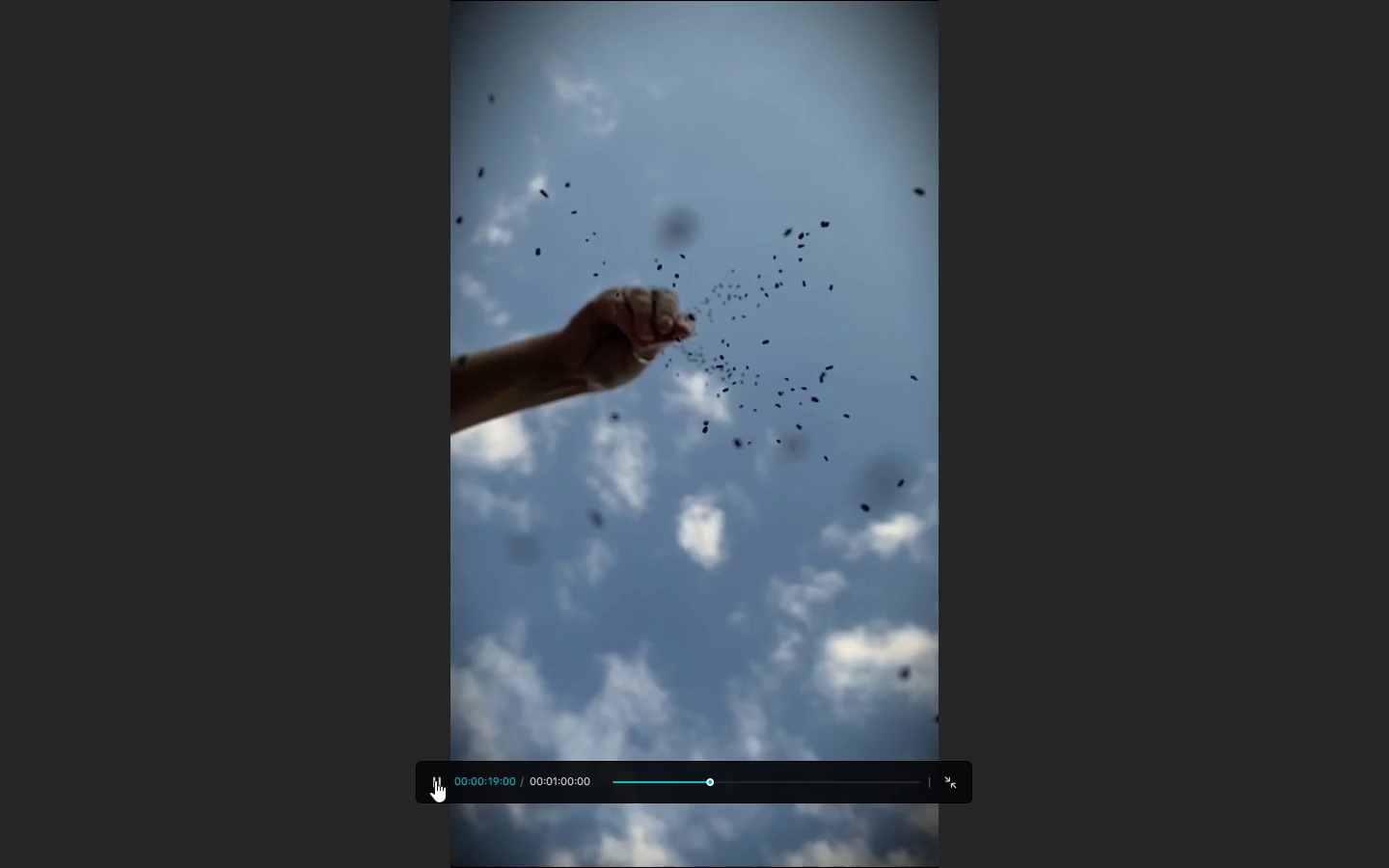 
double_click([435, 780])
 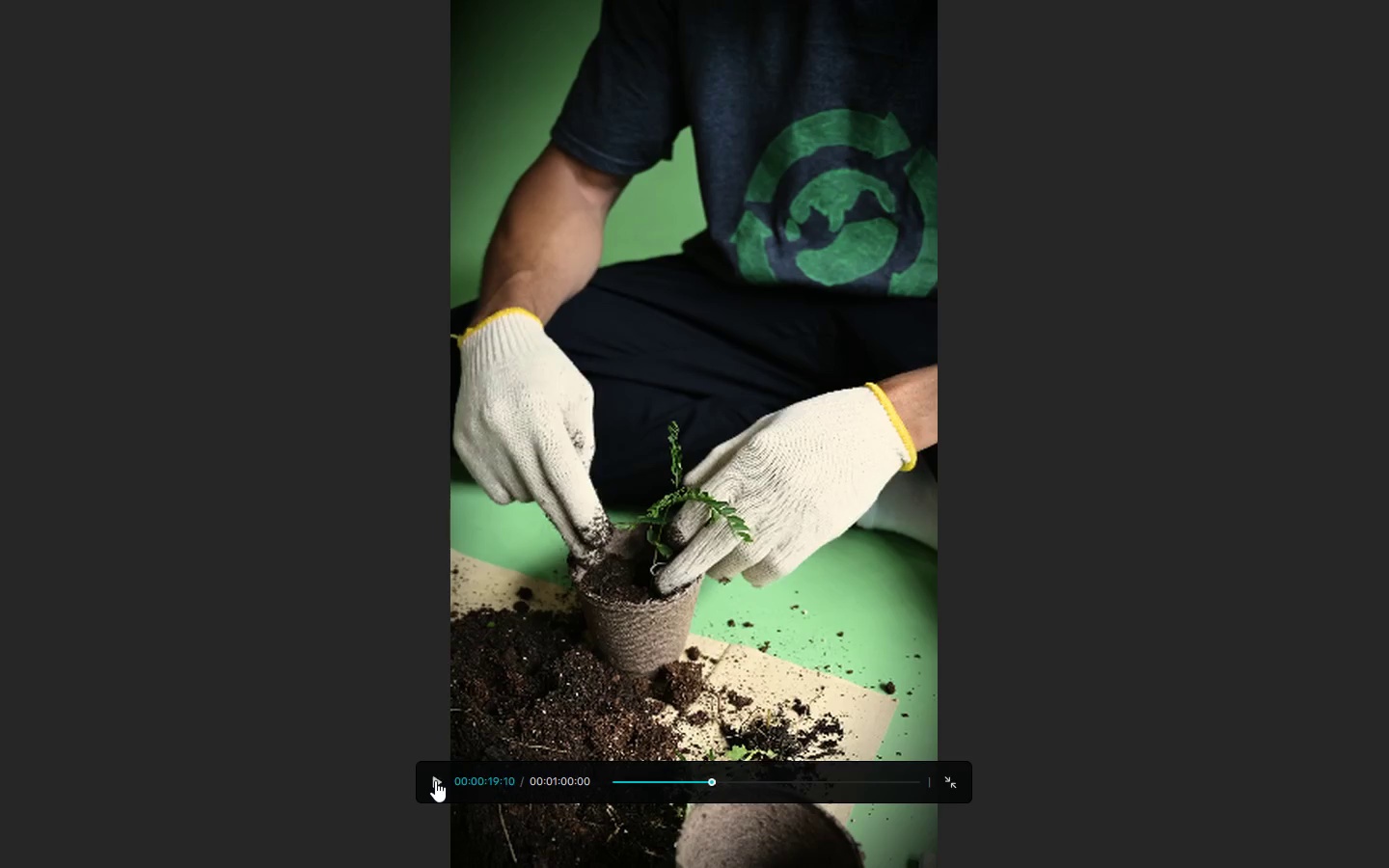 
triple_click([435, 780])
 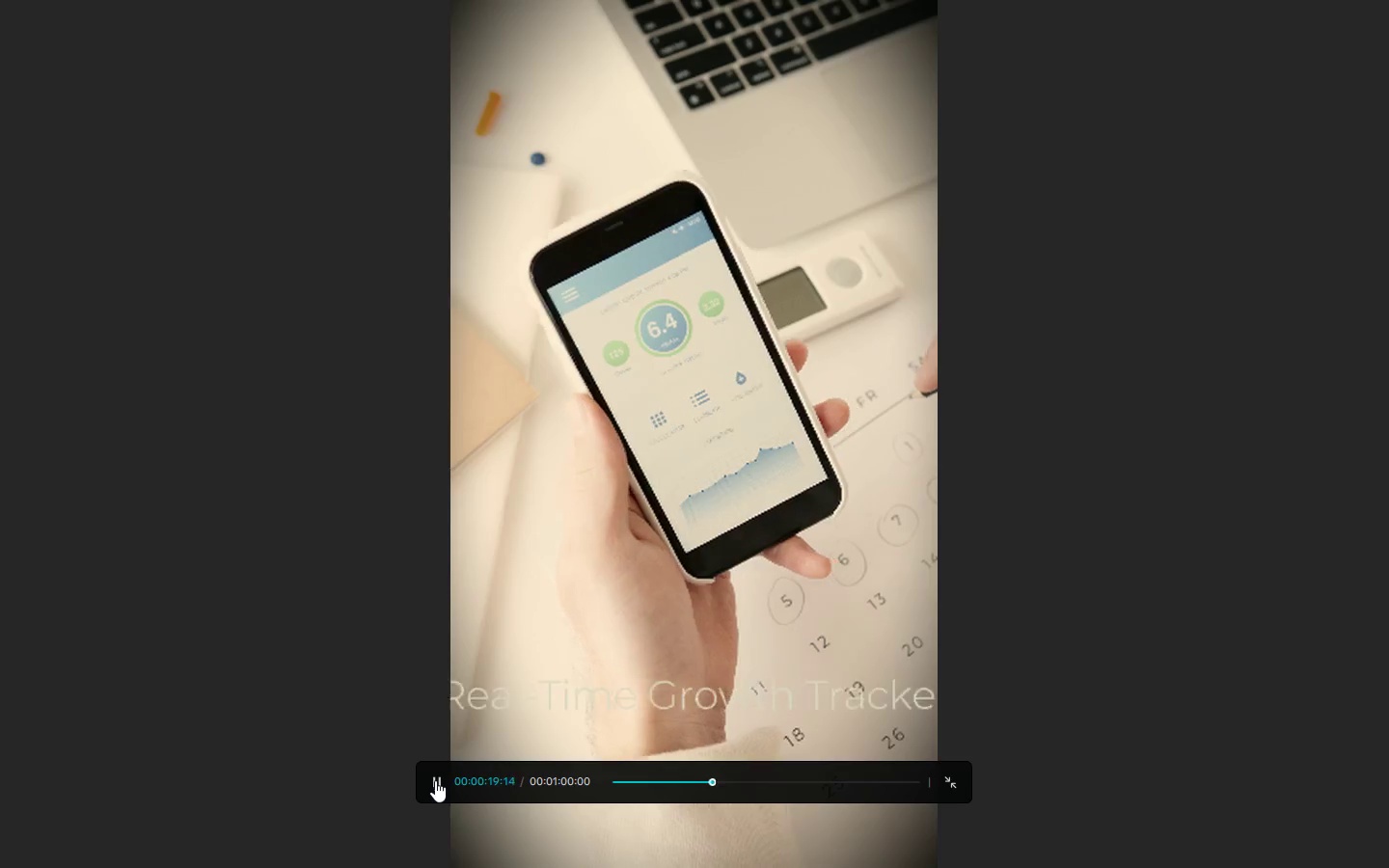 
triple_click([435, 780])
 